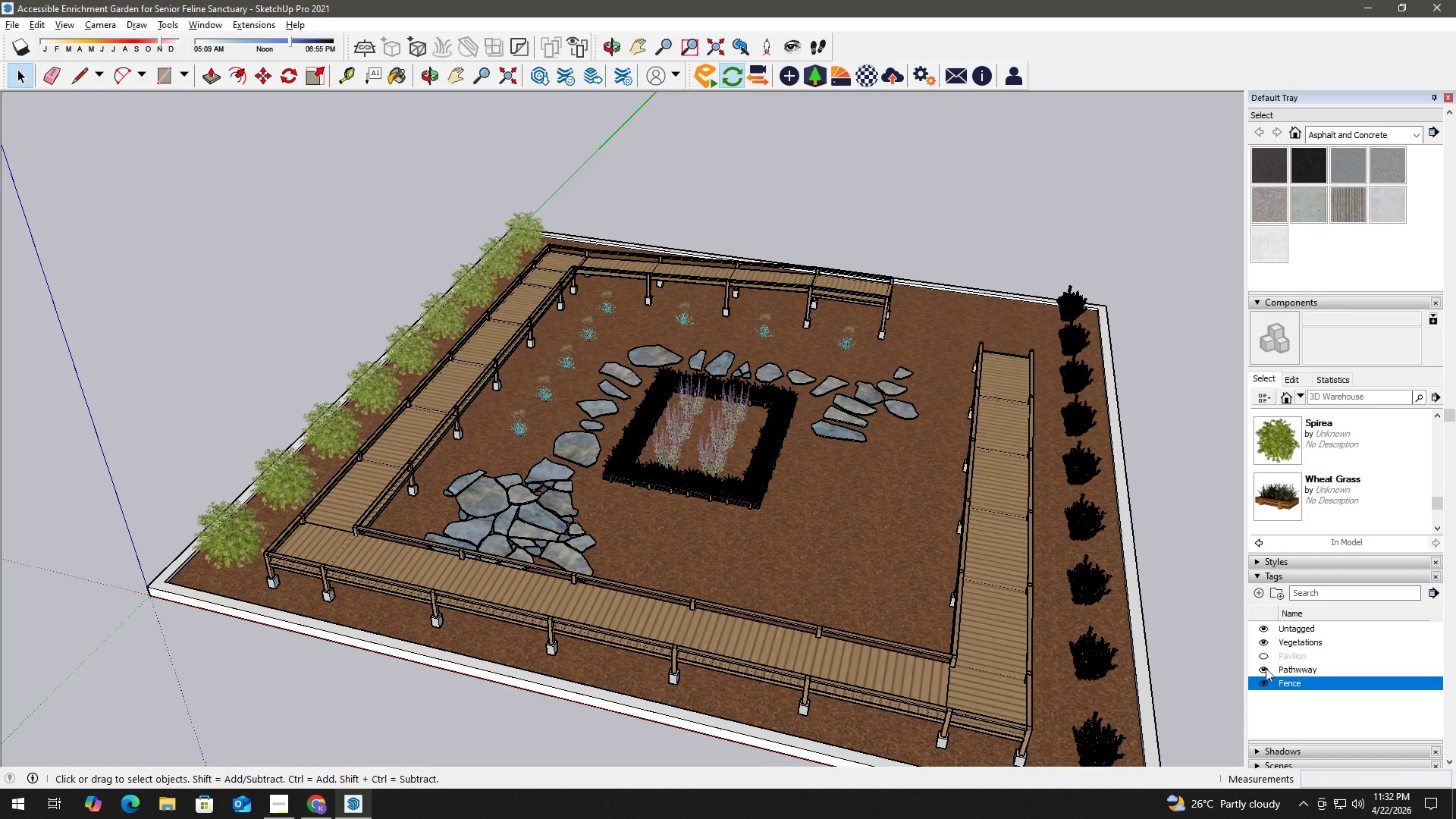 
left_click([1267, 651])
 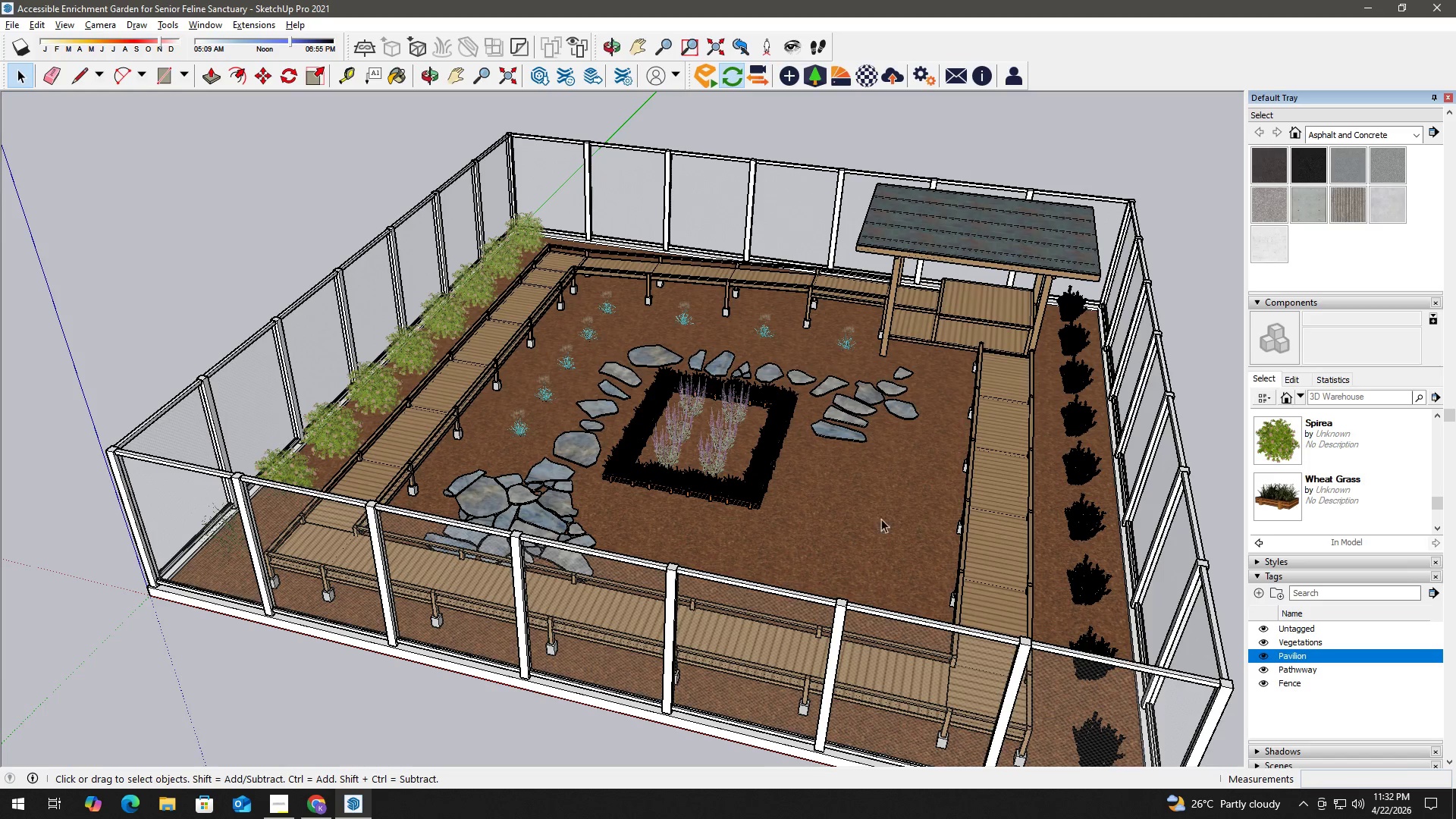 
wait(5.45)
 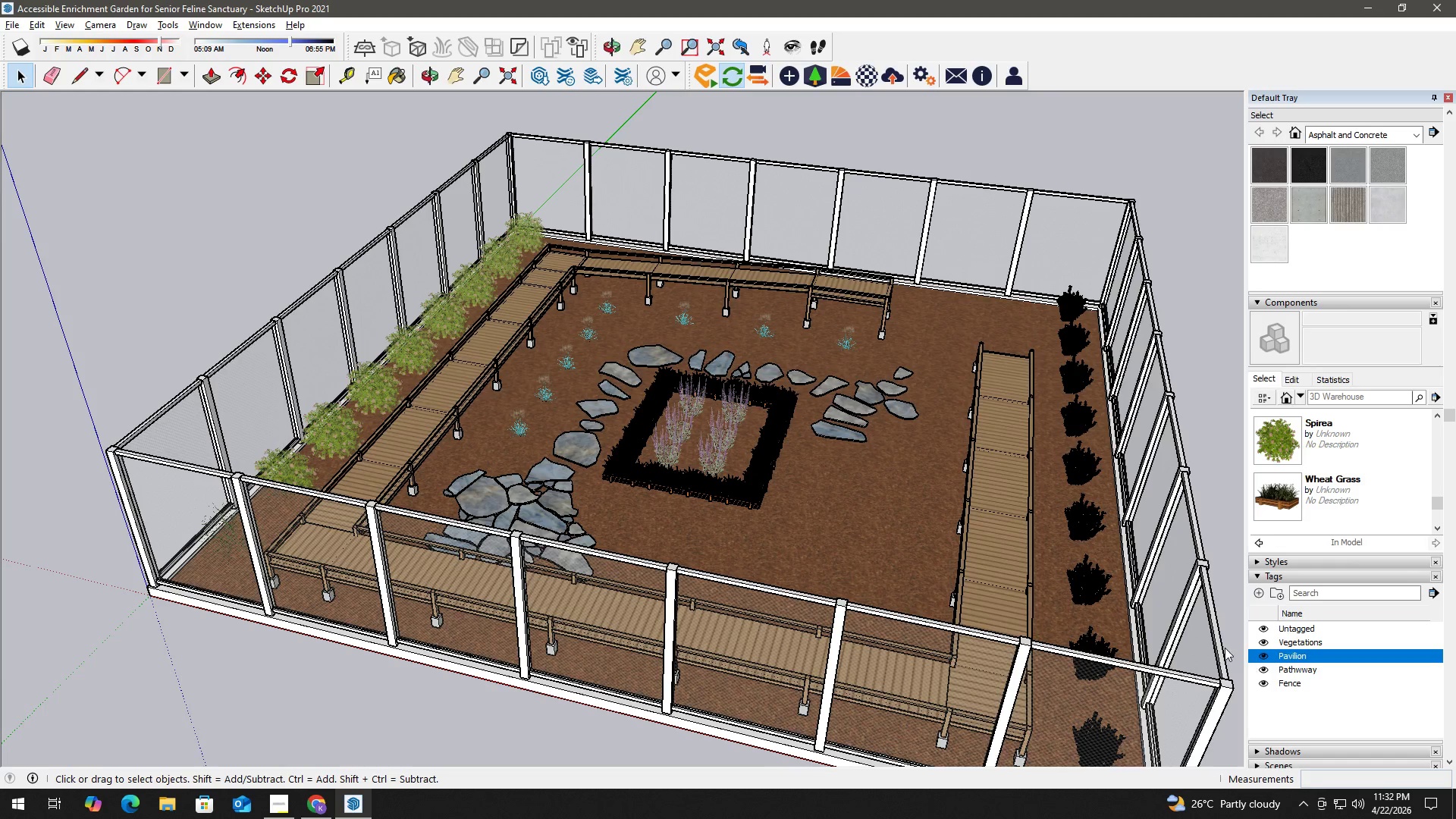 
left_click([253, 22])
 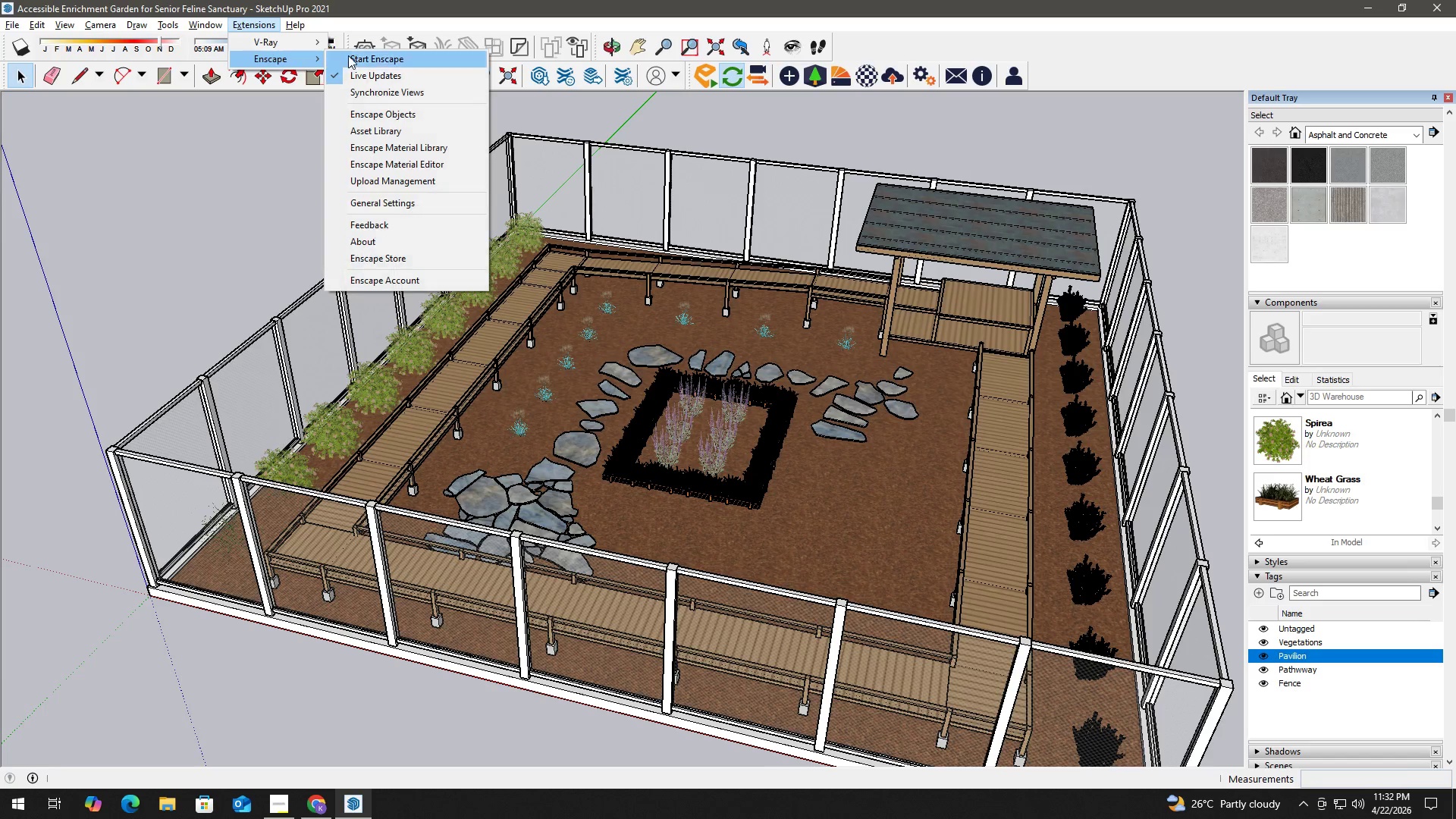 
double_click([379, 56])
 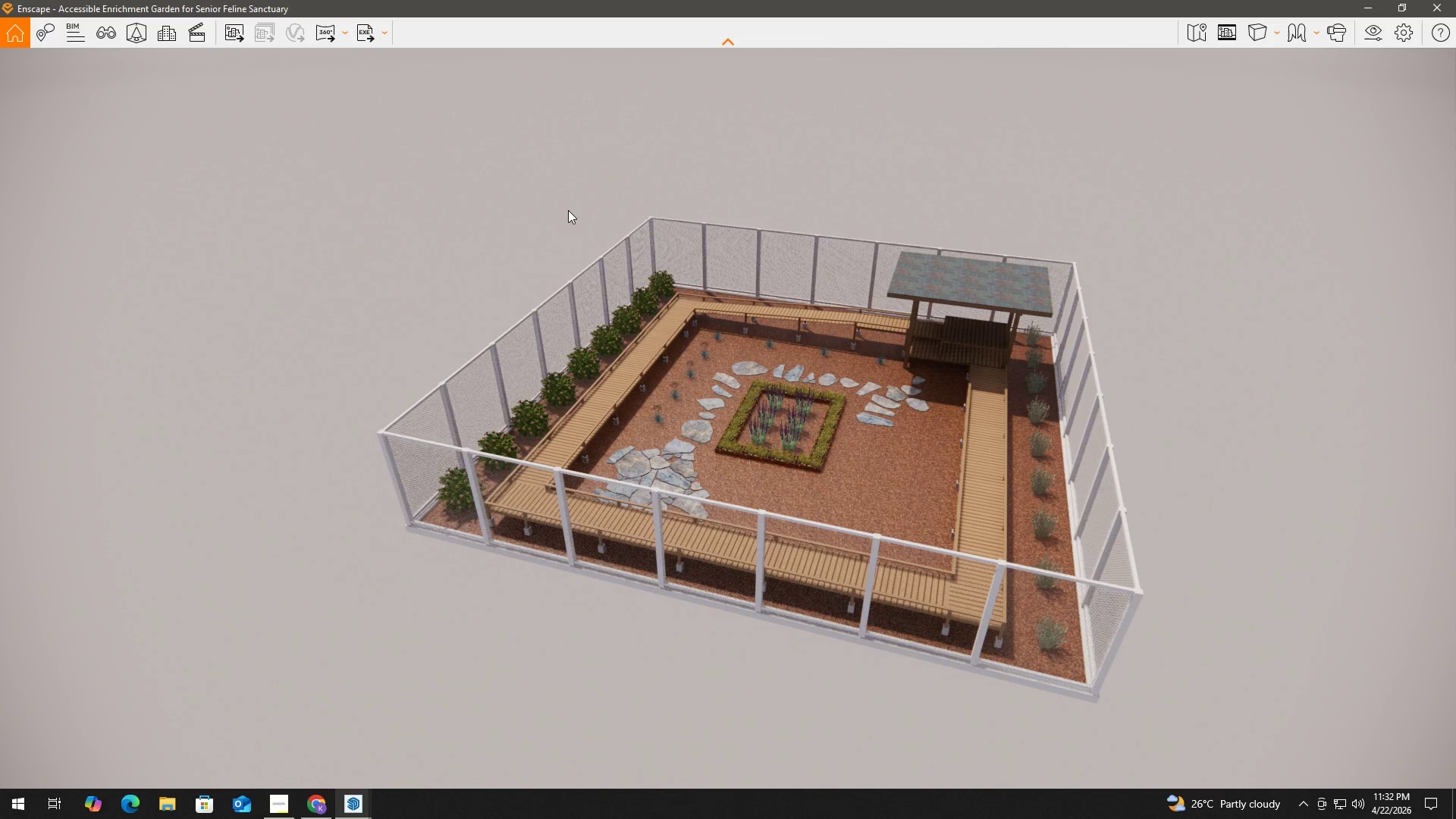 
wait(32.53)
 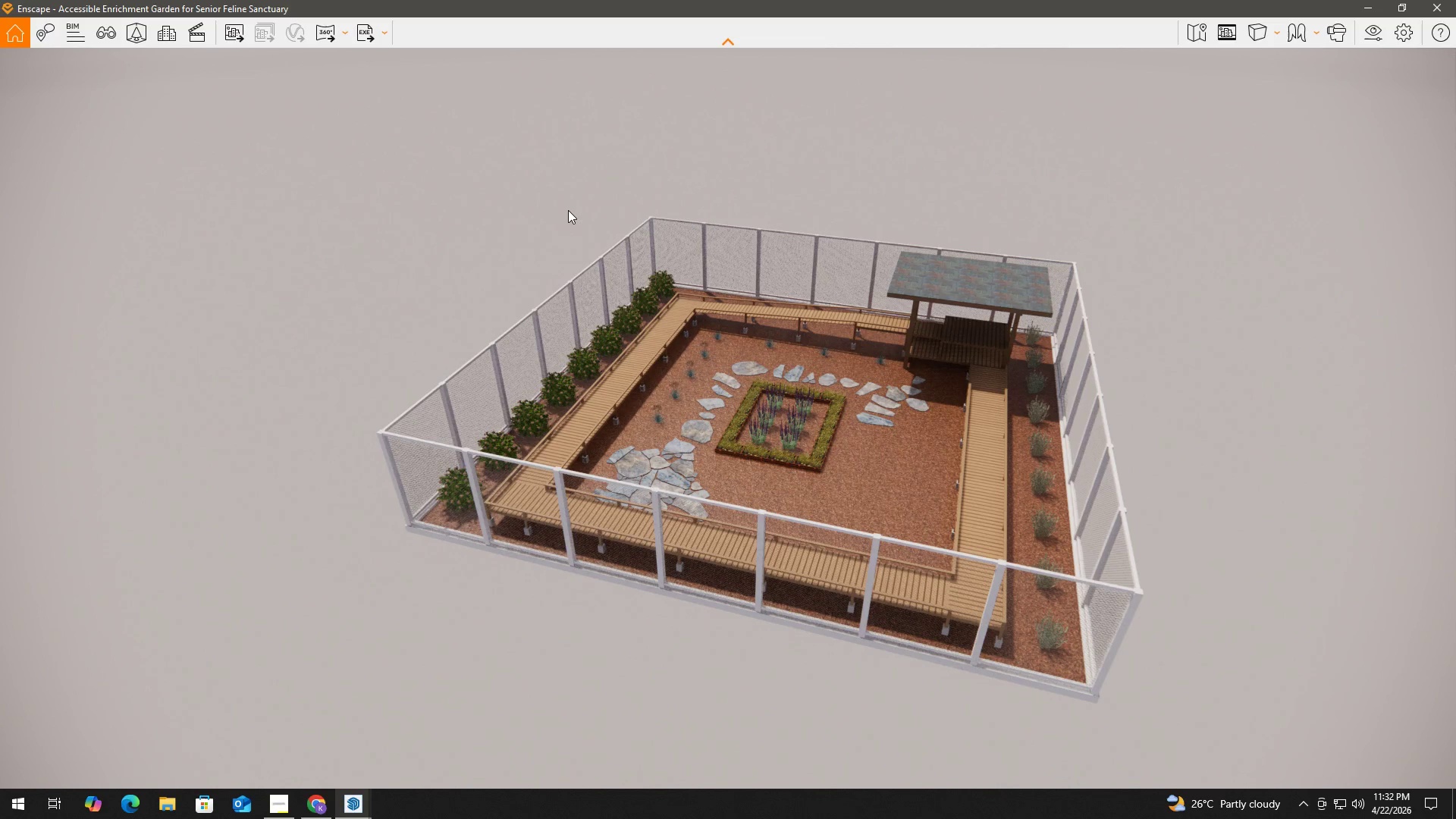 
hold_key(key=A, duration=1.8)
 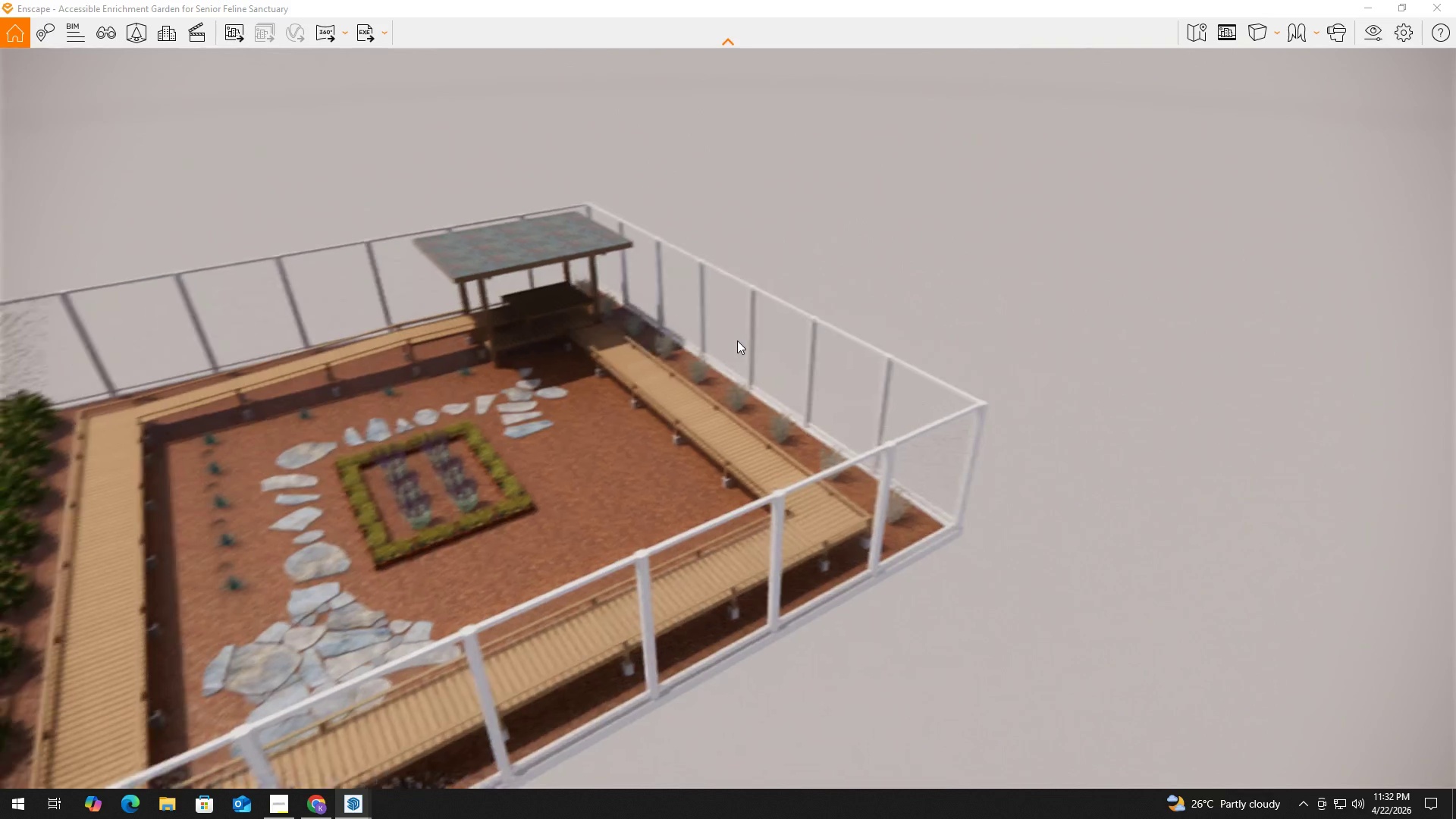 
hold_key(key=W, duration=1.06)
 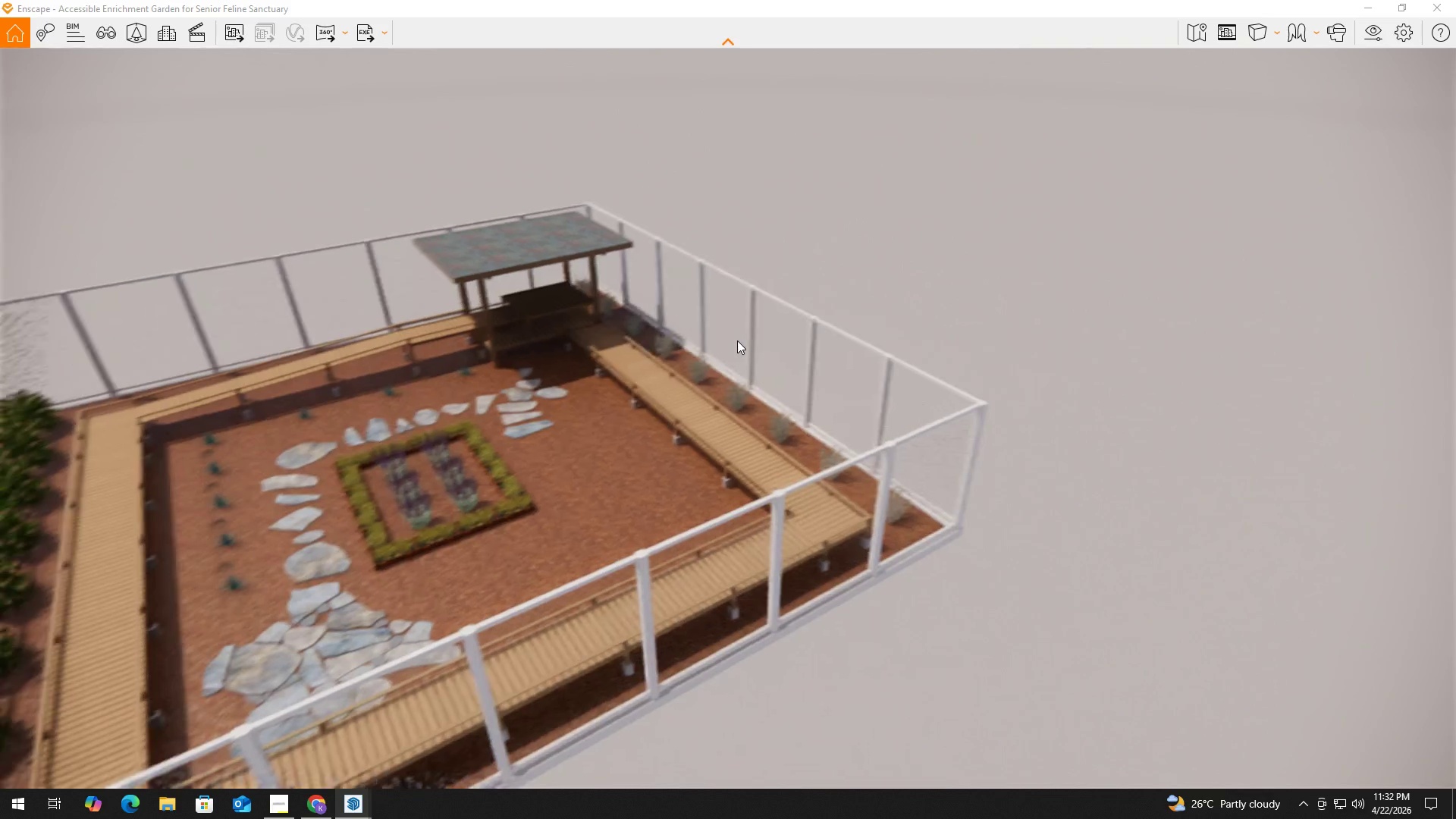 
hold_key(key=ShiftLeft, duration=0.64)
 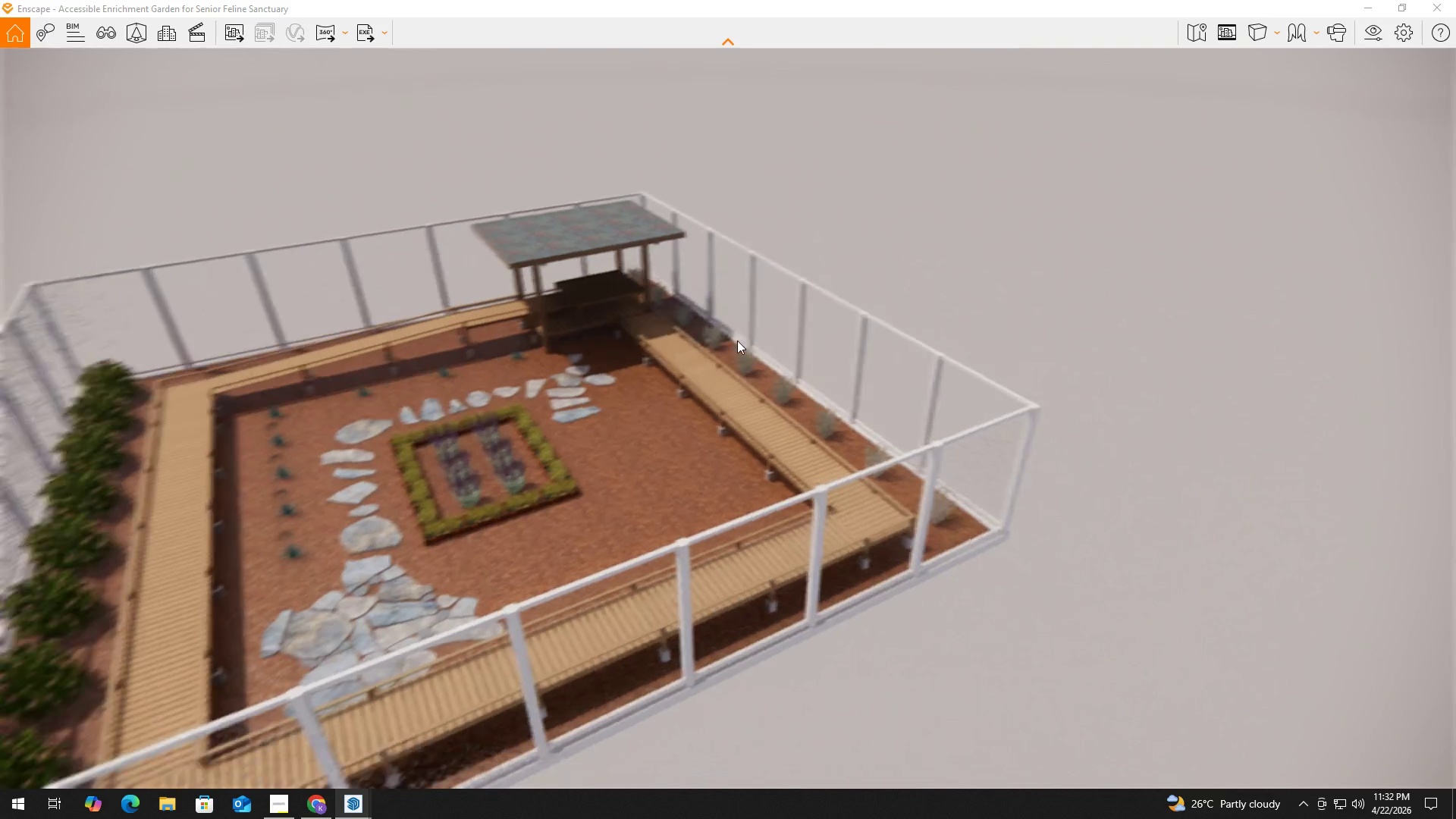 
hold_key(key=W, duration=1.38)
 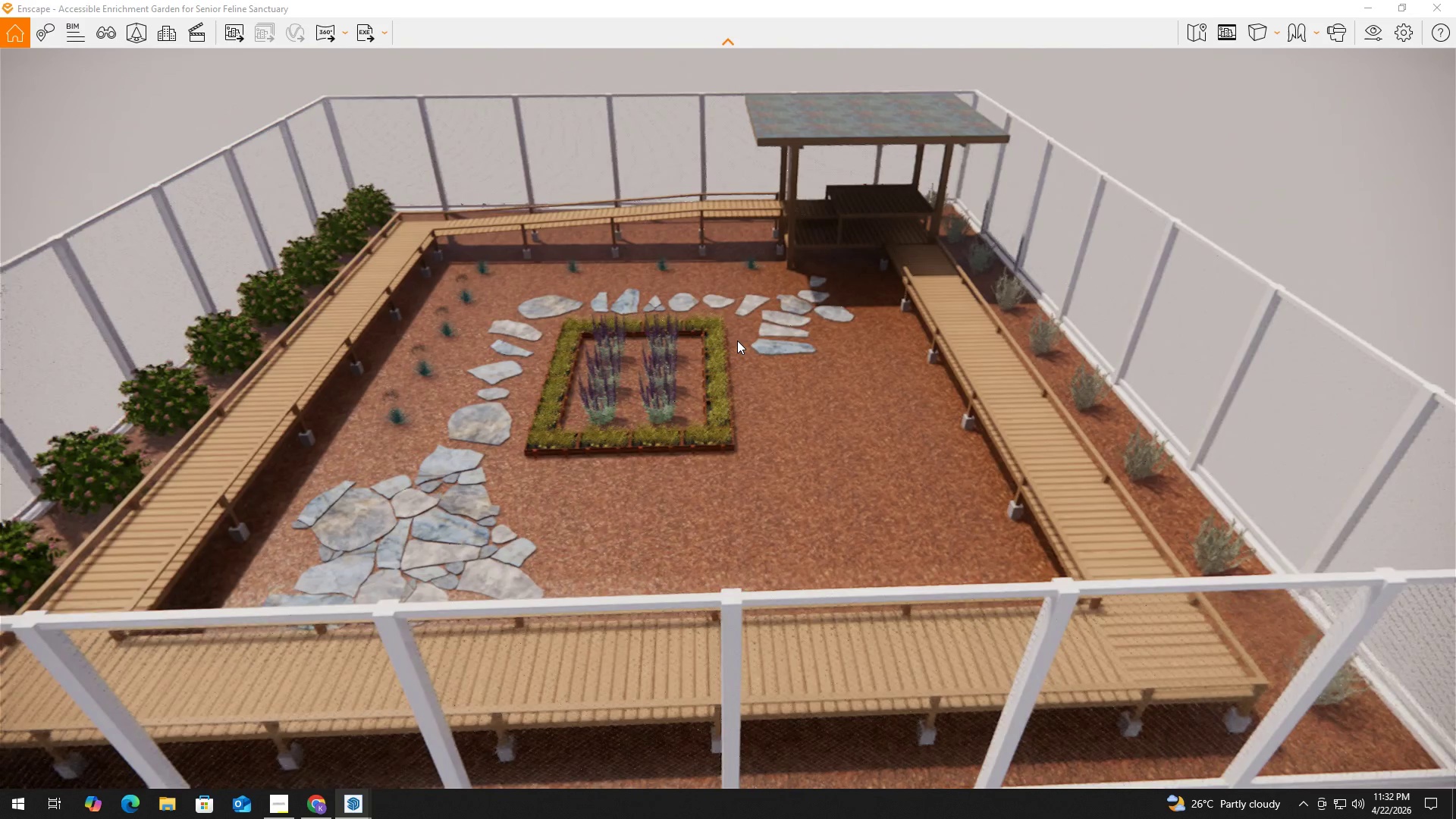 
hold_key(key=D, duration=0.44)
 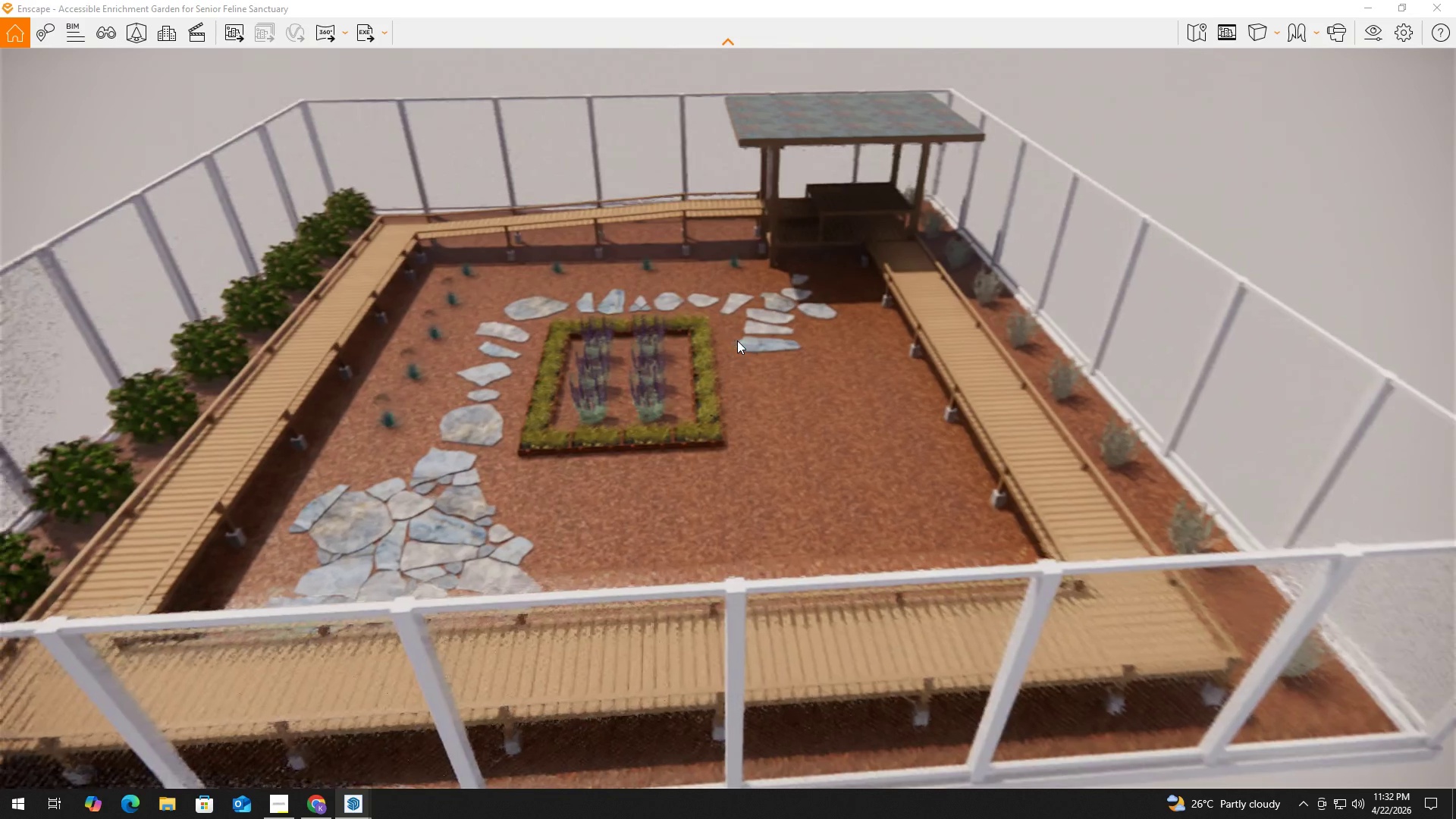 
hold_key(key=ShiftLeft, duration=0.42)
 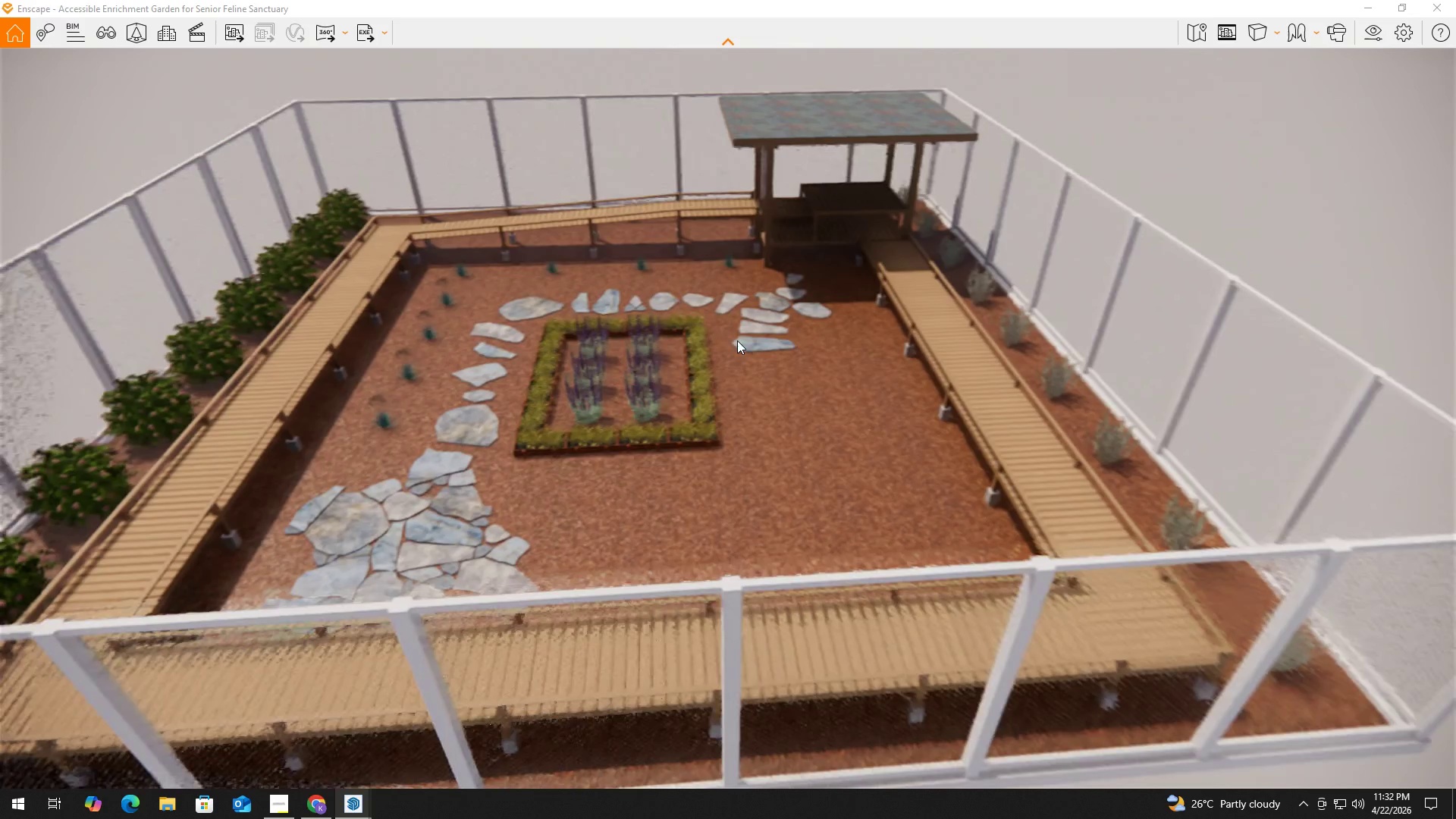 
key(D)
 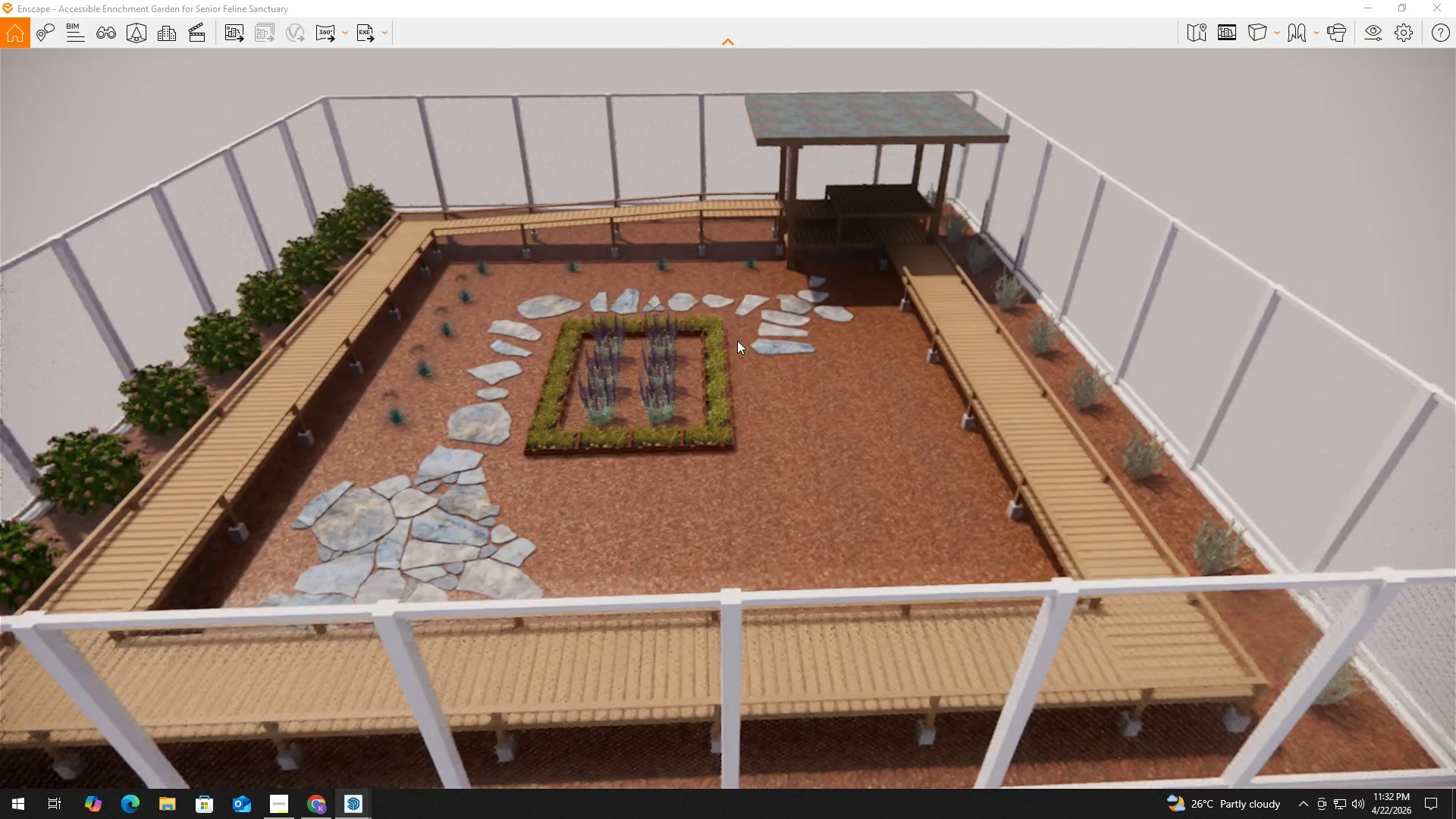 
hold_key(key=A, duration=3.14)
 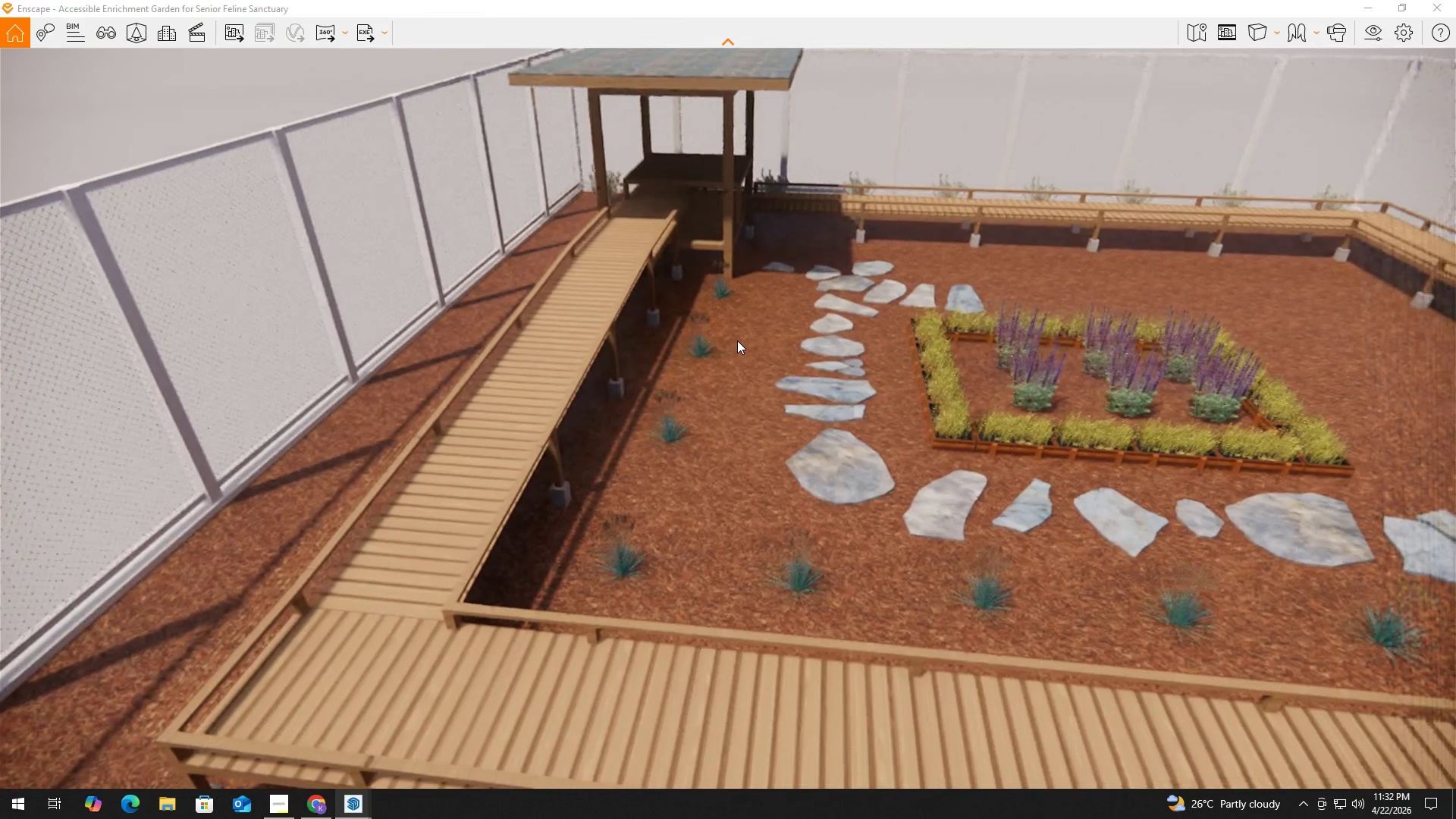 
hold_key(key=ShiftLeft, duration=1.2)
 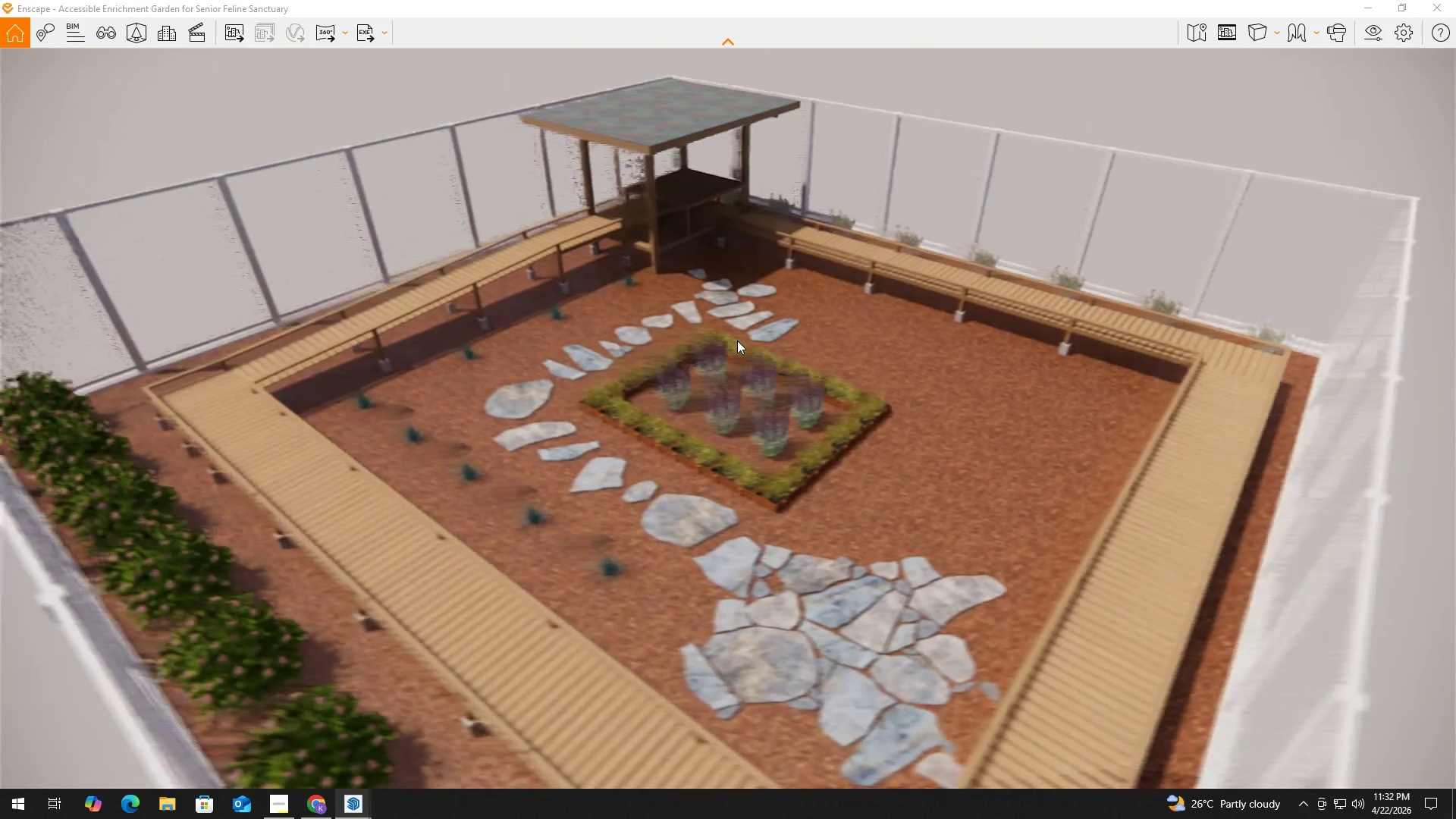 
hold_key(key=ShiftLeft, duration=1.16)
 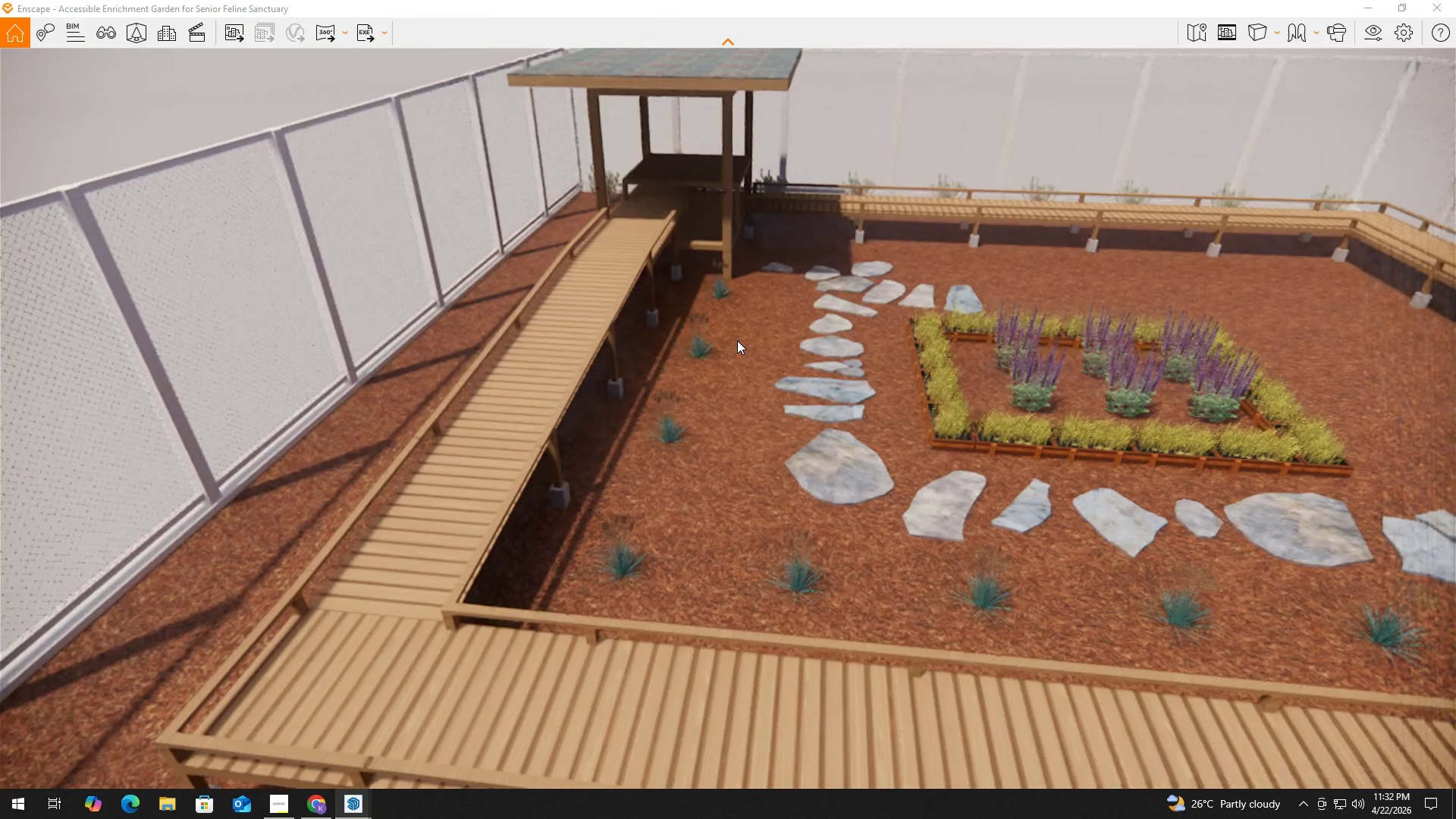 
hold_key(key=W, duration=0.55)
 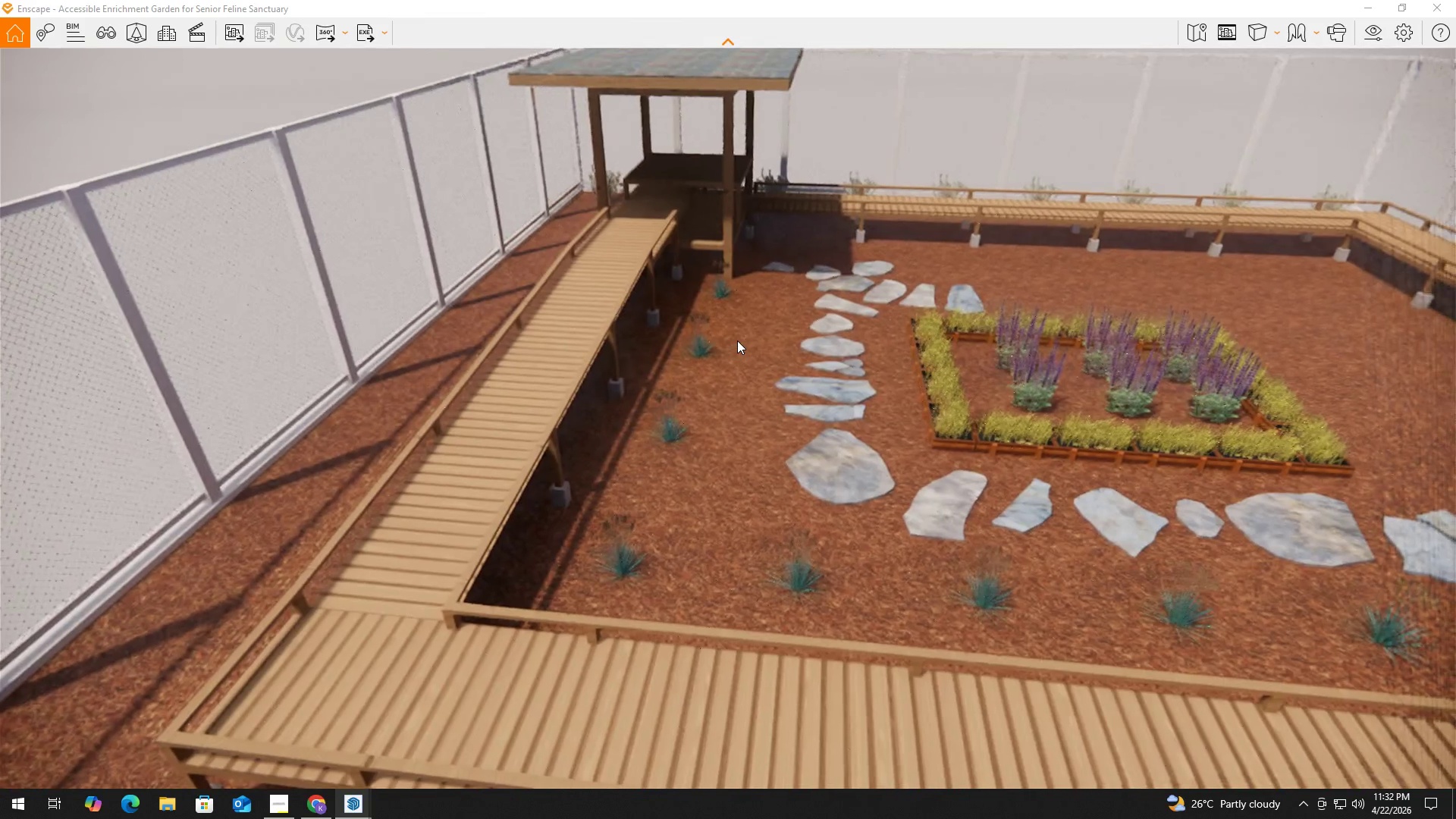 
hold_key(key=A, duration=0.41)
 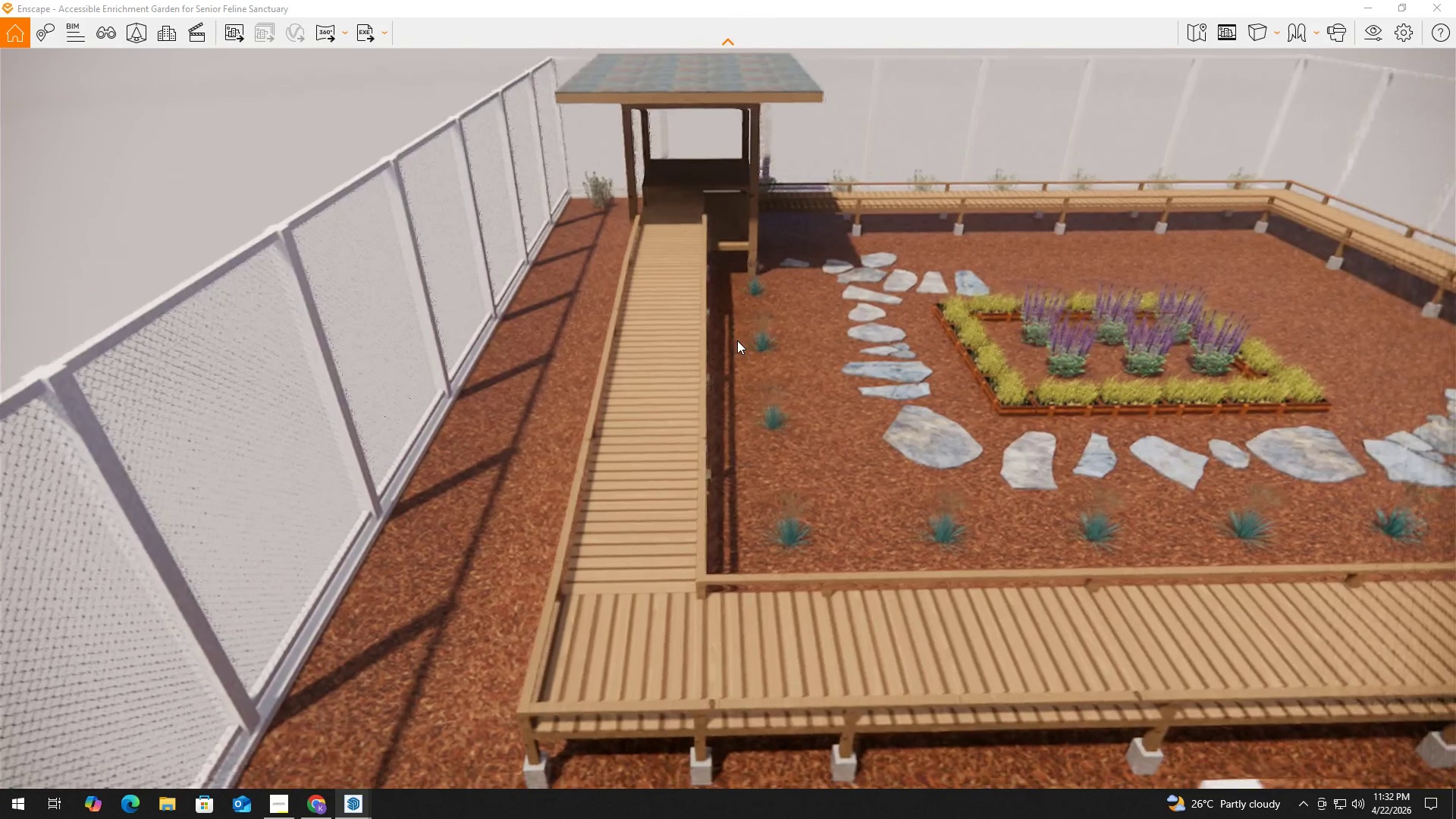 
key(Shift+S)
 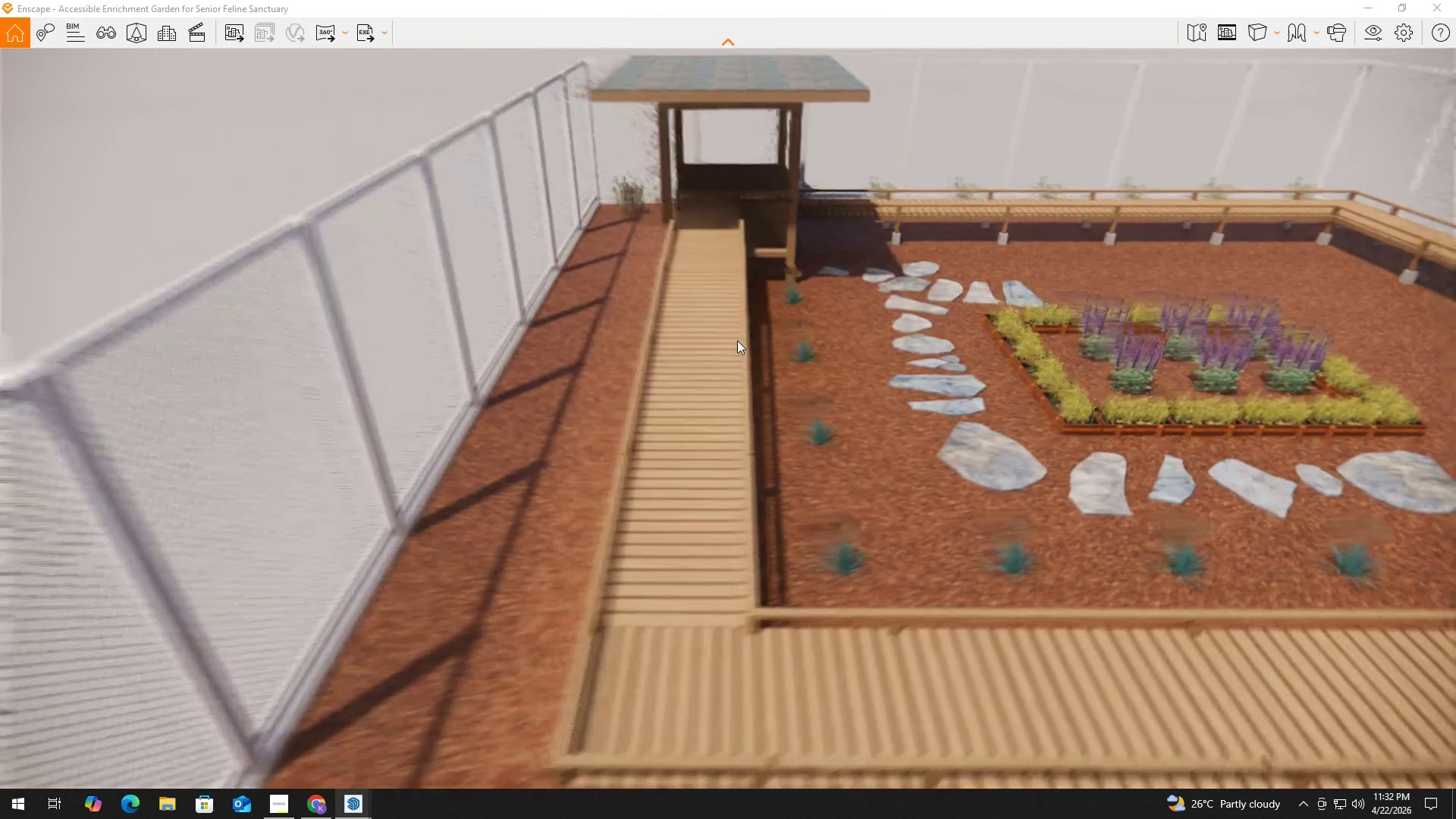 
hold_key(key=D, duration=2.45)
 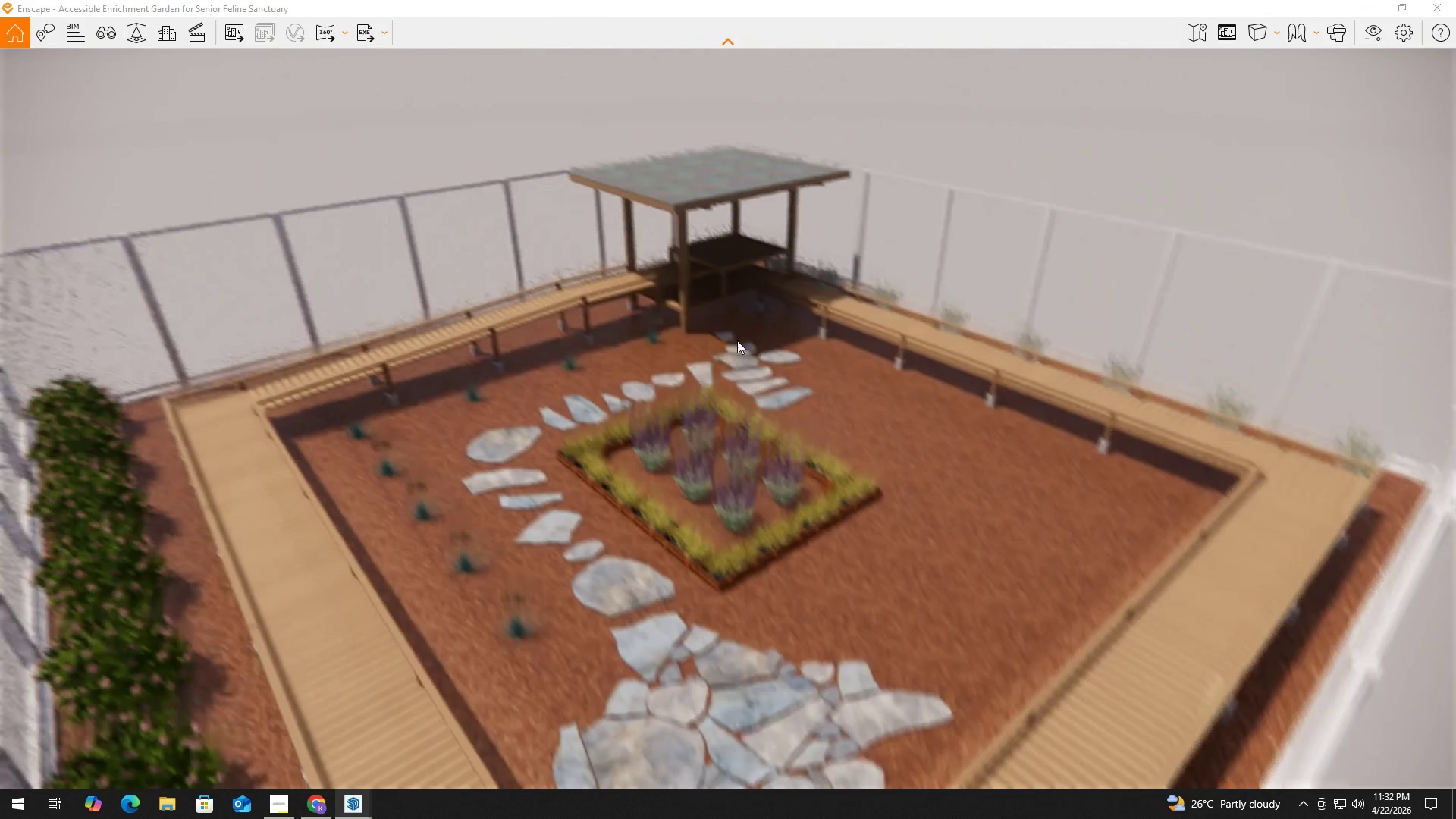 
hold_key(key=S, duration=0.45)
 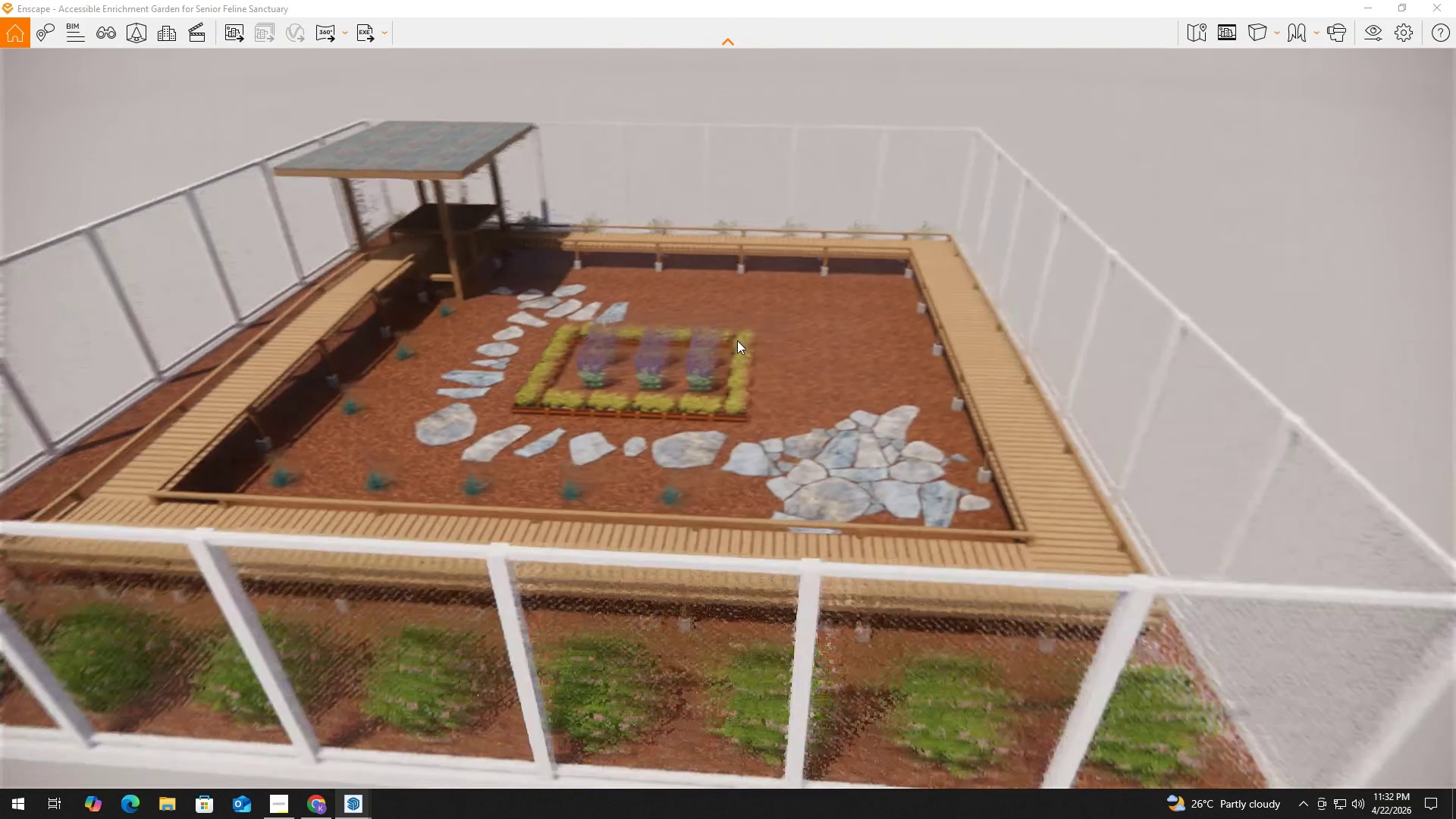 
hold_key(key=W, duration=0.44)
 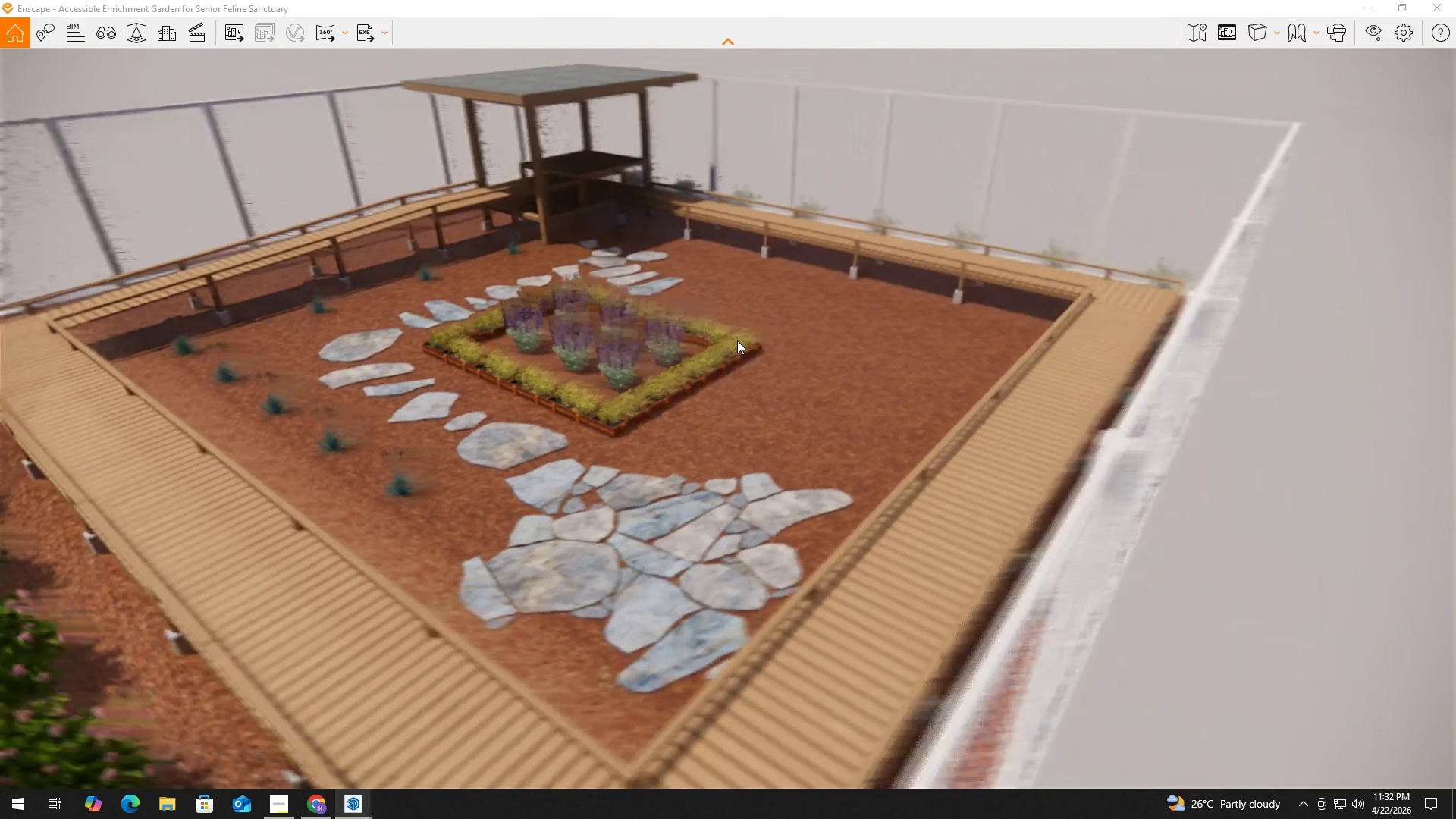 
hold_key(key=E, duration=0.39)
 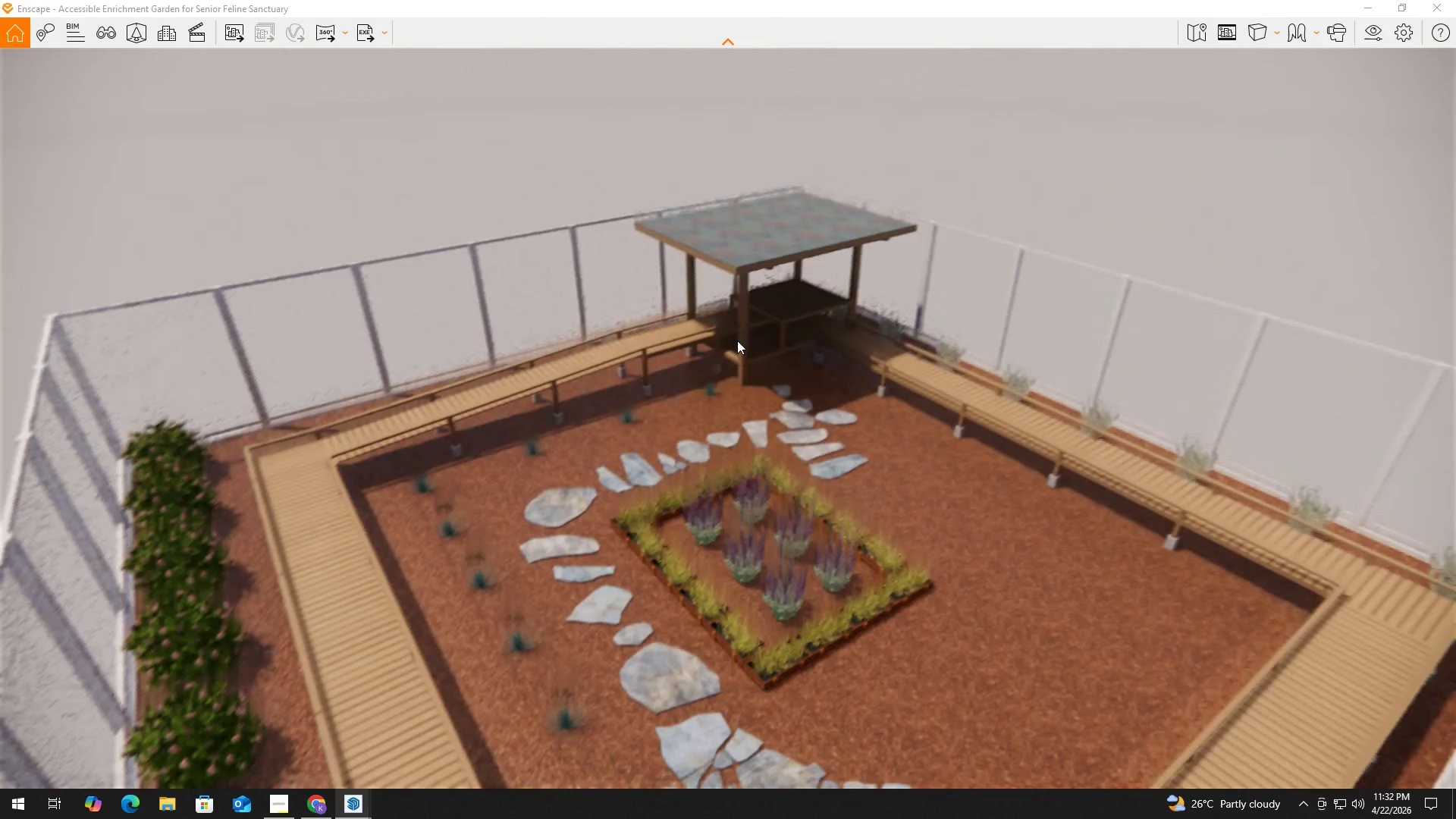 
hold_key(key=W, duration=0.62)
 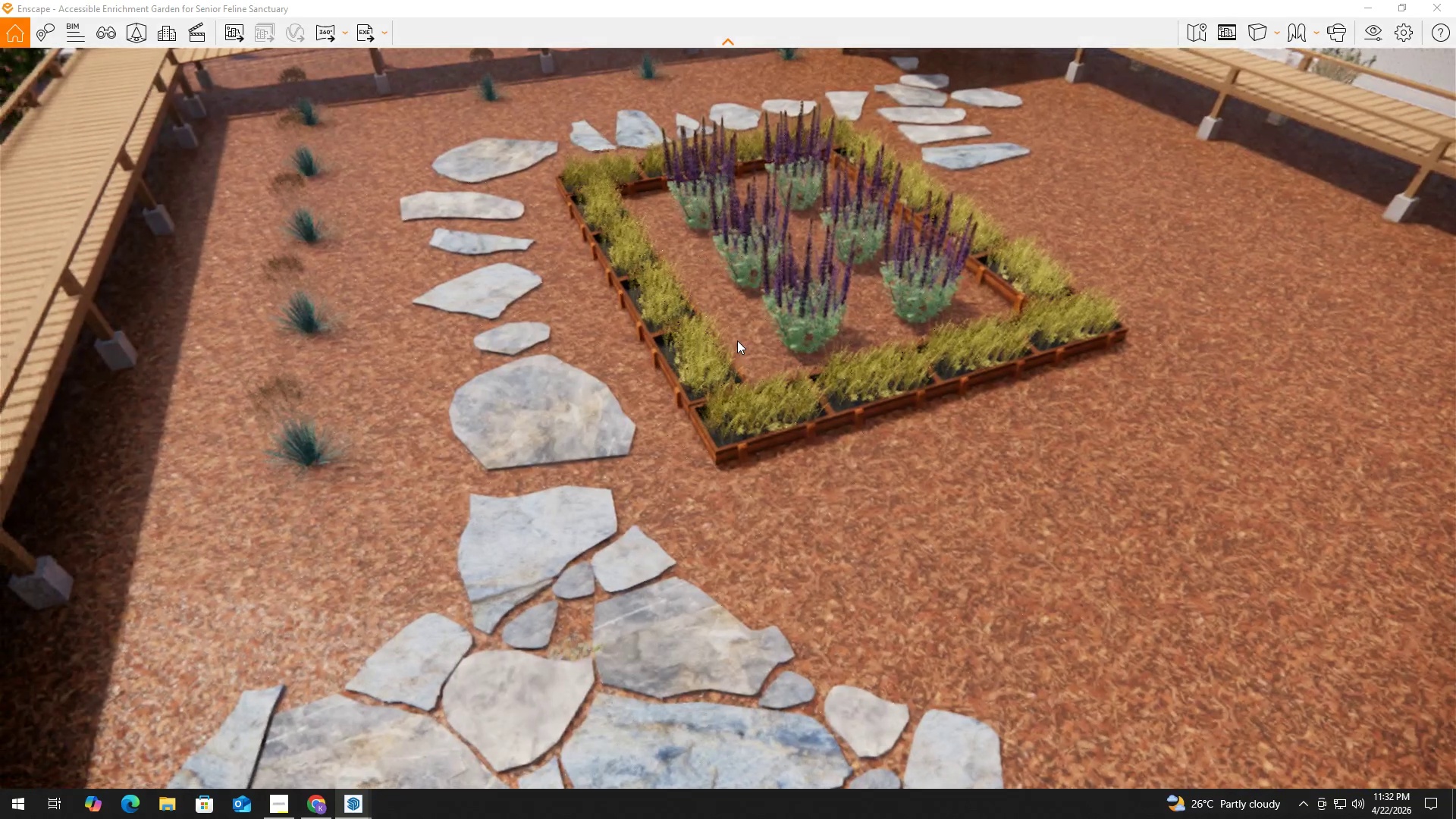 
type(DQQDSQQQWQ)
 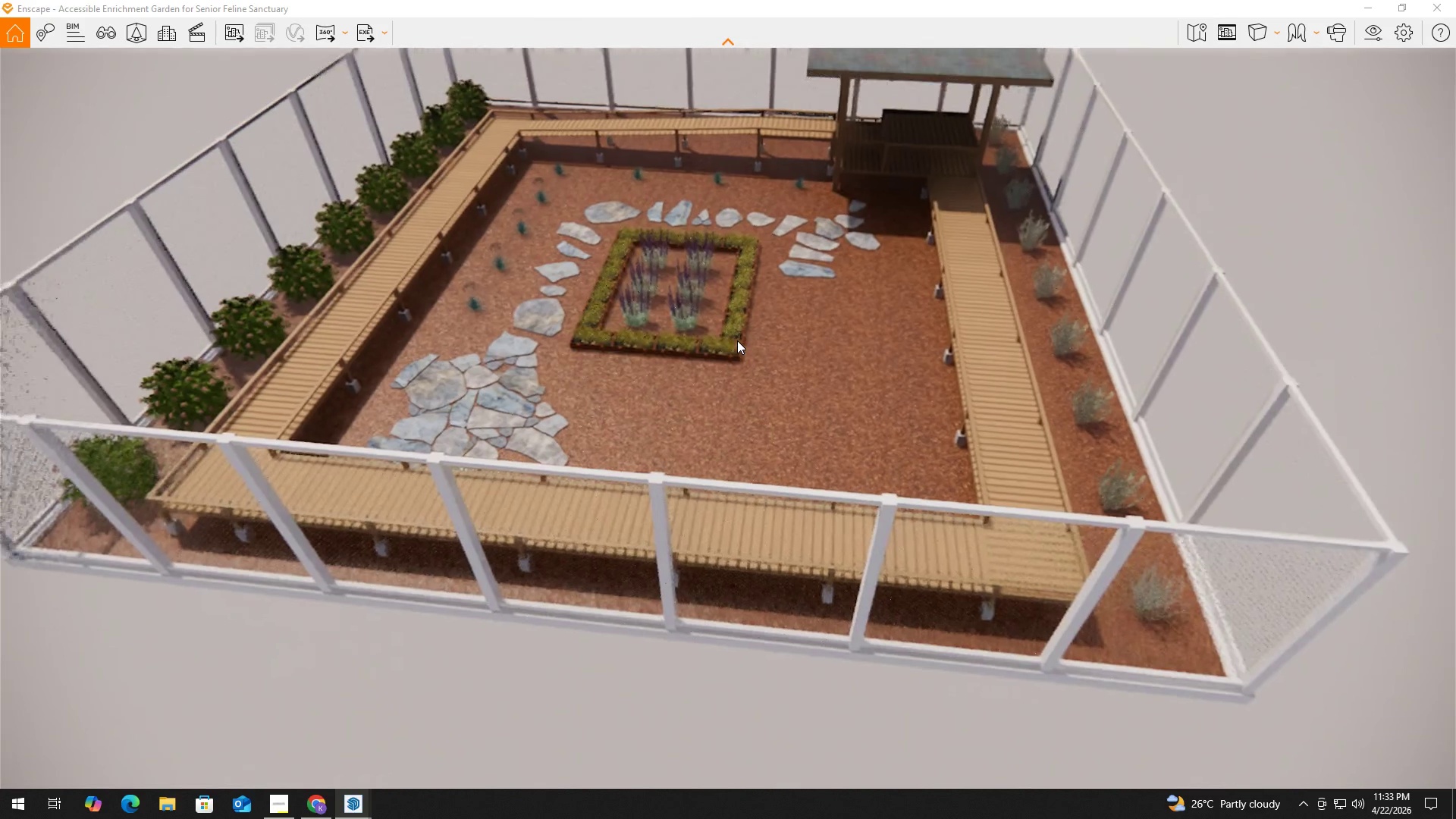 
hold_key(key=E, duration=0.58)
 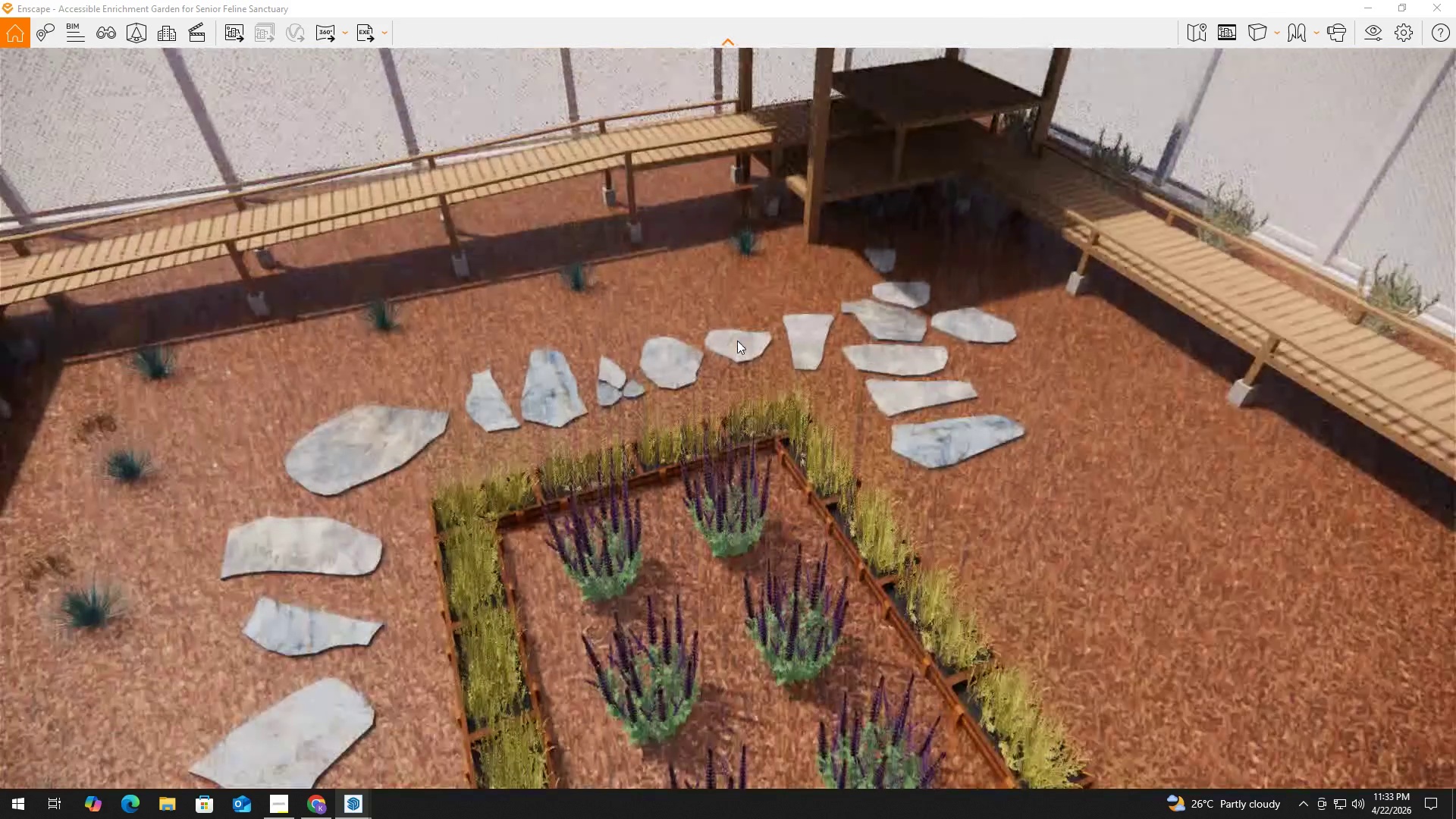 
hold_key(key=E, duration=0.31)
 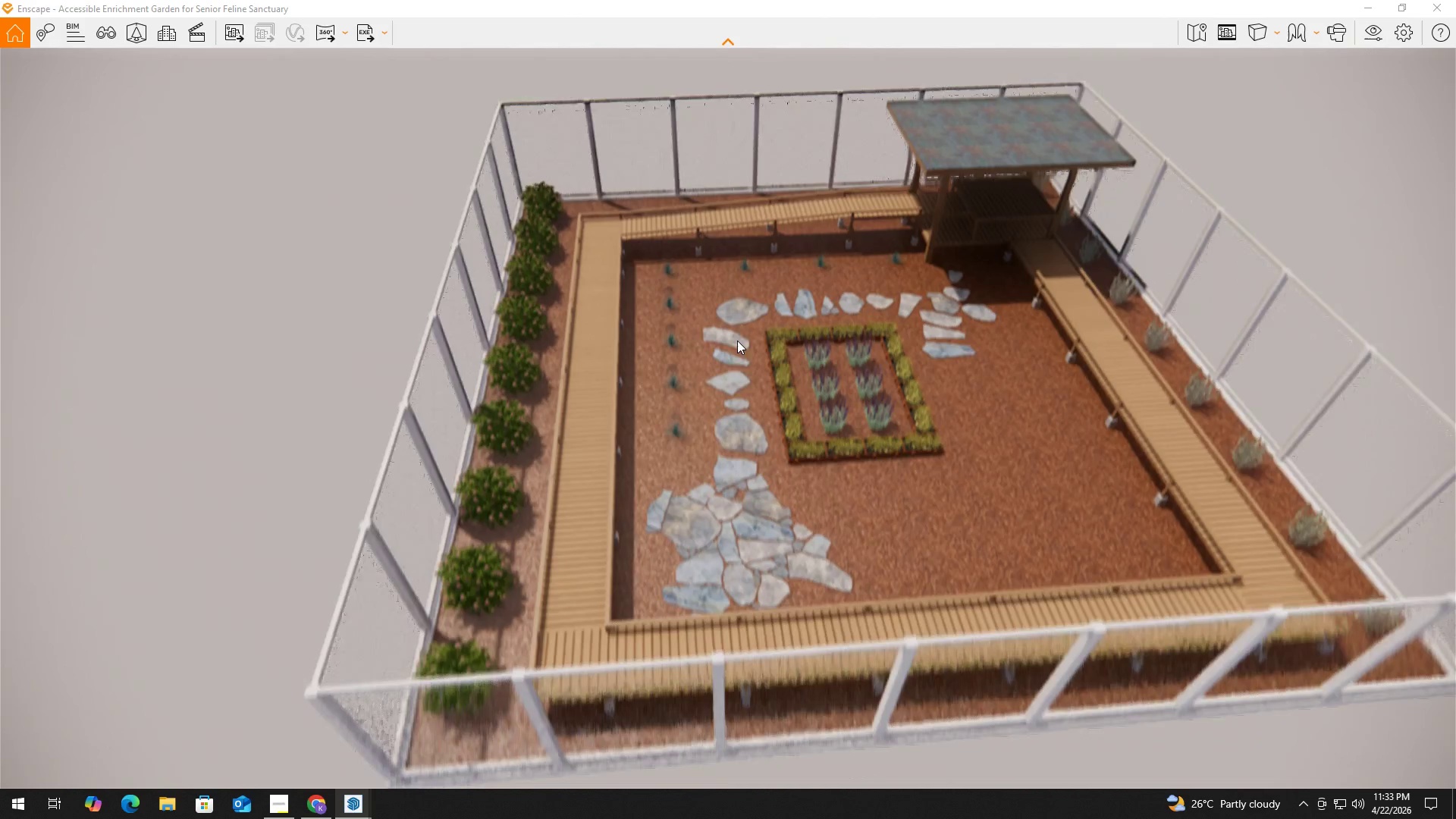 
wait(16.67)
 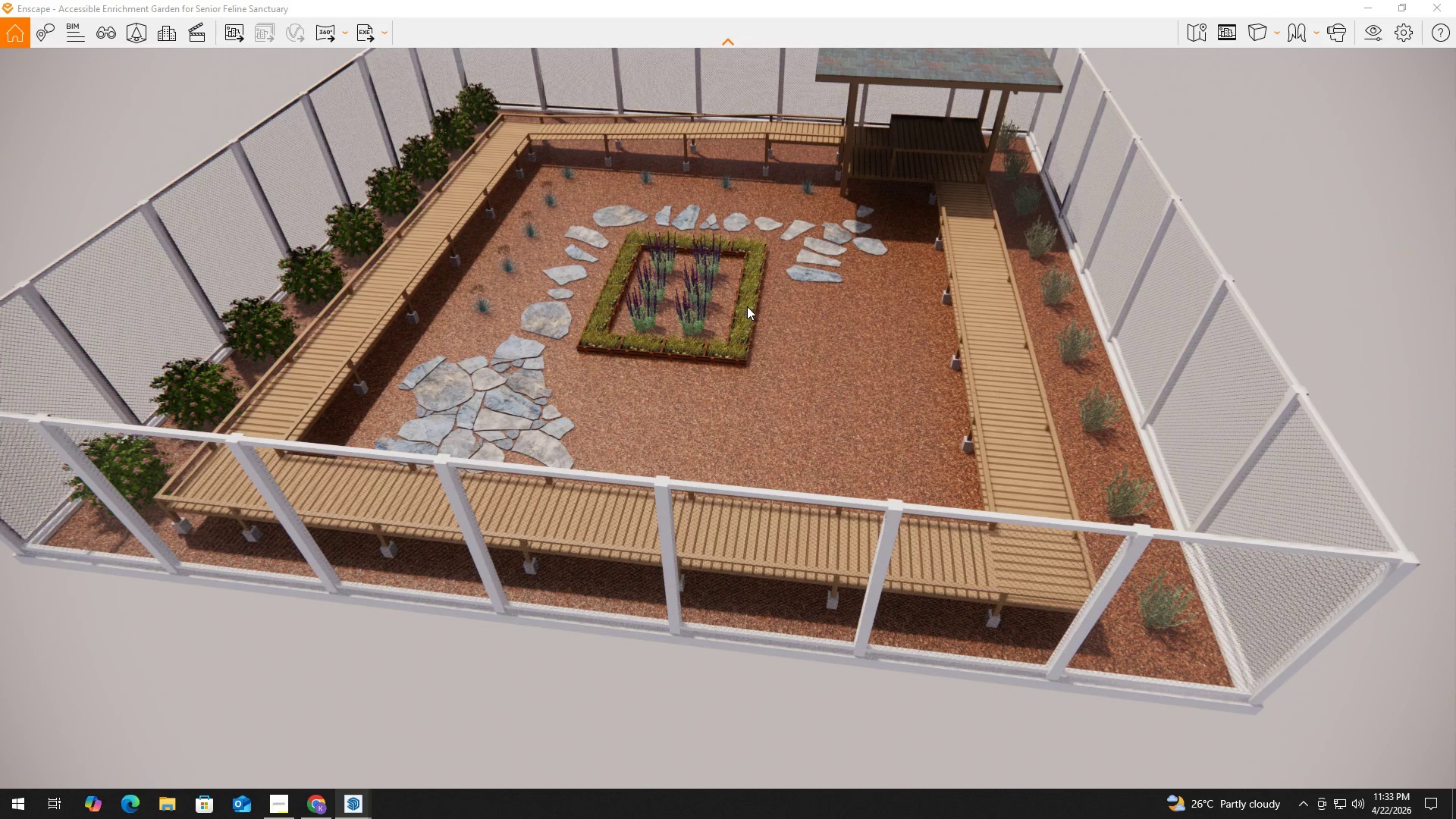 
key(Alt+Tab)
 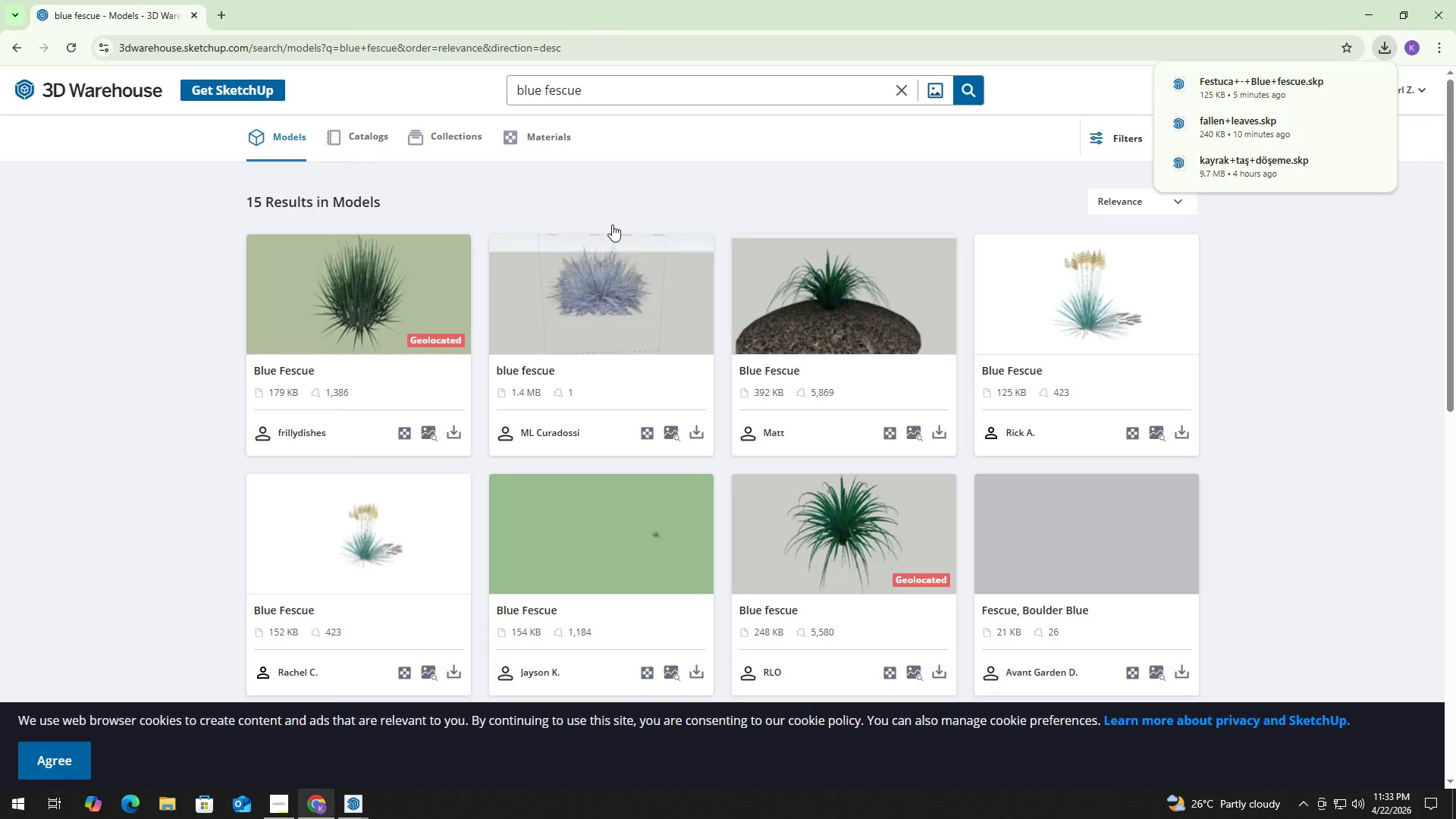 
left_click([601, 77])
 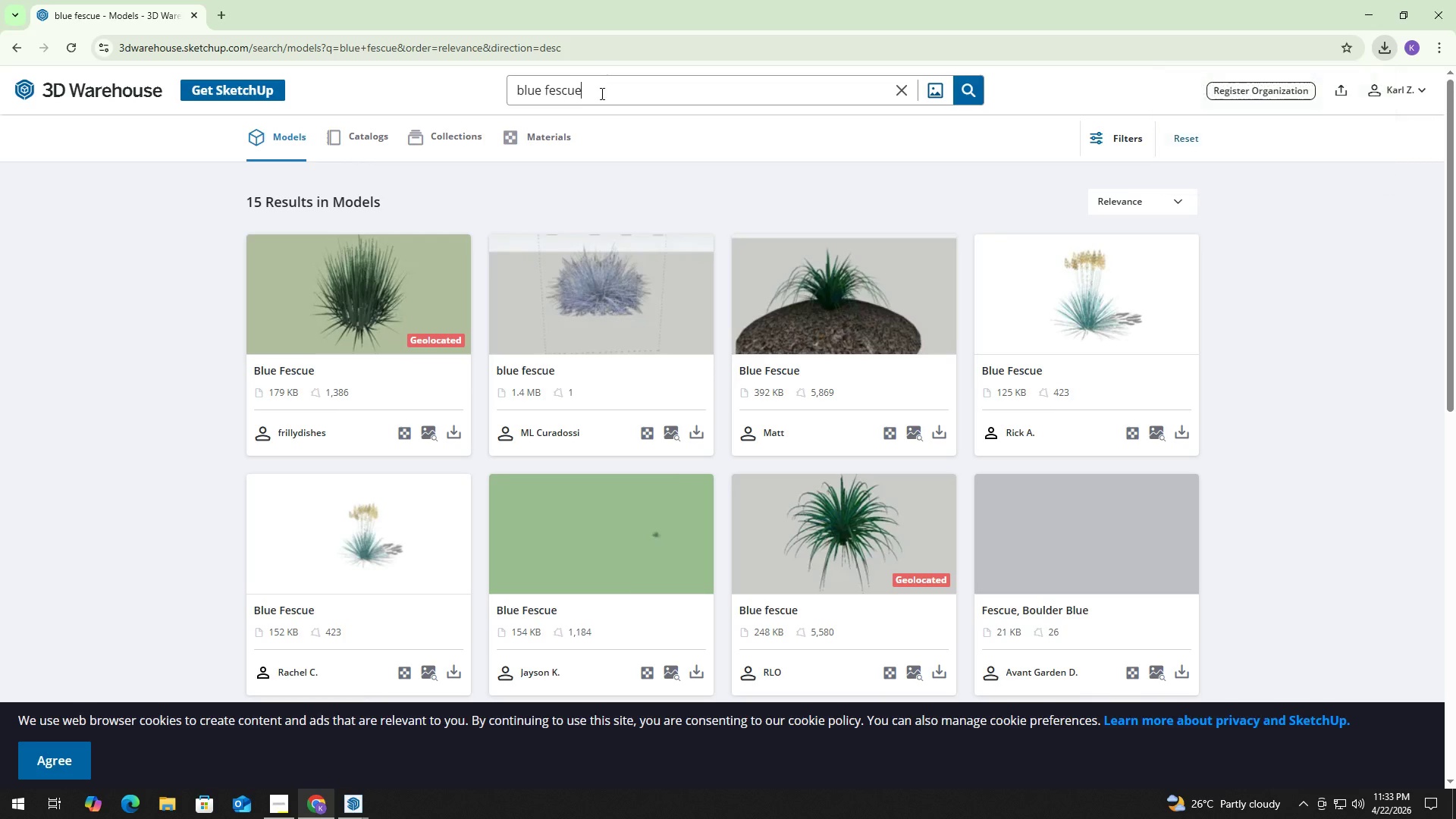 
key(Control+ControlLeft)
 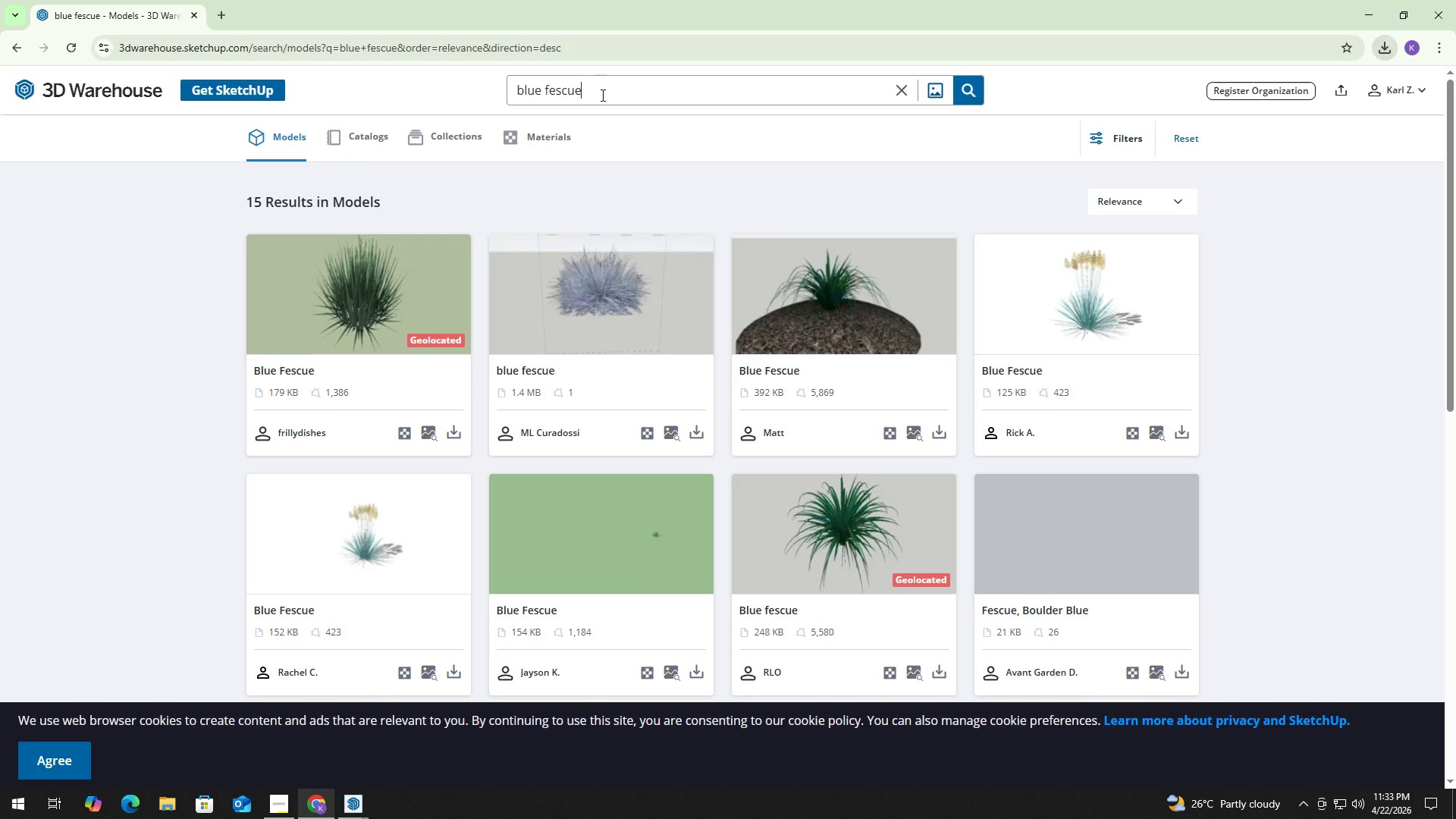 
key(Control+A)
 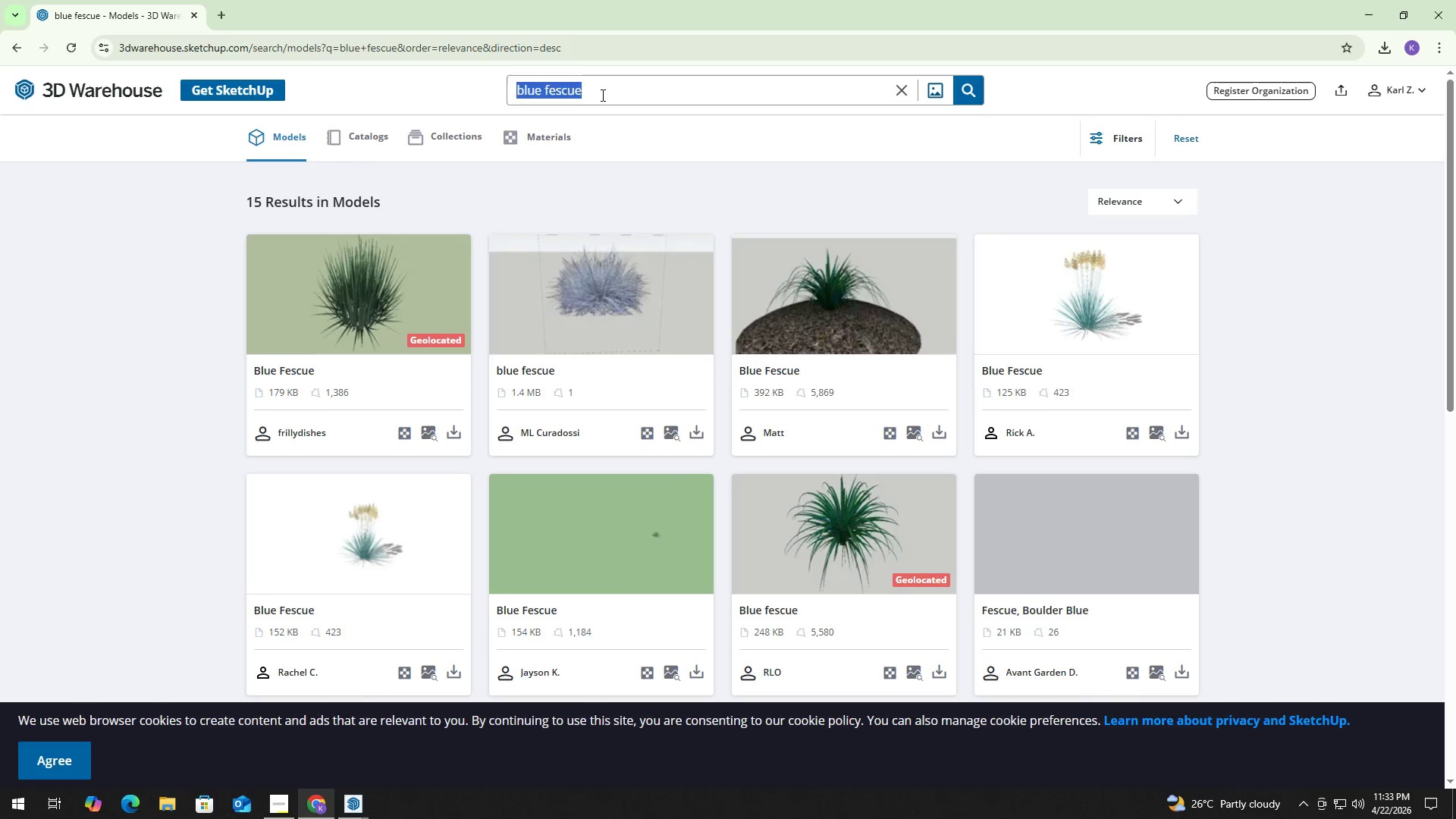 
type(rocks)
key(Backspace)
 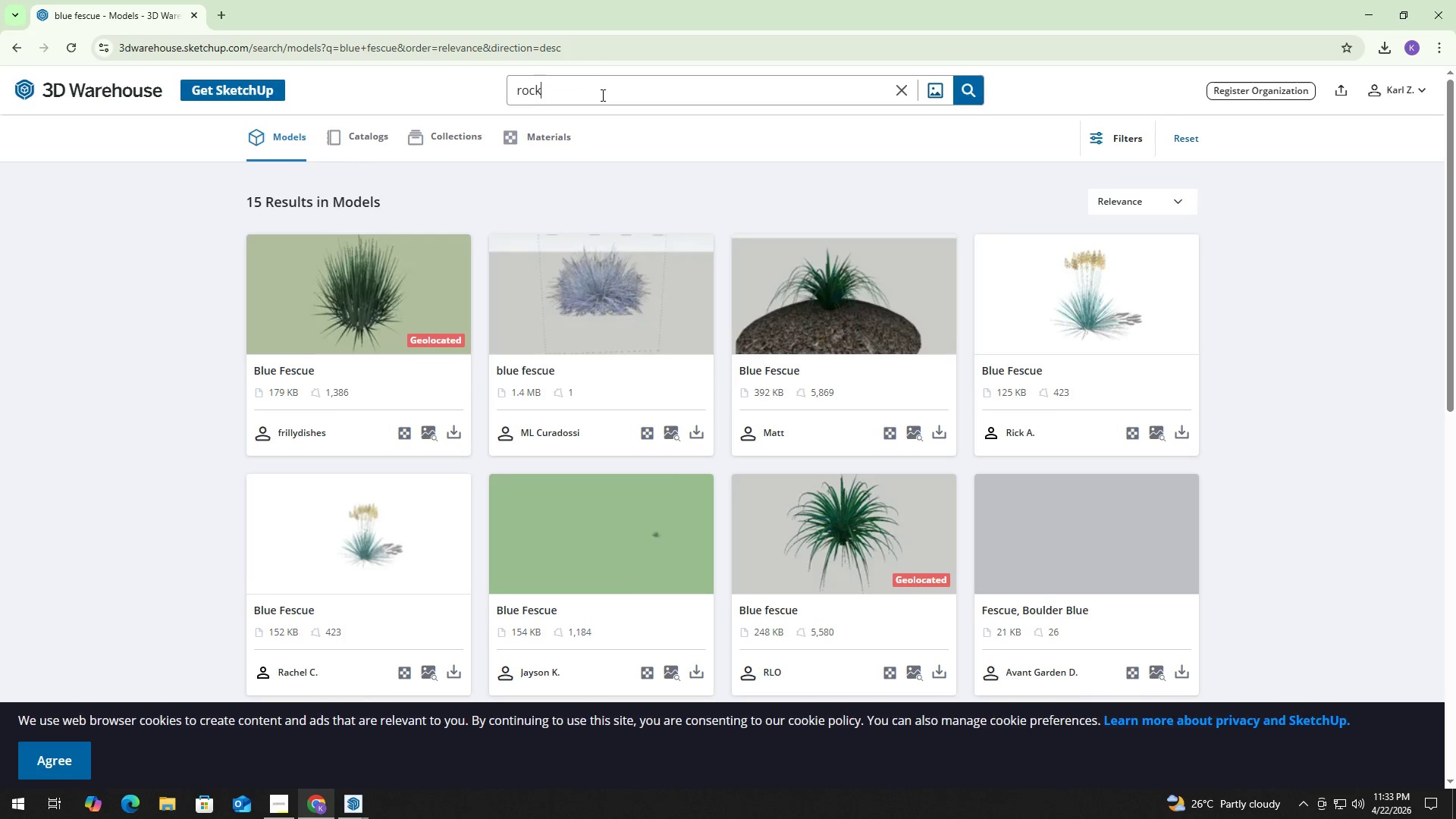 
key(Enter)
 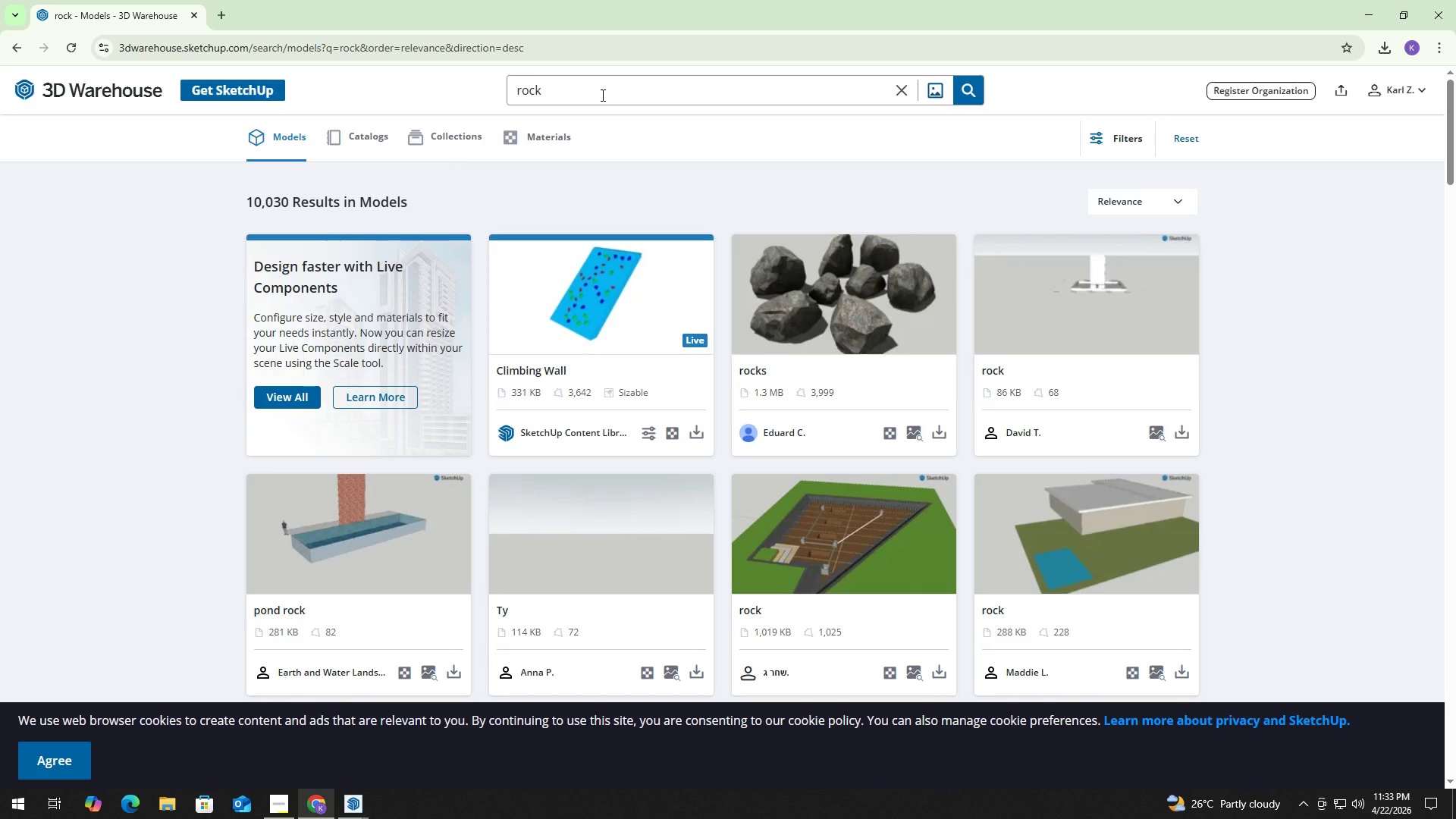 
scroll: coordinate [660, 357], scroll_direction: down, amount: 21.0
 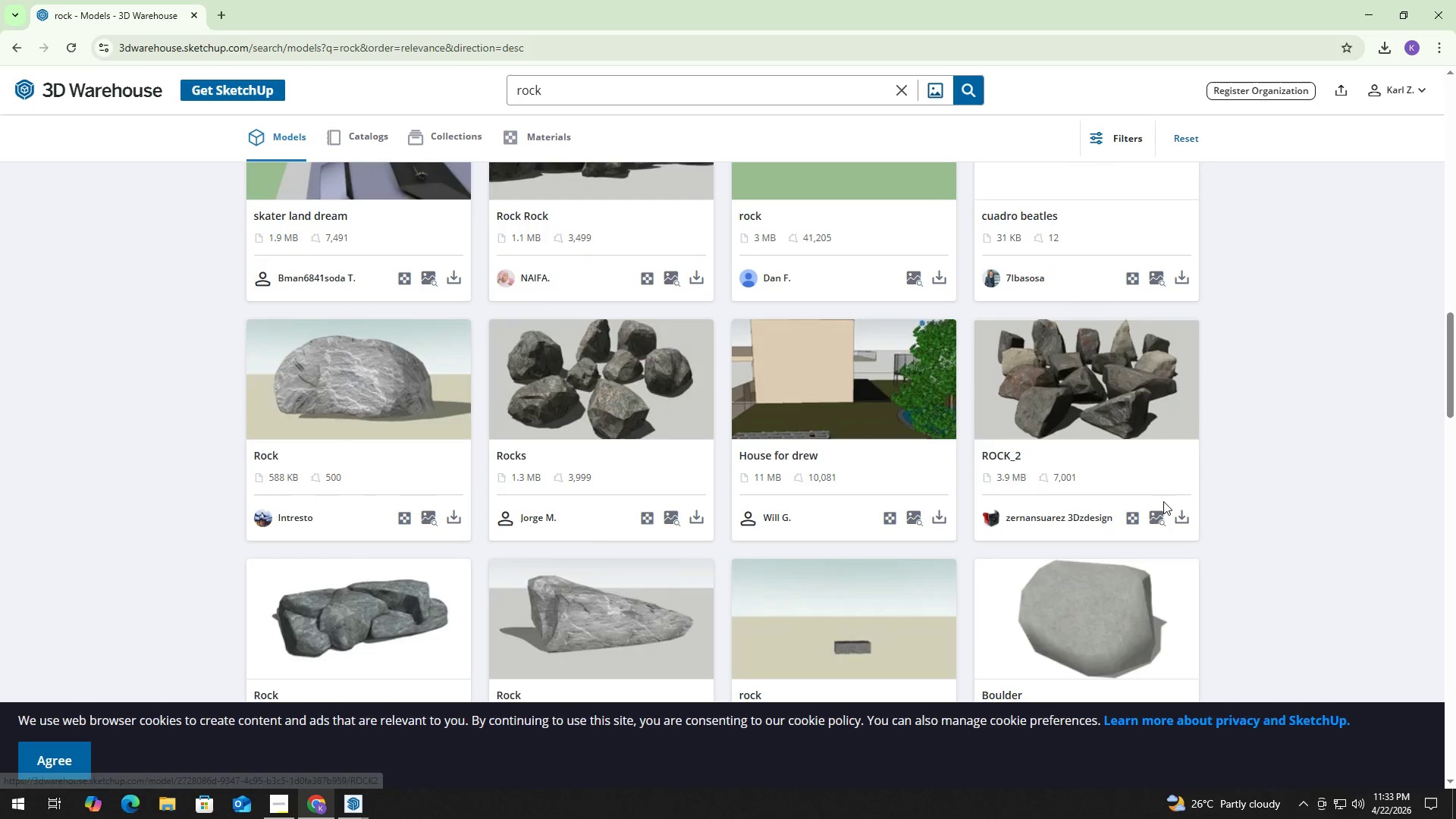 
left_click([1182, 514])
 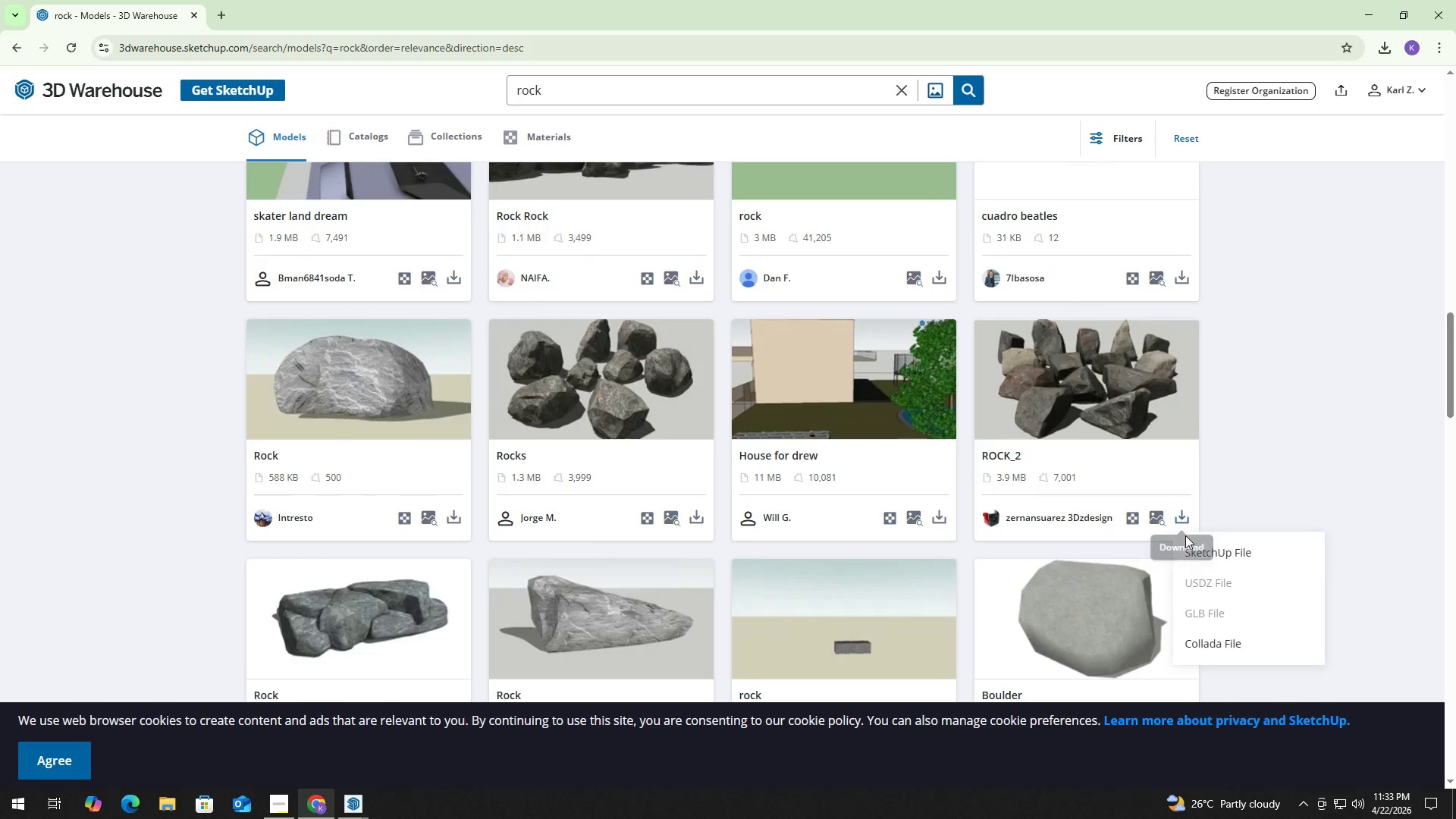 
left_click([1203, 552])
 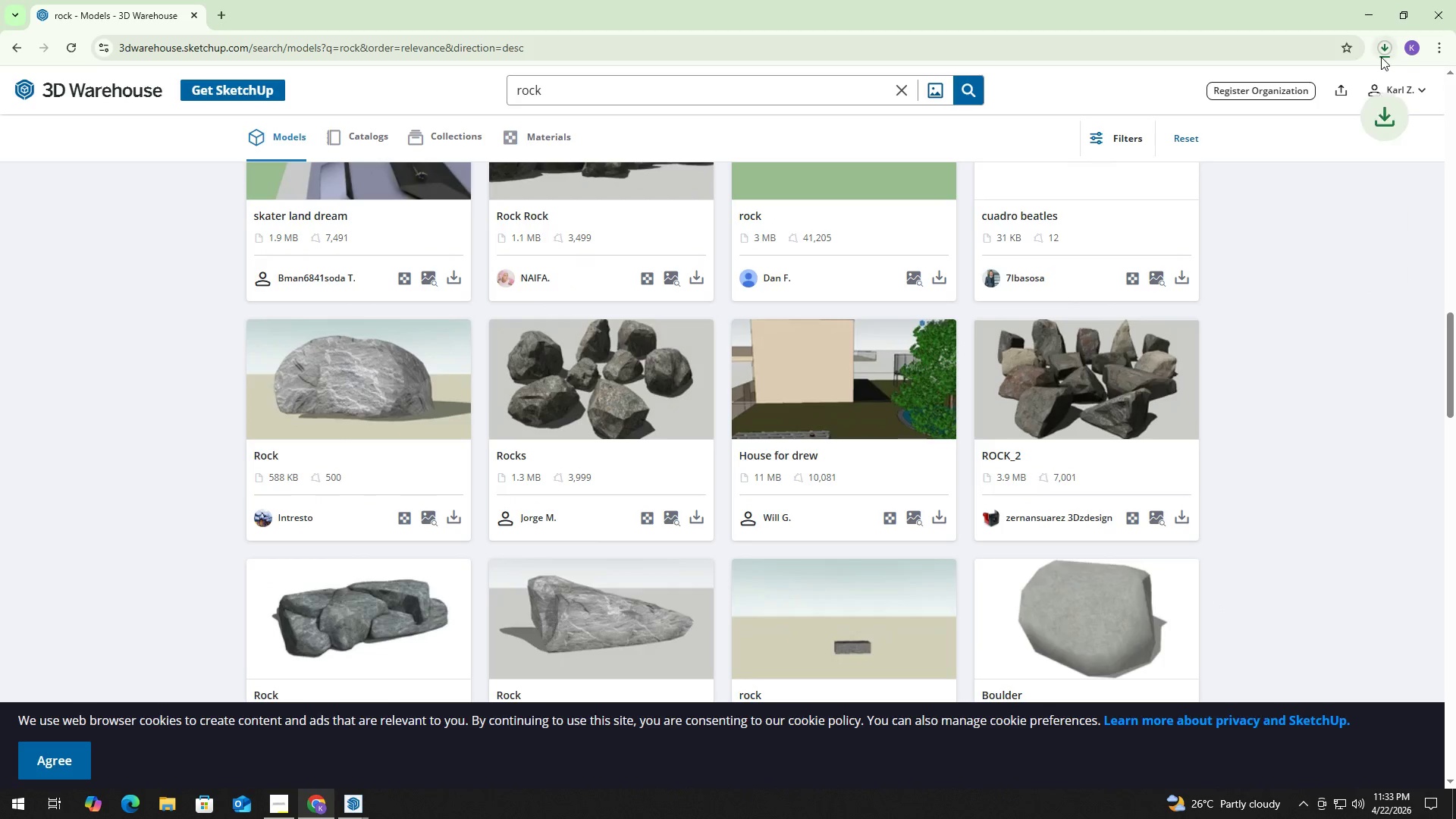 
left_click([1382, 52])
 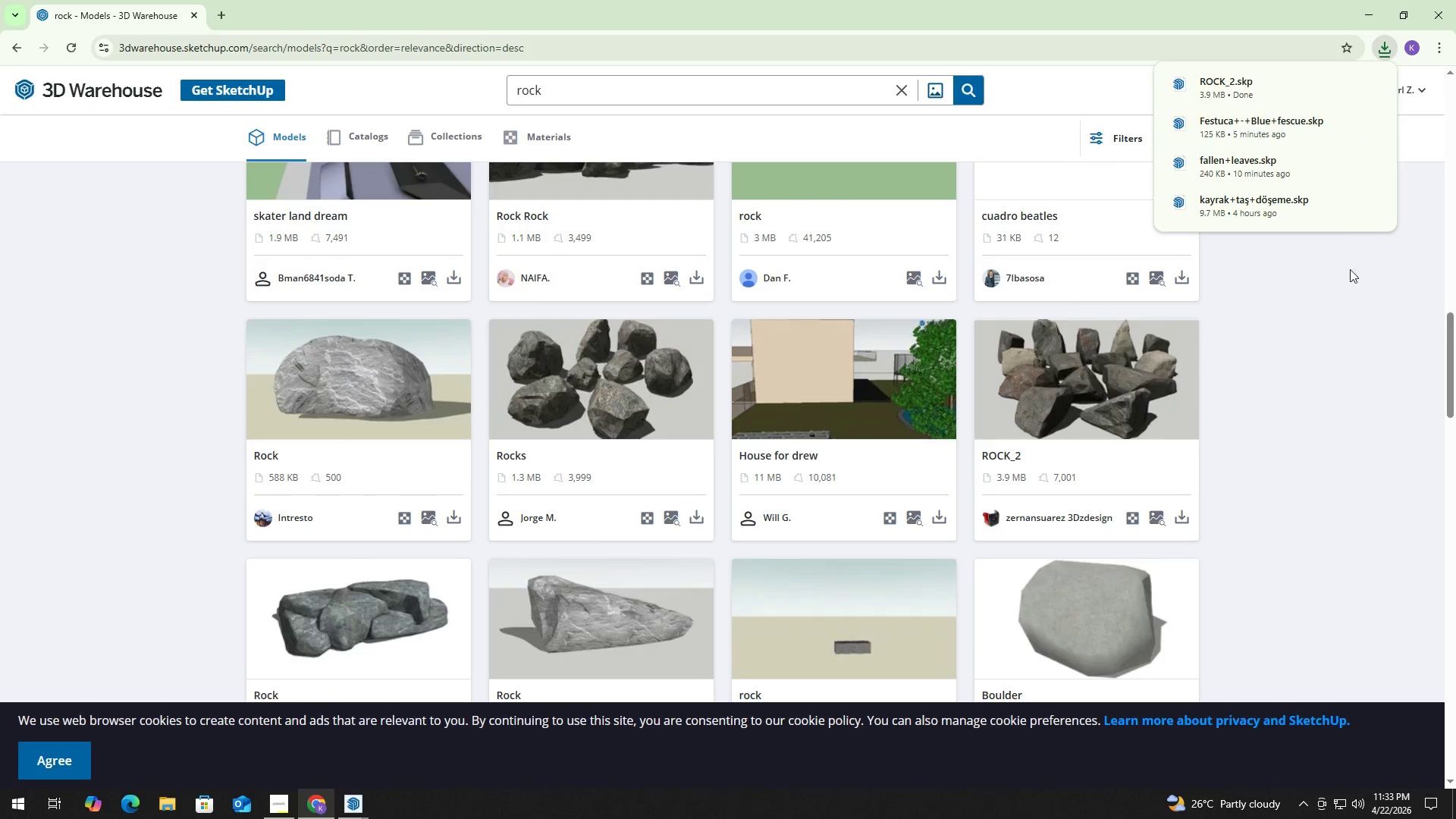 
key(Alt+Tab)
 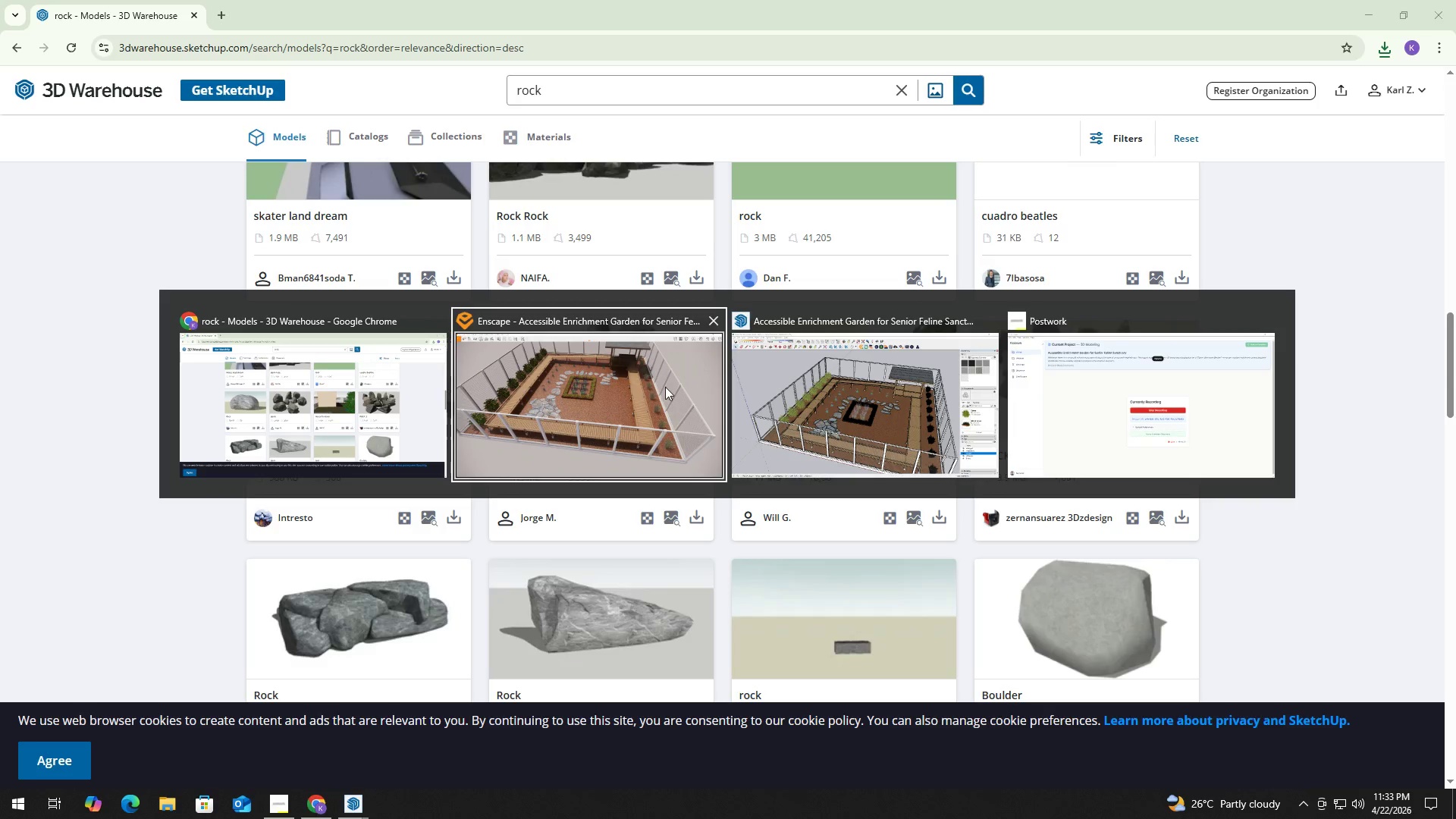 
left_click([714, 315])
 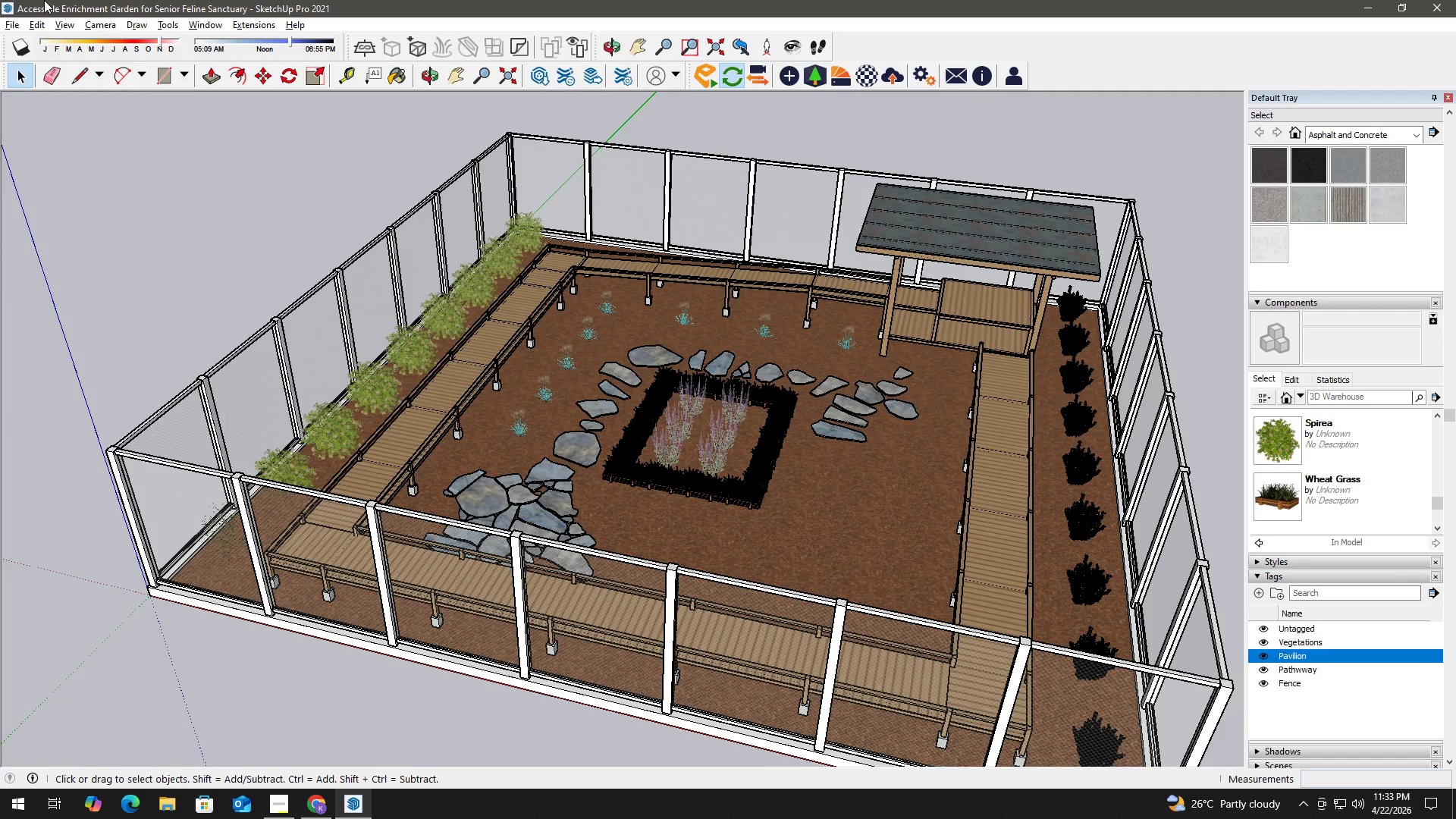 
left_click([17, 28])
 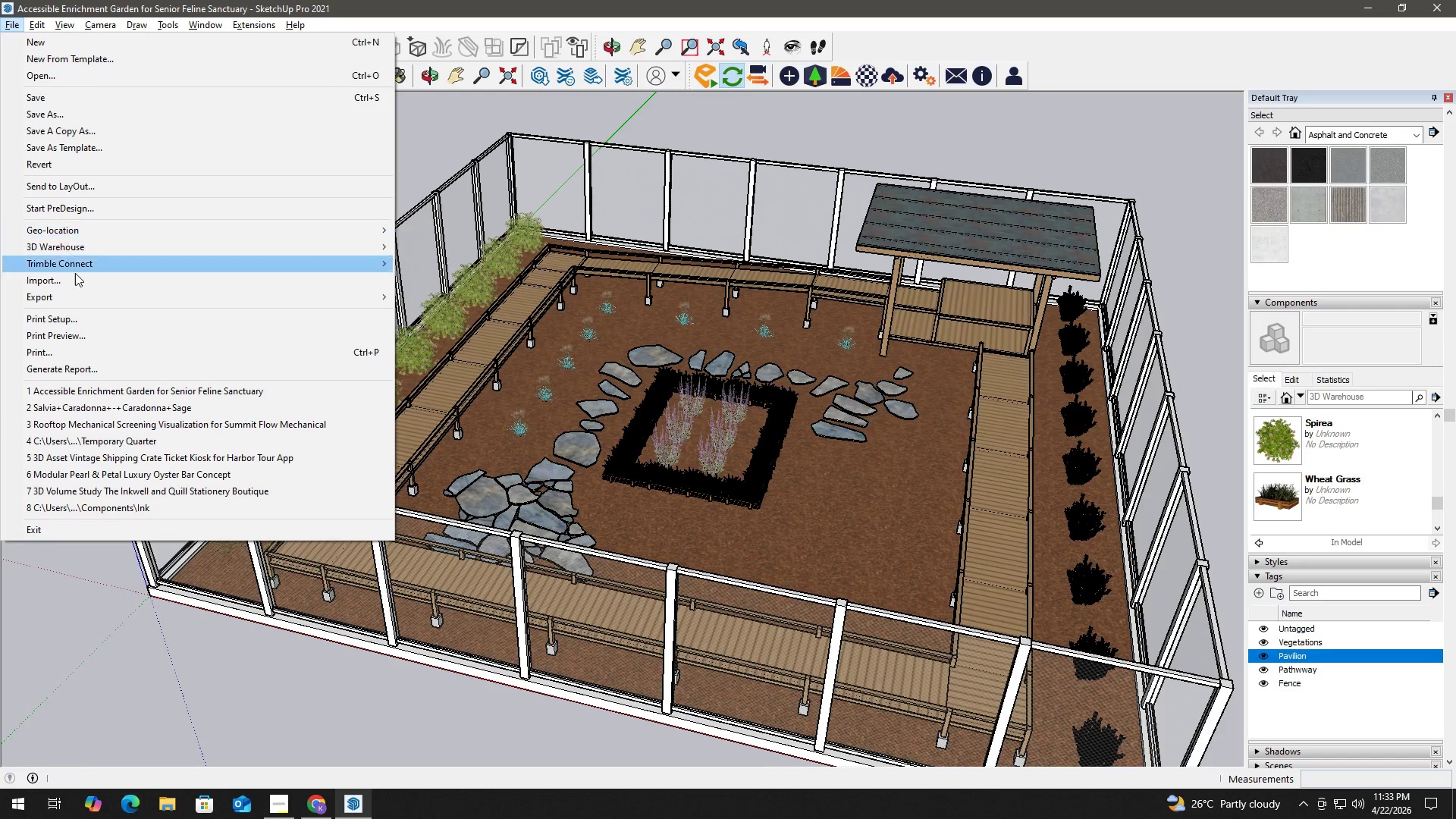 
left_click([78, 281])
 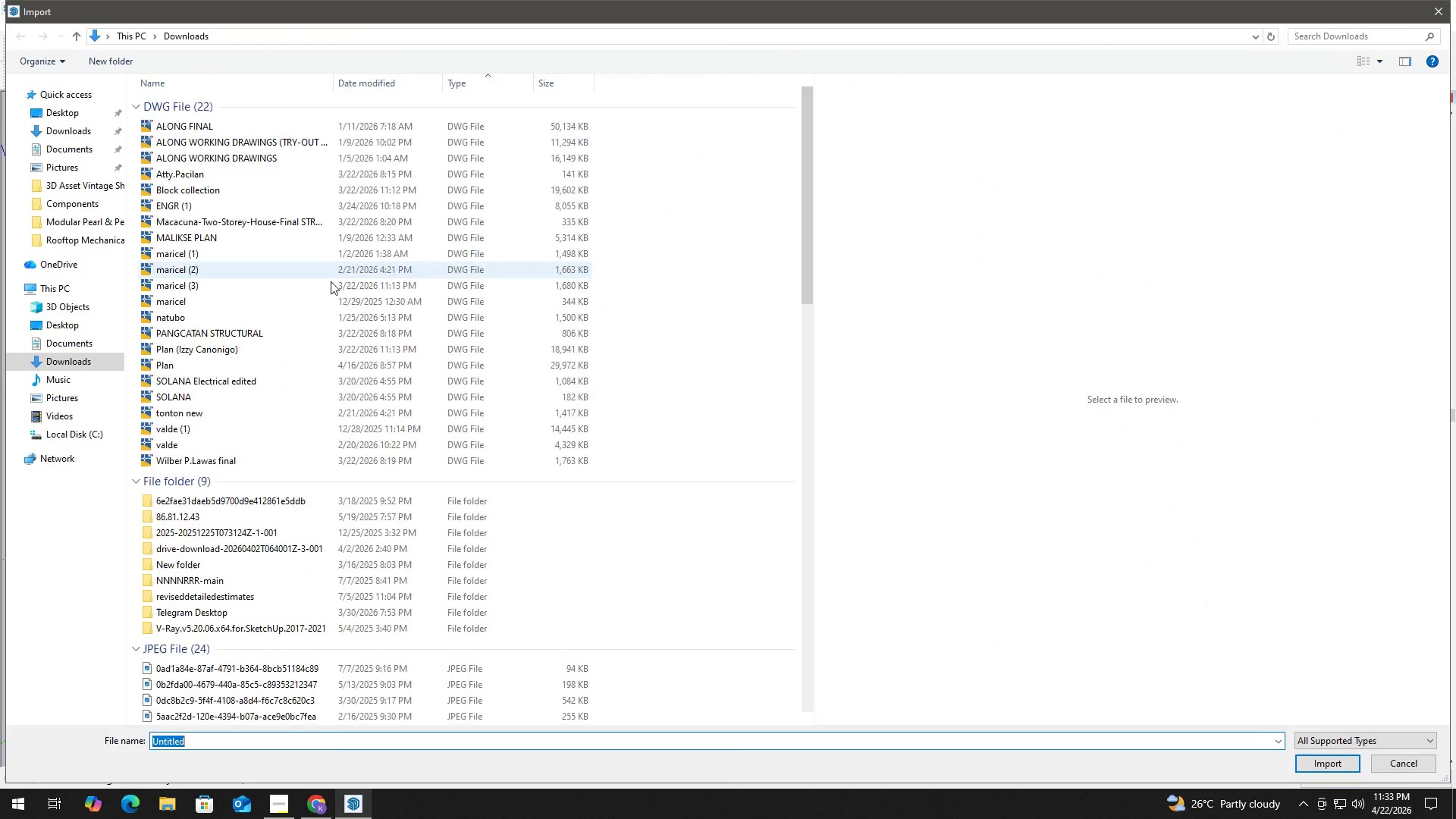 
scroll: coordinate [686, 279], scroll_direction: down, amount: 6.0
 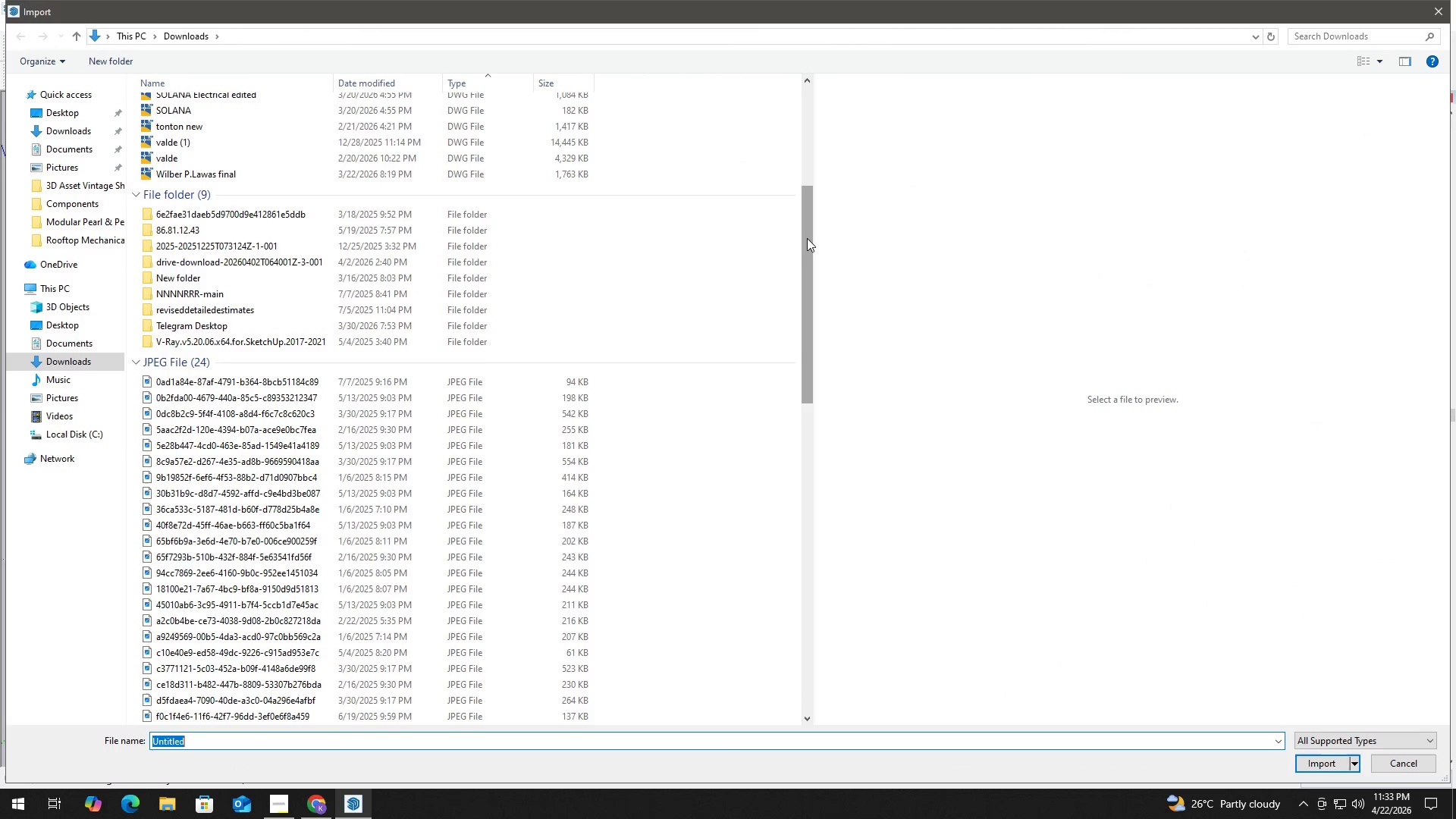 
left_click_drag(start_coordinate=[808, 237], to_coordinate=[808, 590])
 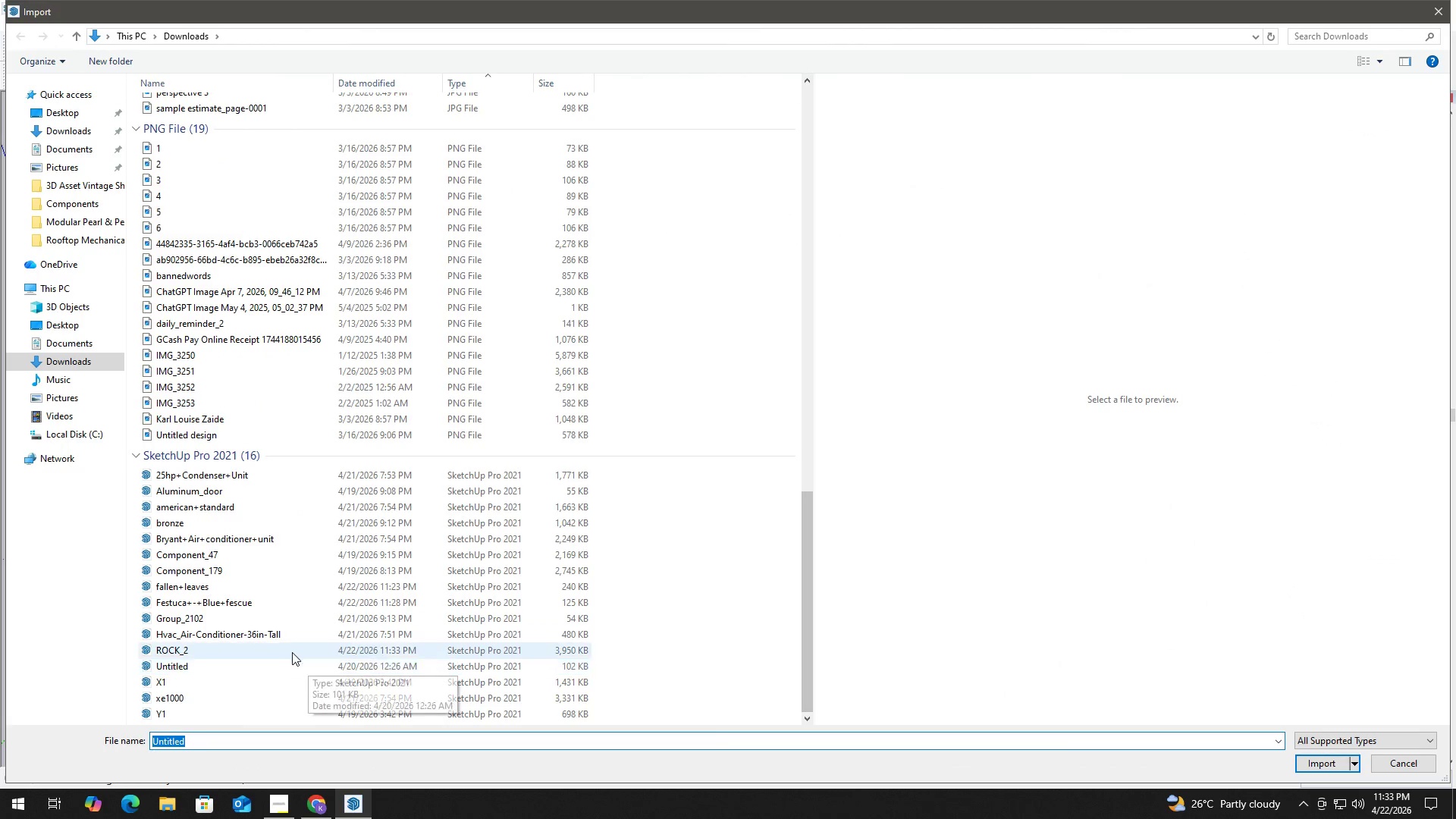 
left_click([291, 652])
 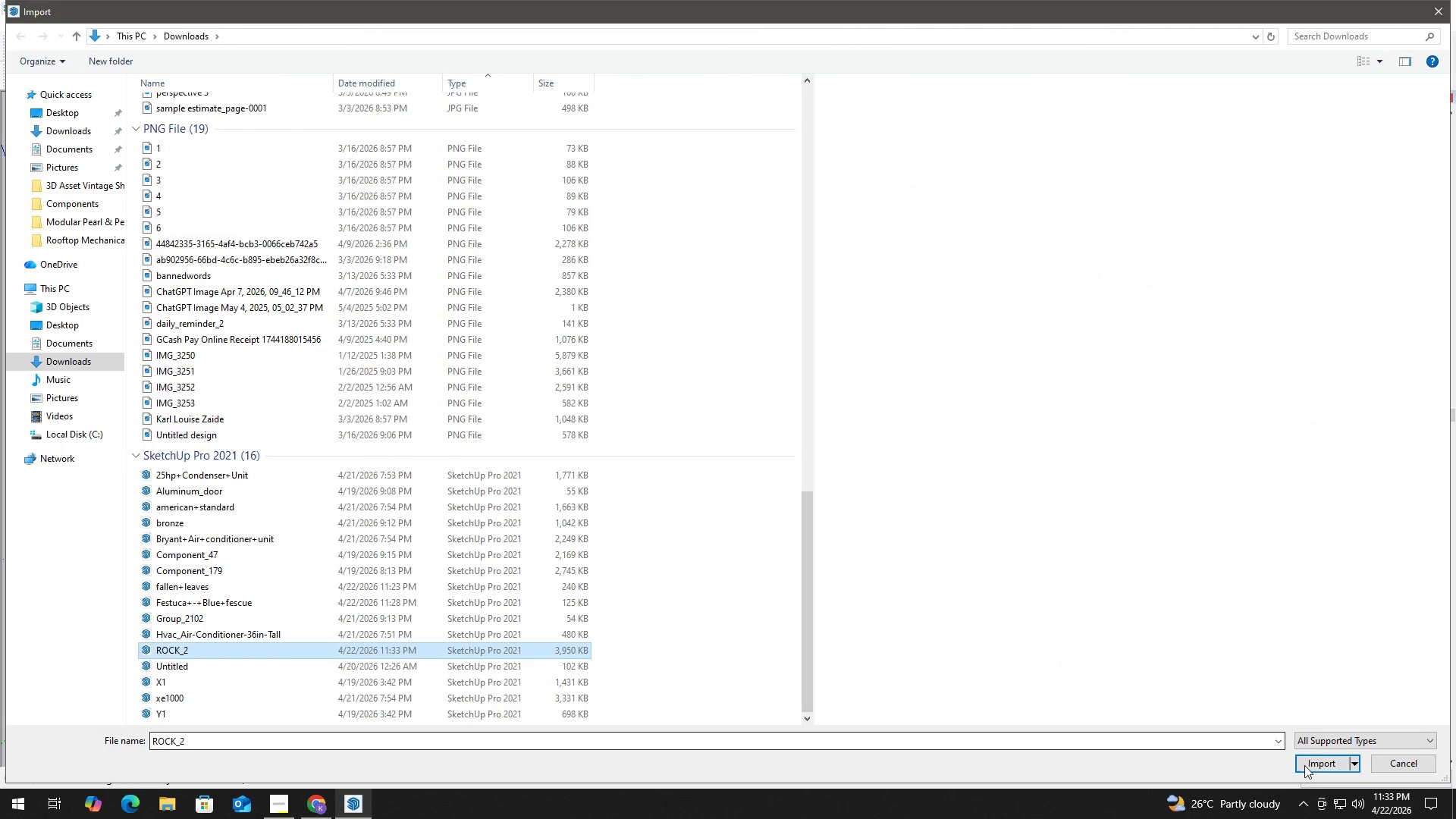 
left_click([1319, 761])
 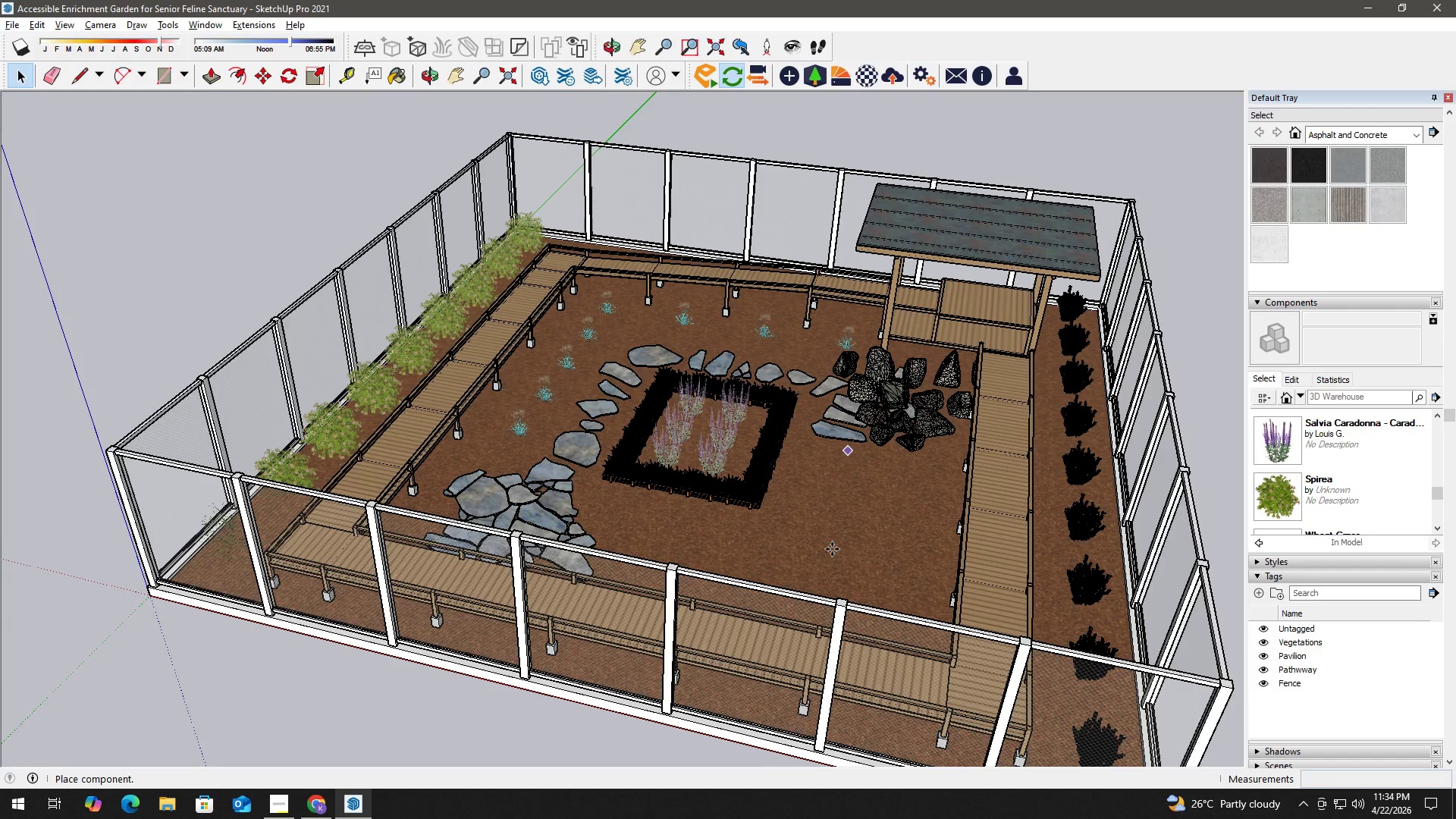 
wait(15.75)
 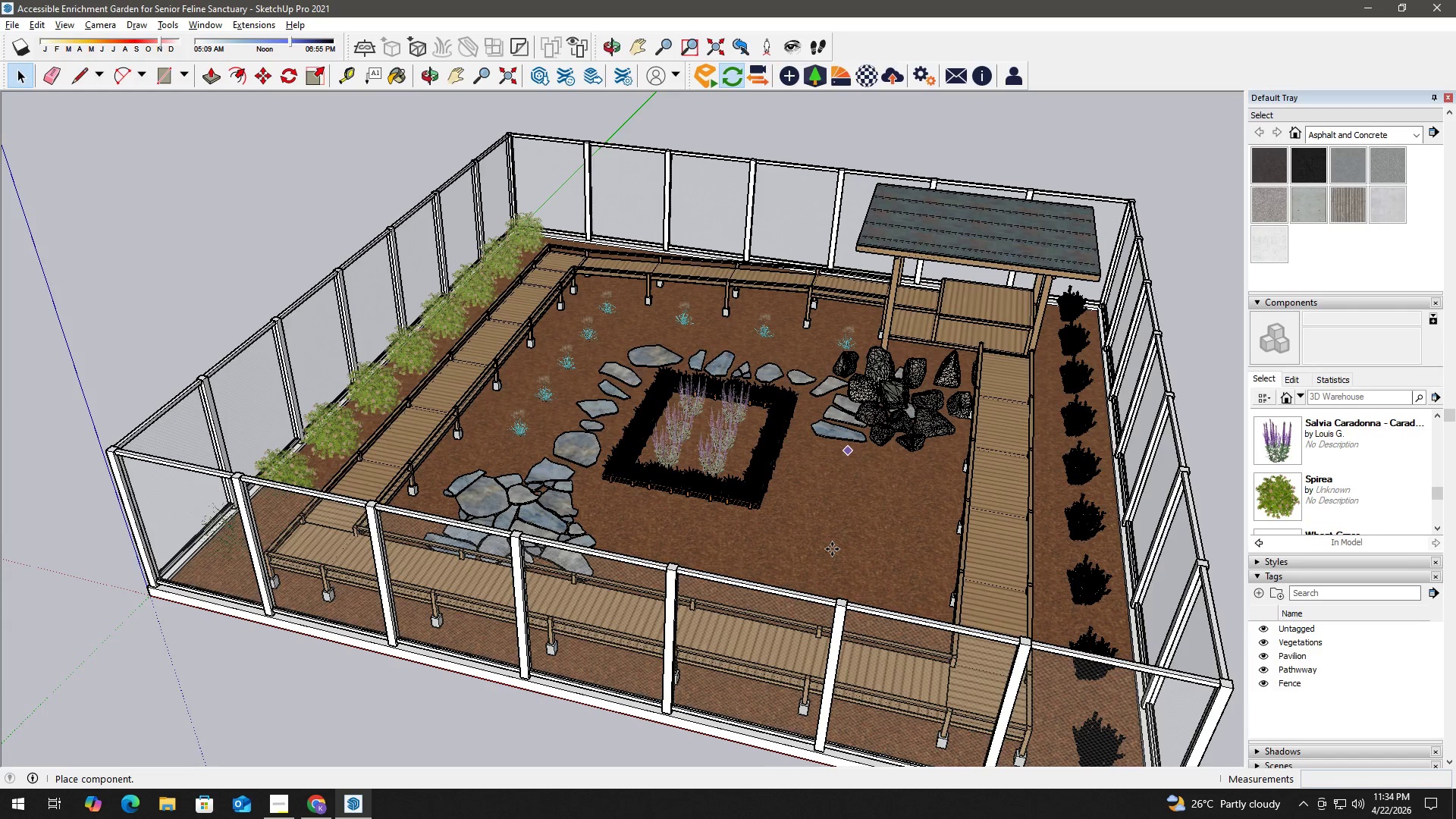 
key(Space)
 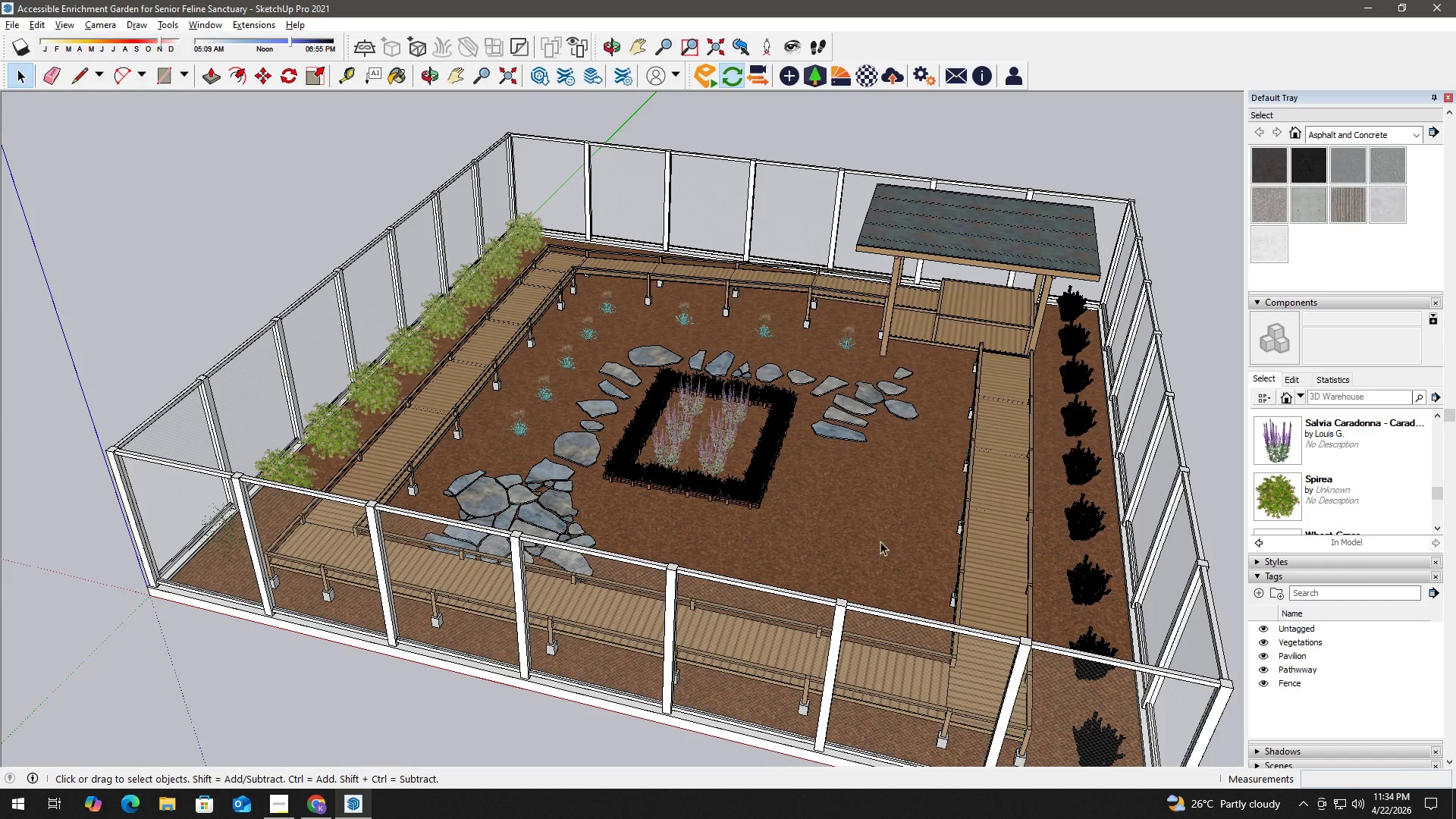 
scroll: coordinate [1268, 525], scroll_direction: down, amount: 31.0
 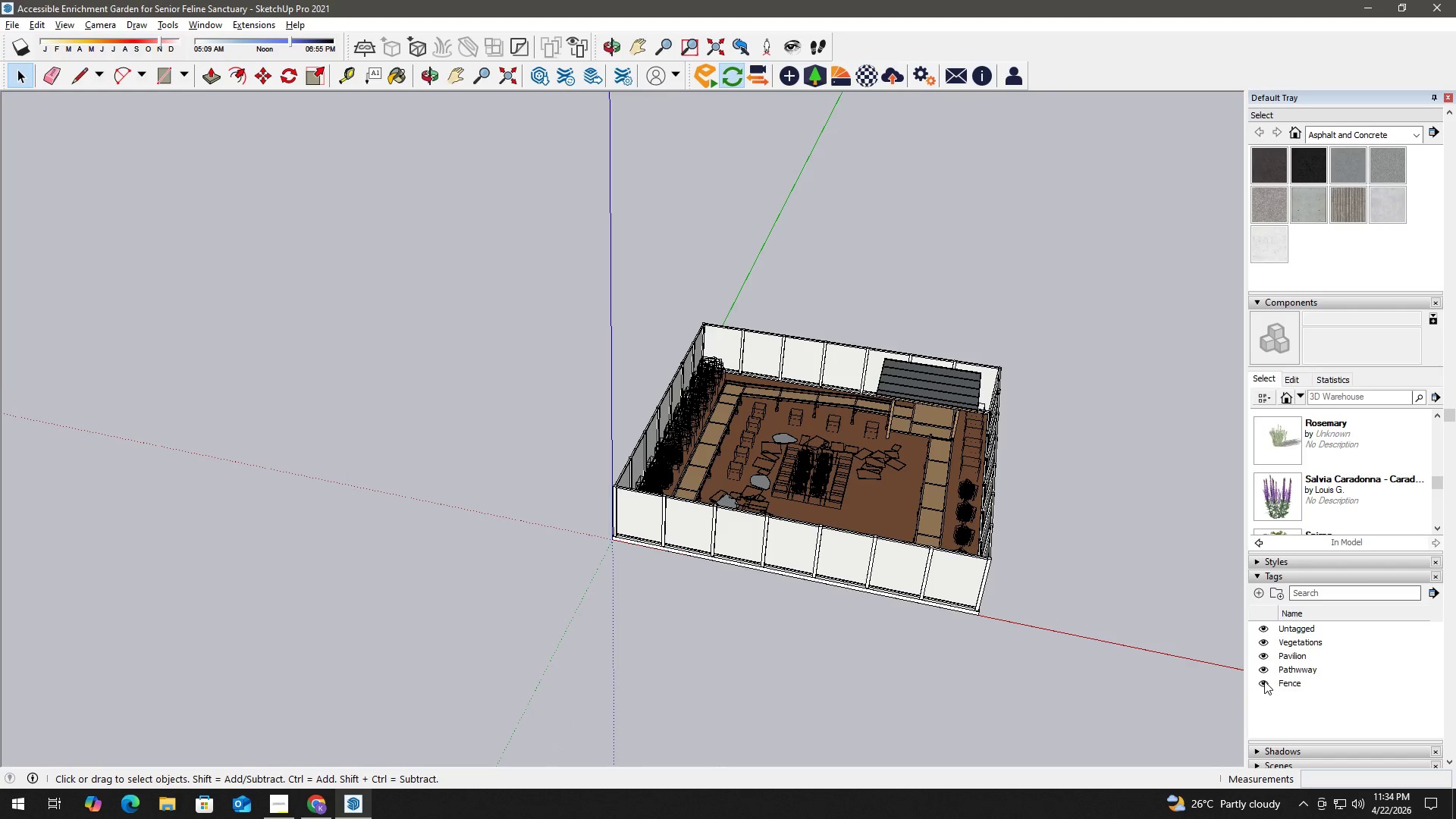 
left_click([1264, 681])
 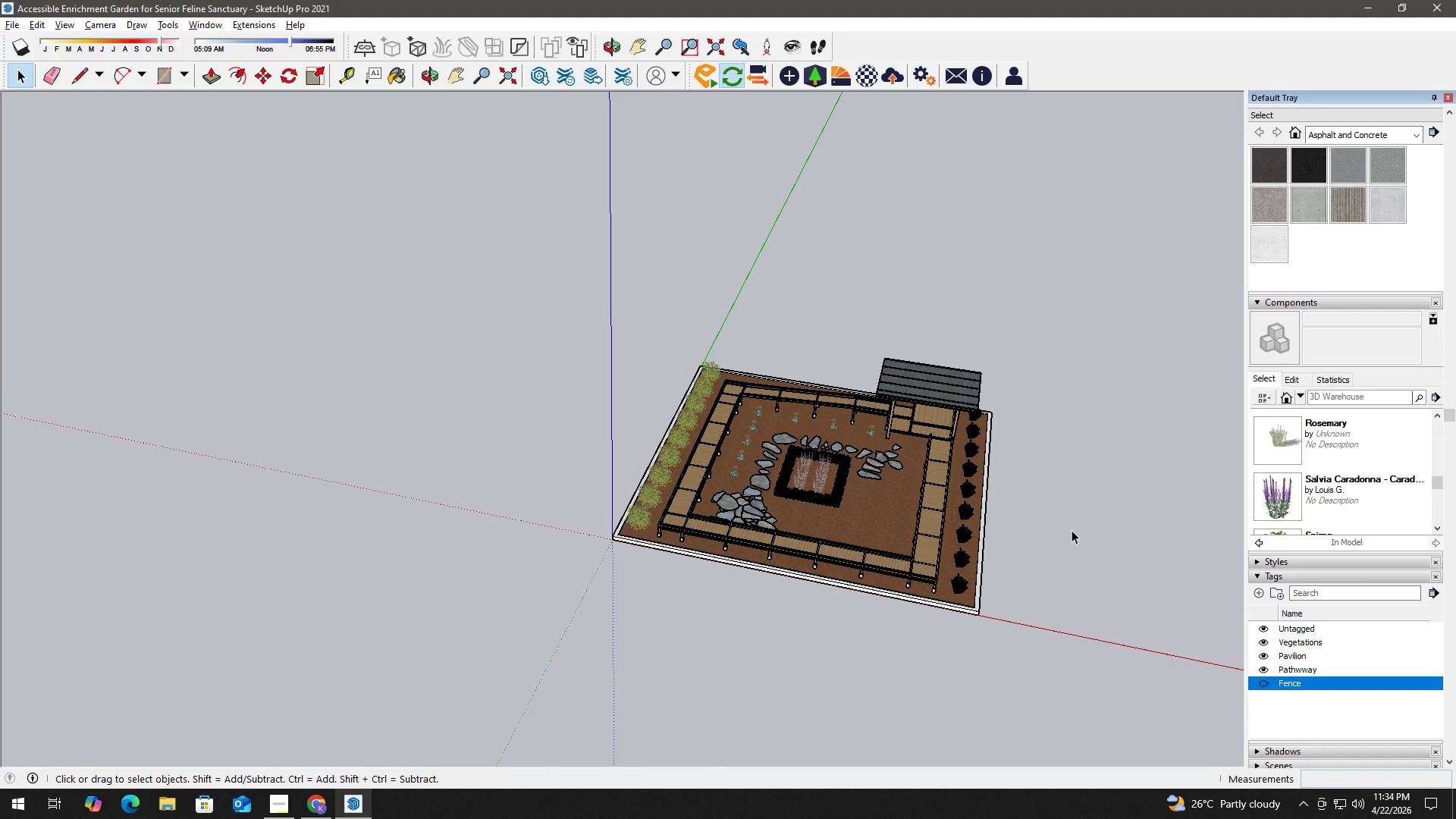 
scroll: coordinate [1079, 537], scroll_direction: up, amount: 4.0
 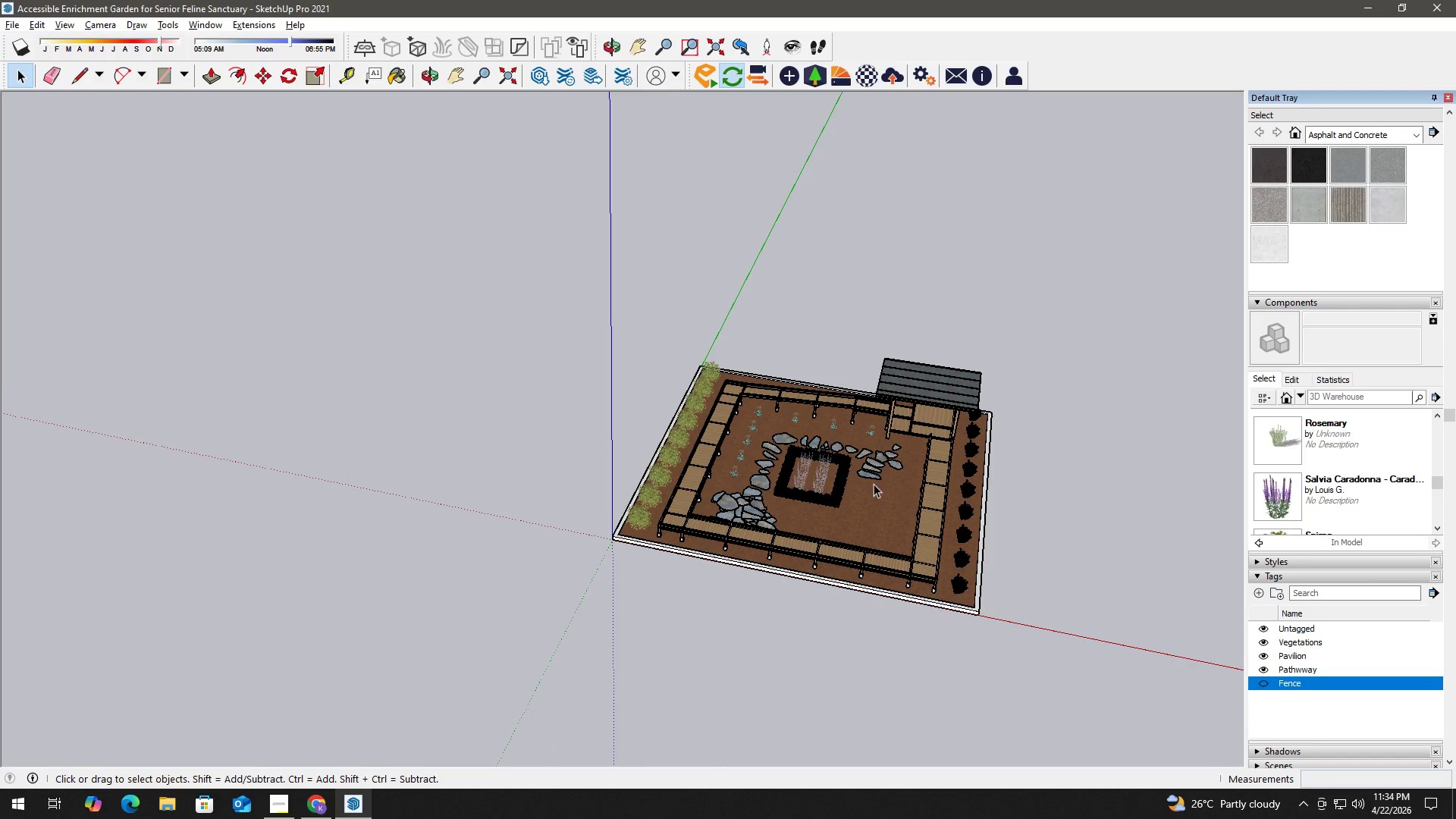 
key(Alt+Tab)
 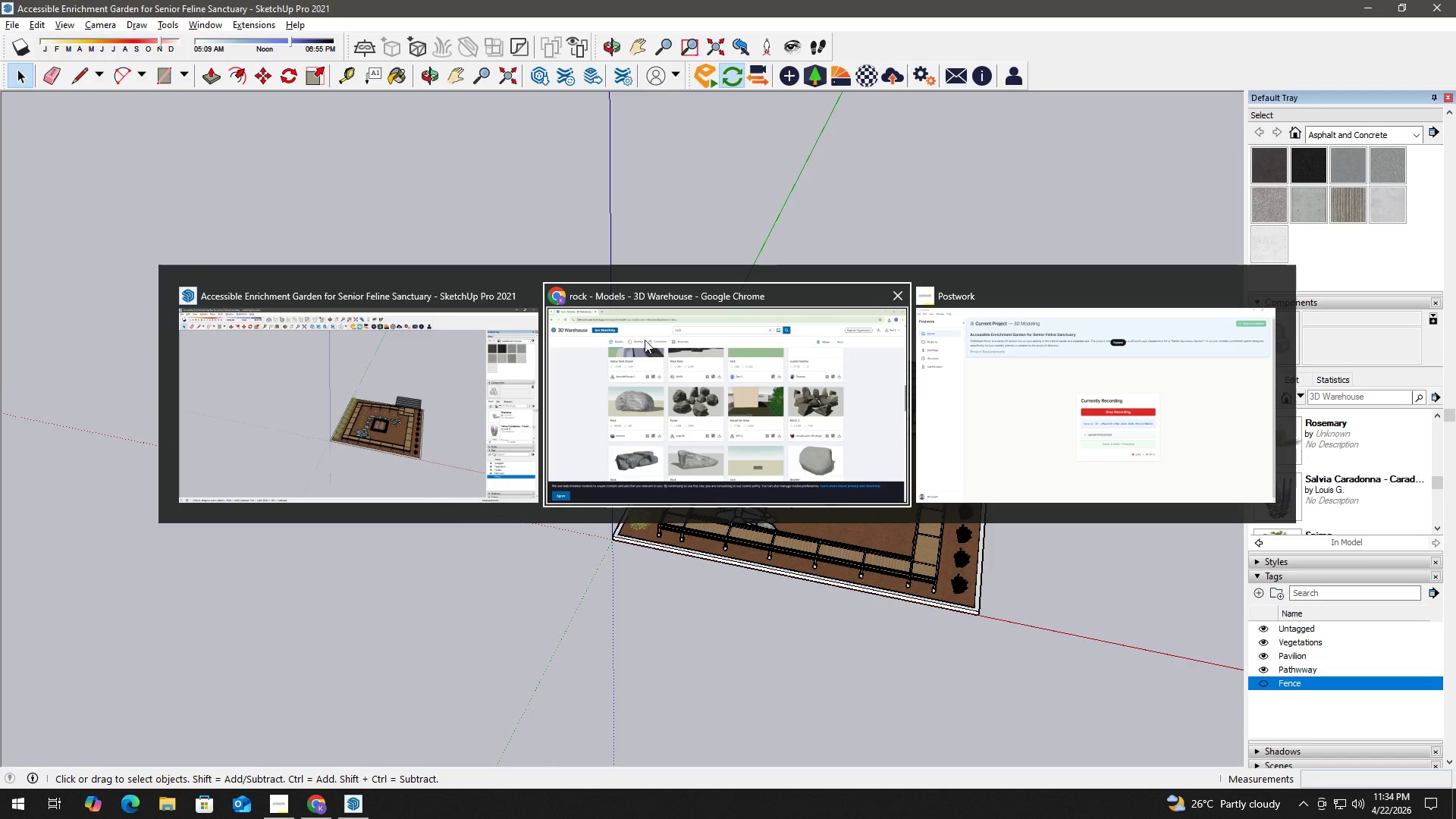 
left_click([664, 377])
 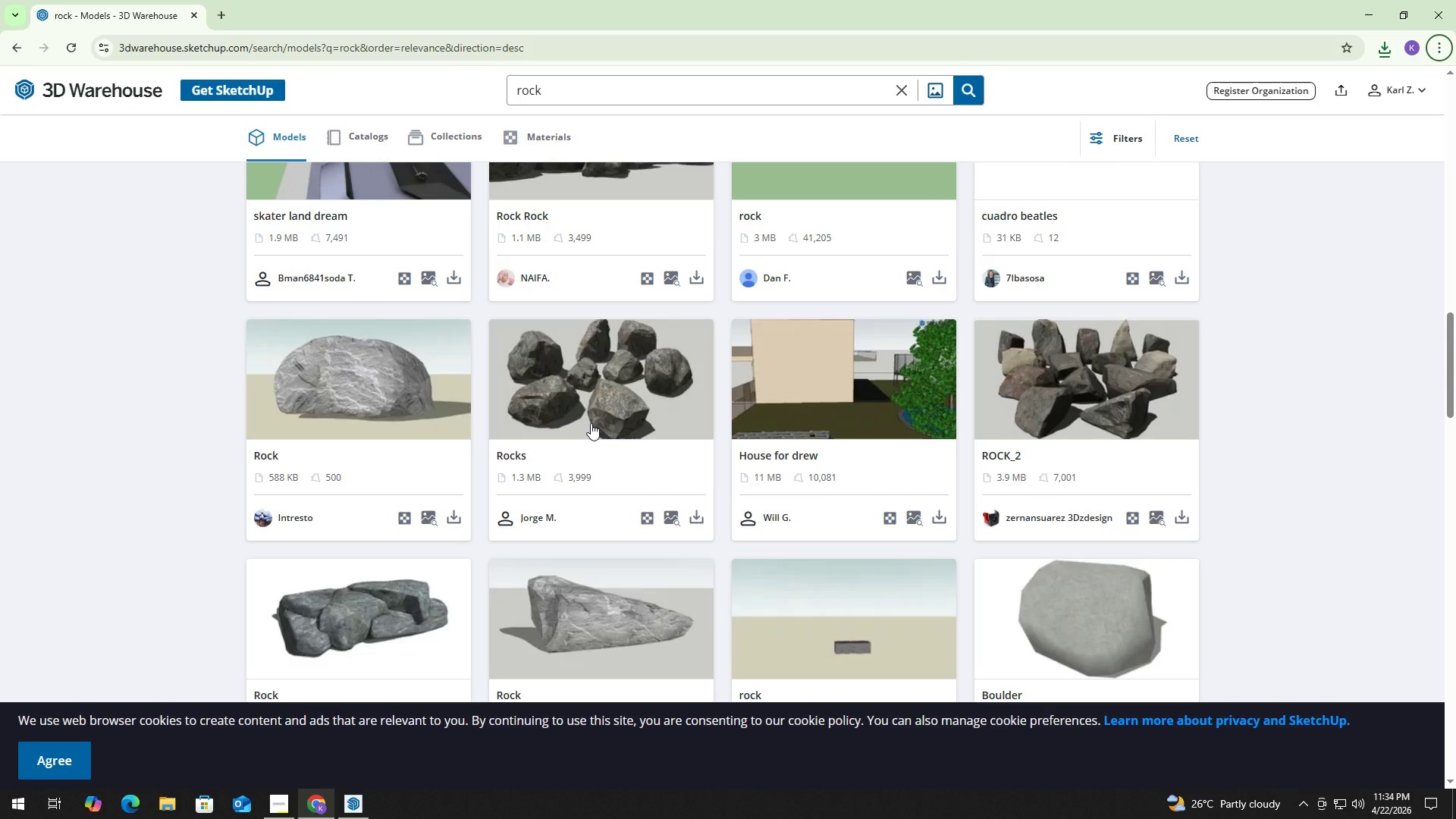 
scroll: coordinate [743, 416], scroll_direction: down, amount: 13.0
 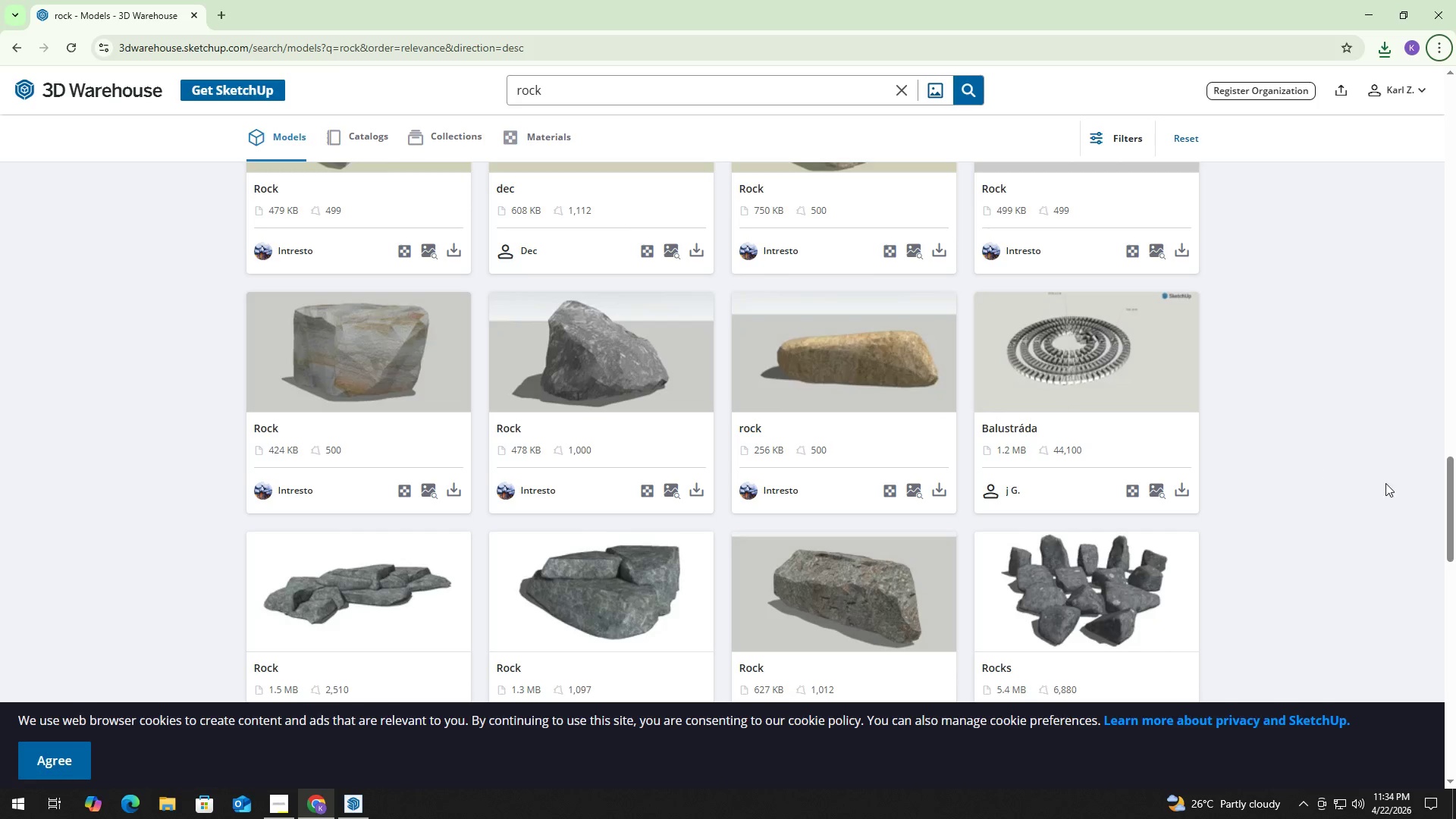 
left_click_drag(start_coordinate=[1455, 497], to_coordinate=[1429, 116])
 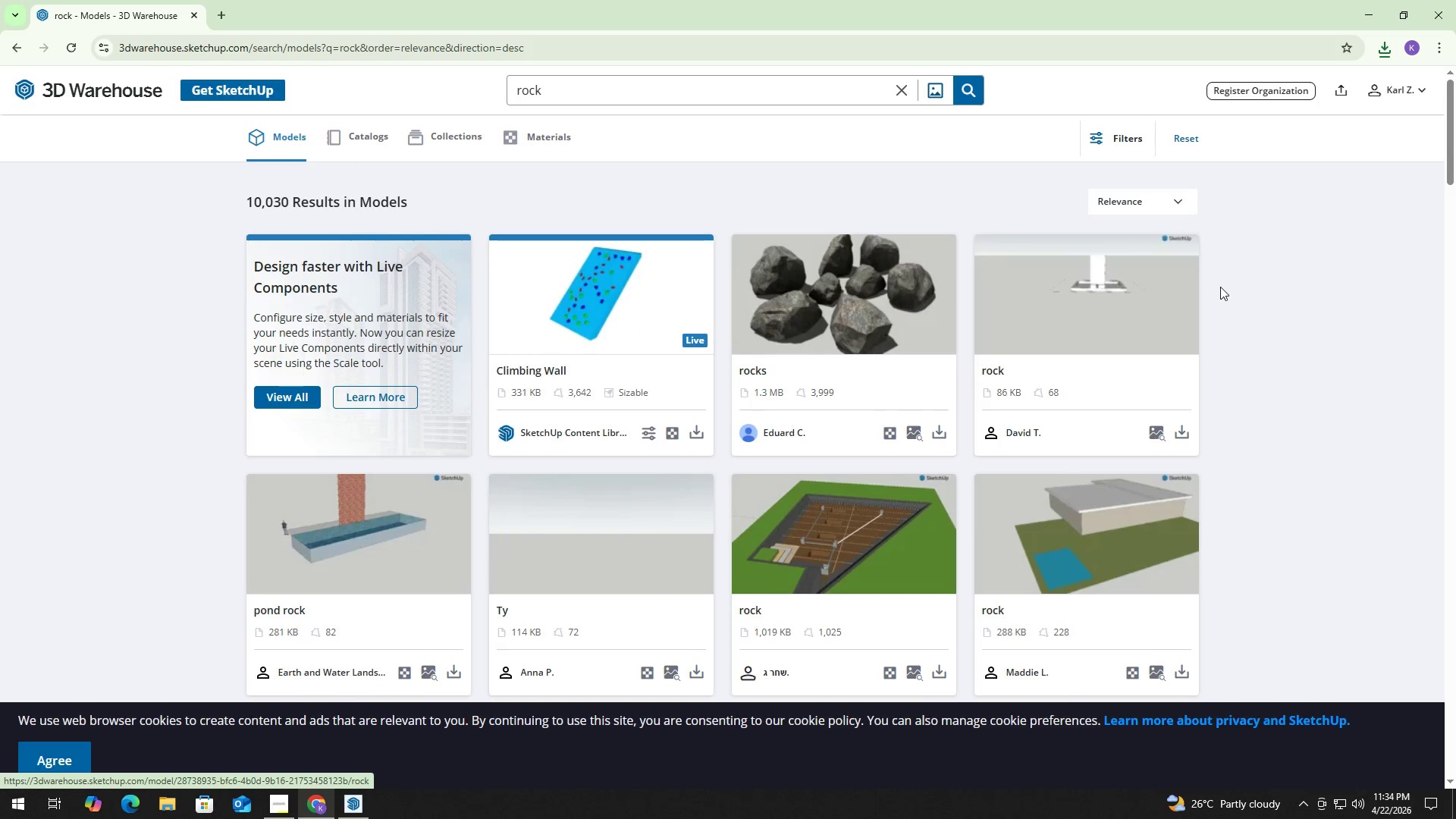 
scroll: coordinate [1135, 310], scroll_direction: down, amount: 15.0
 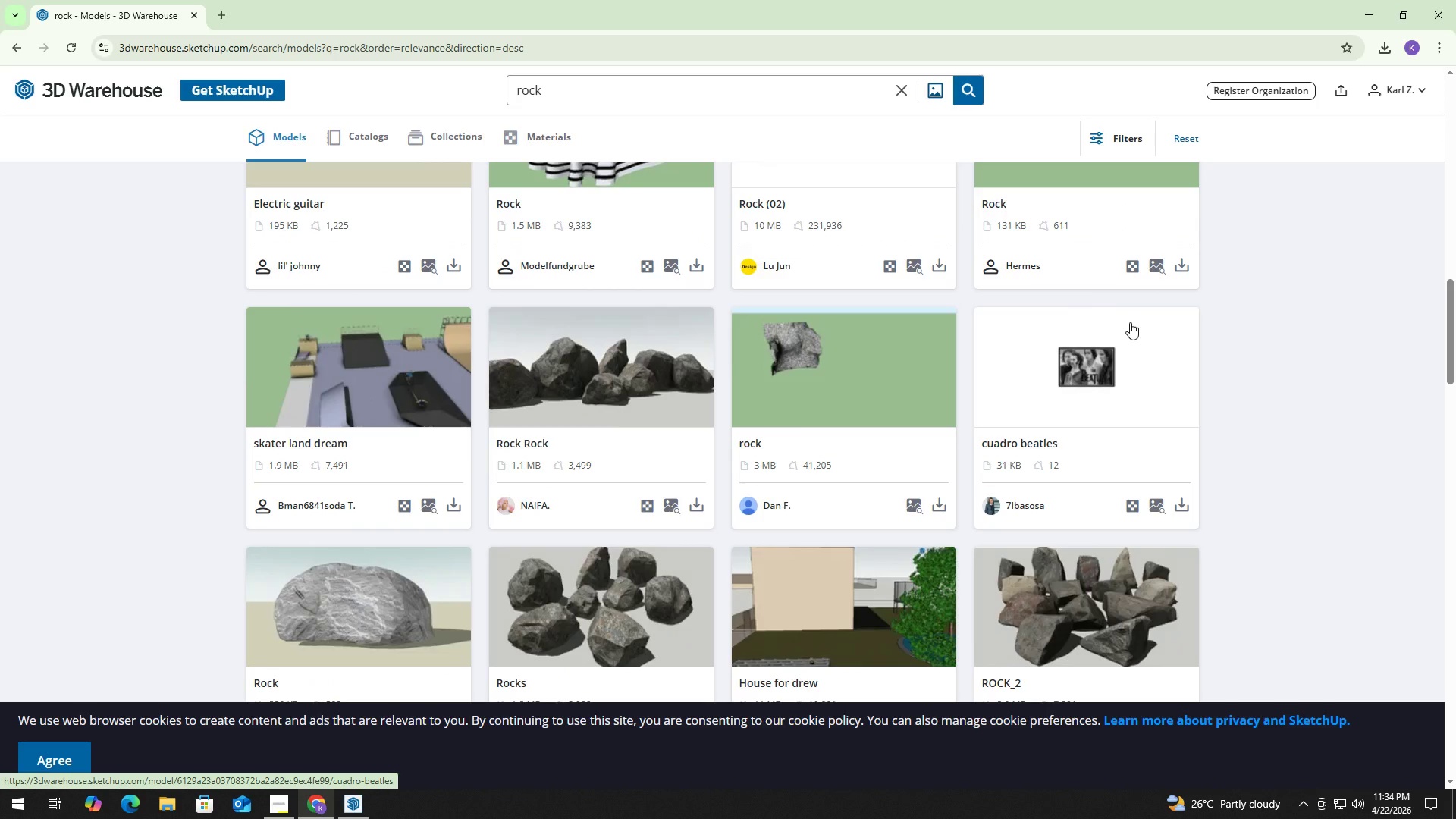 
scroll: coordinate [1109, 353], scroll_direction: down, amount: 14.0
 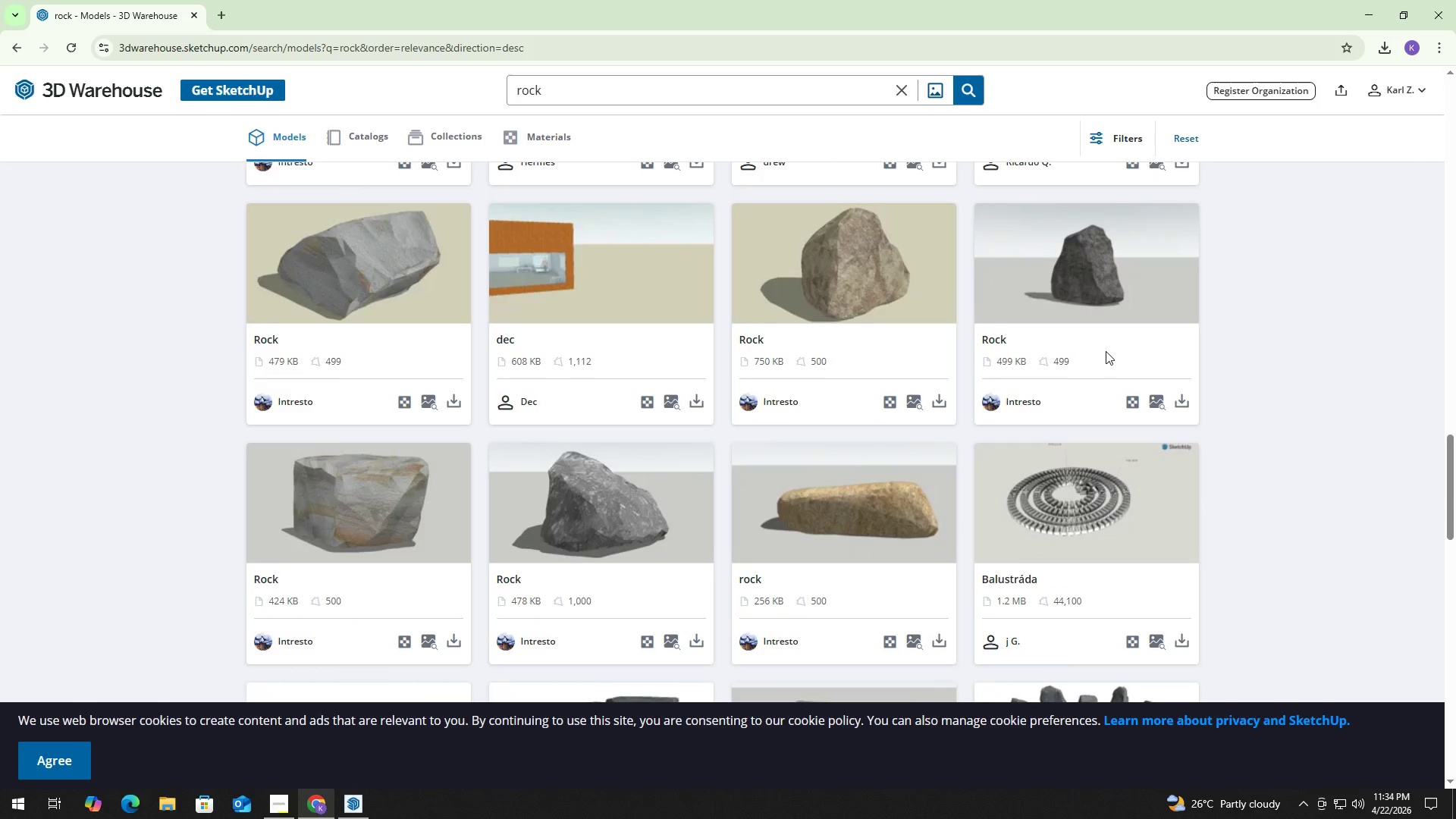 
scroll: coordinate [1103, 353], scroll_direction: down, amount: 5.0
 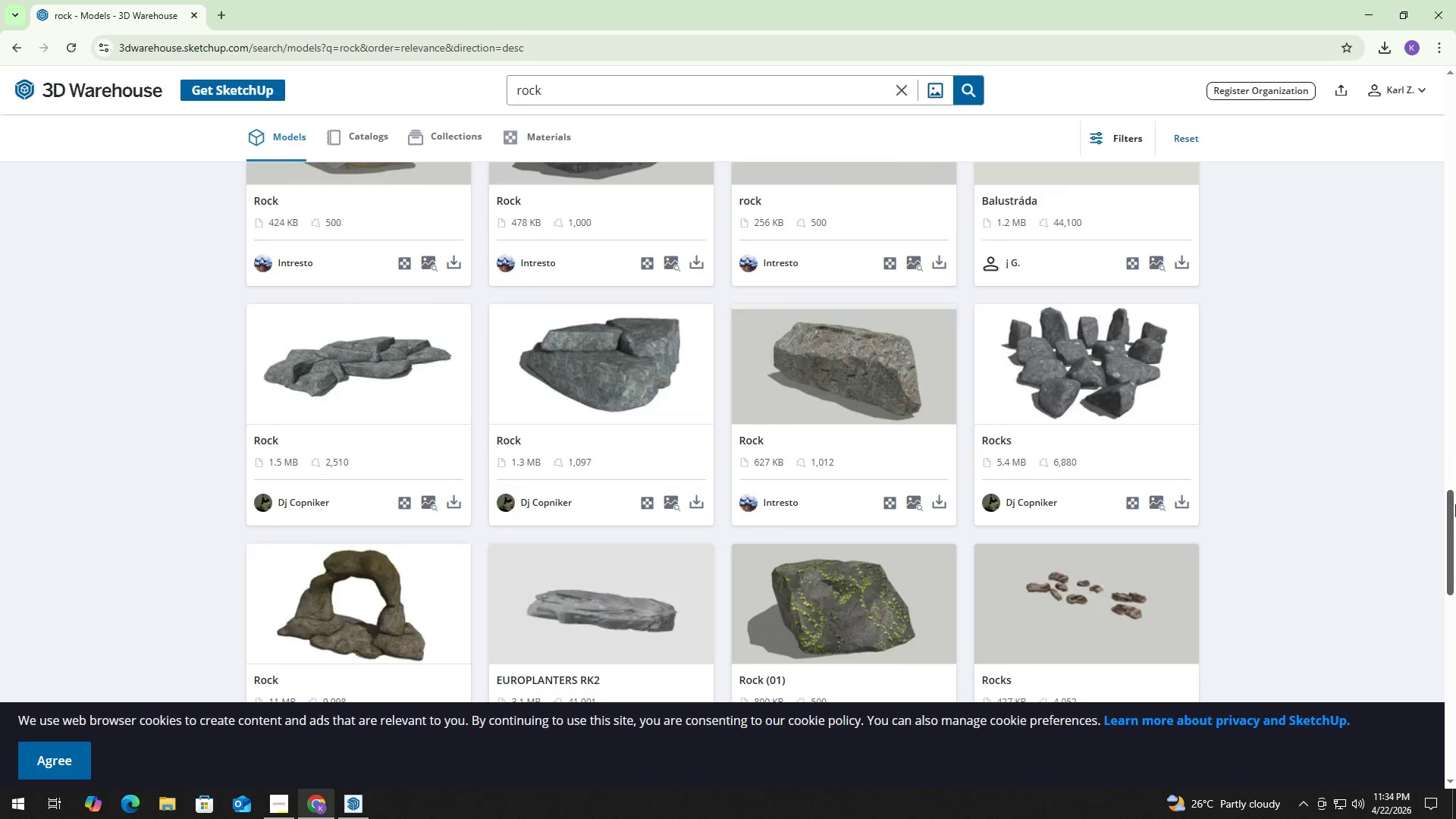 
left_click_drag(start_coordinate=[1455, 506], to_coordinate=[1455, 582])
 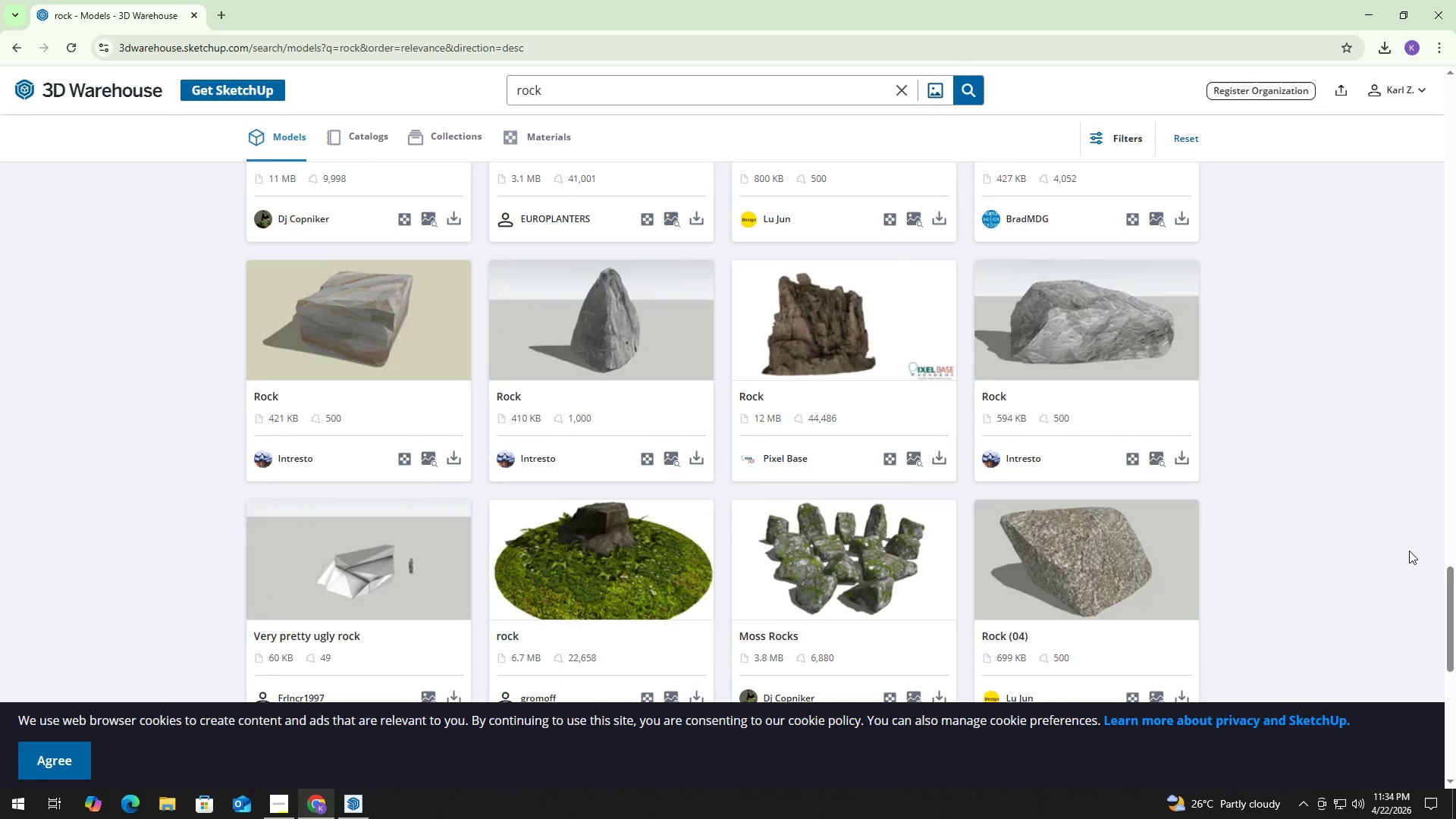 
scroll: coordinate [1405, 550], scroll_direction: down, amount: 3.0
 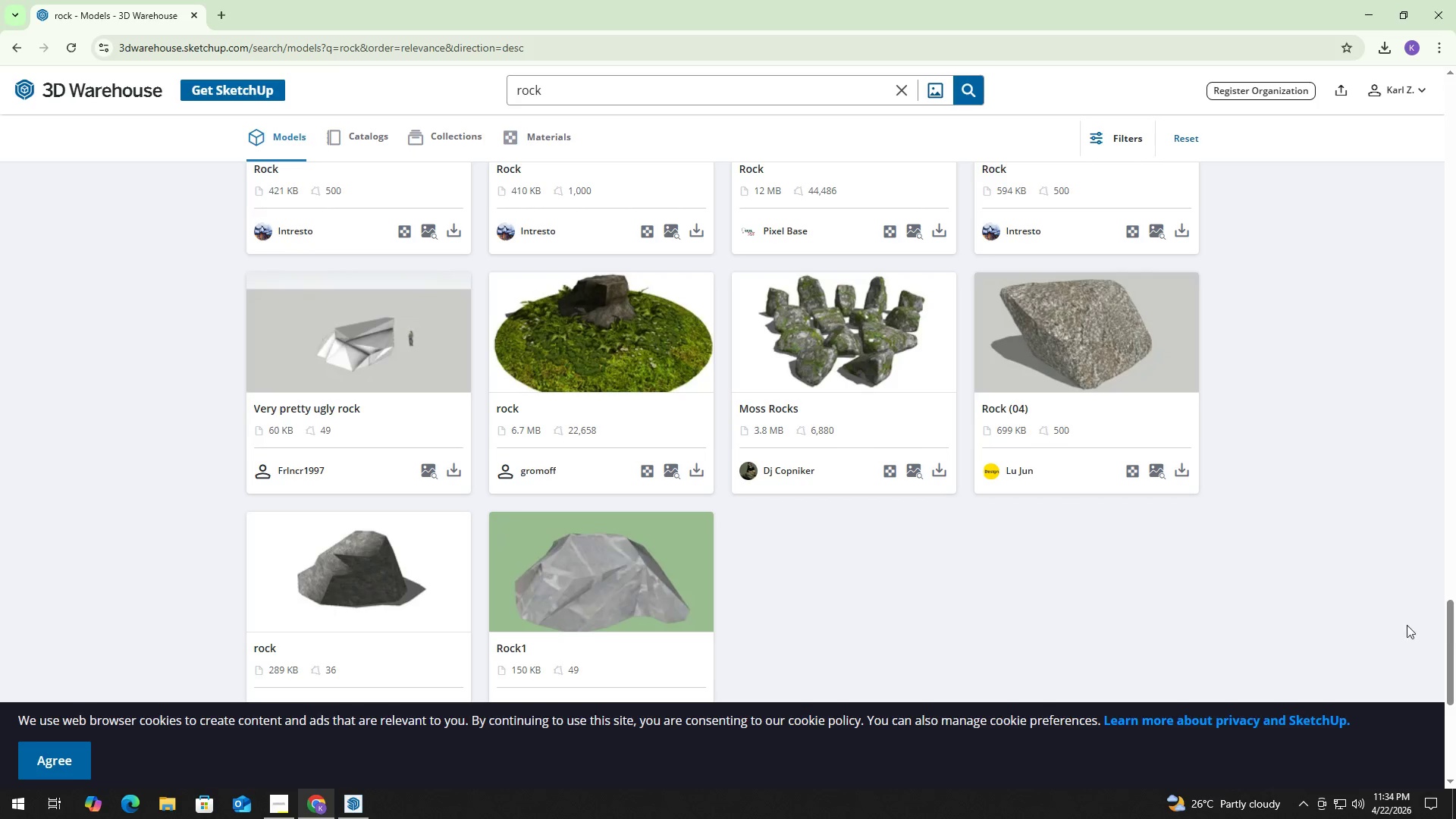 
left_click_drag(start_coordinate=[1454, 638], to_coordinate=[1451, 361])
 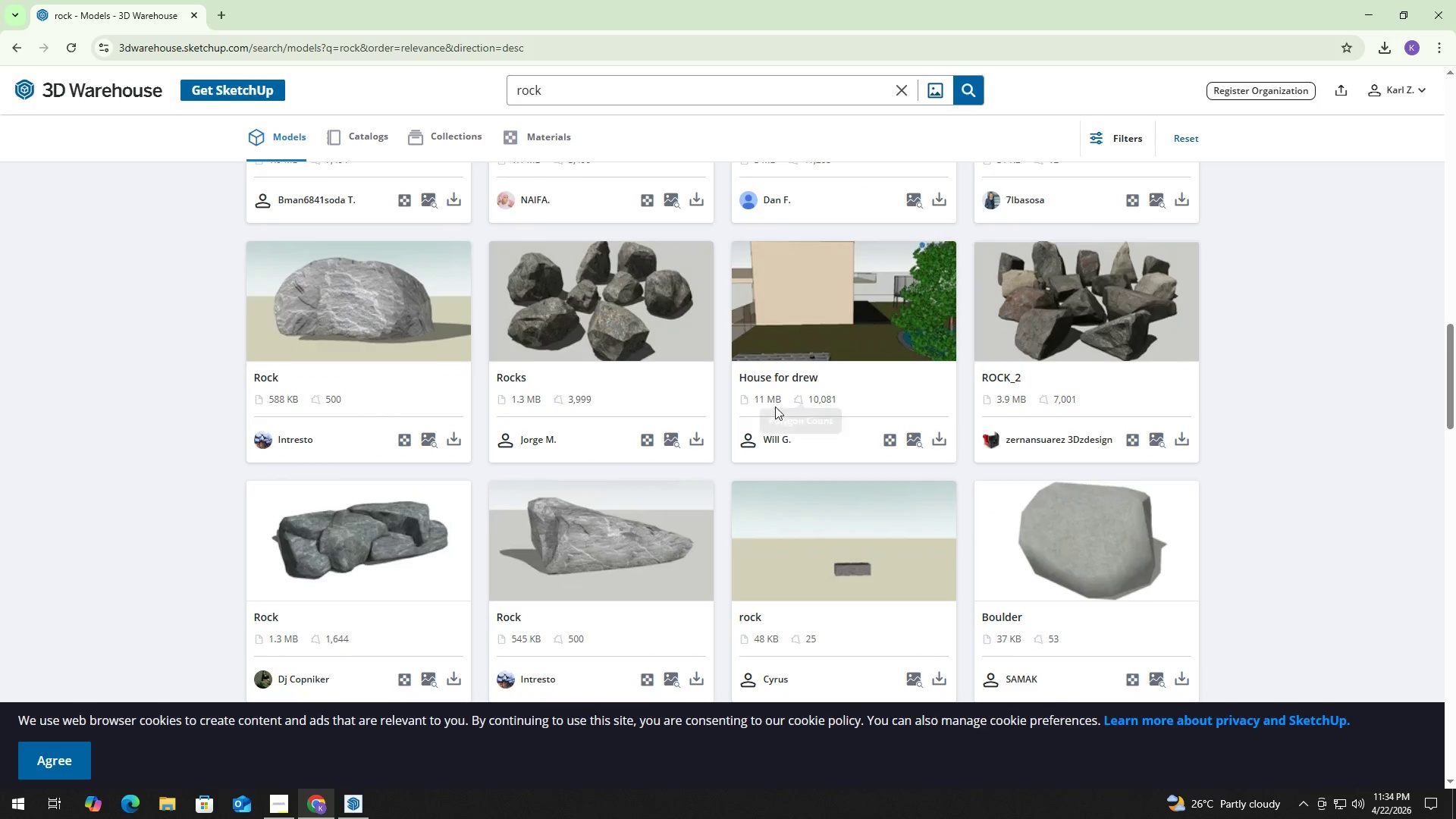 
scroll: coordinate [618, 411], scroll_direction: up, amount: 22.0
 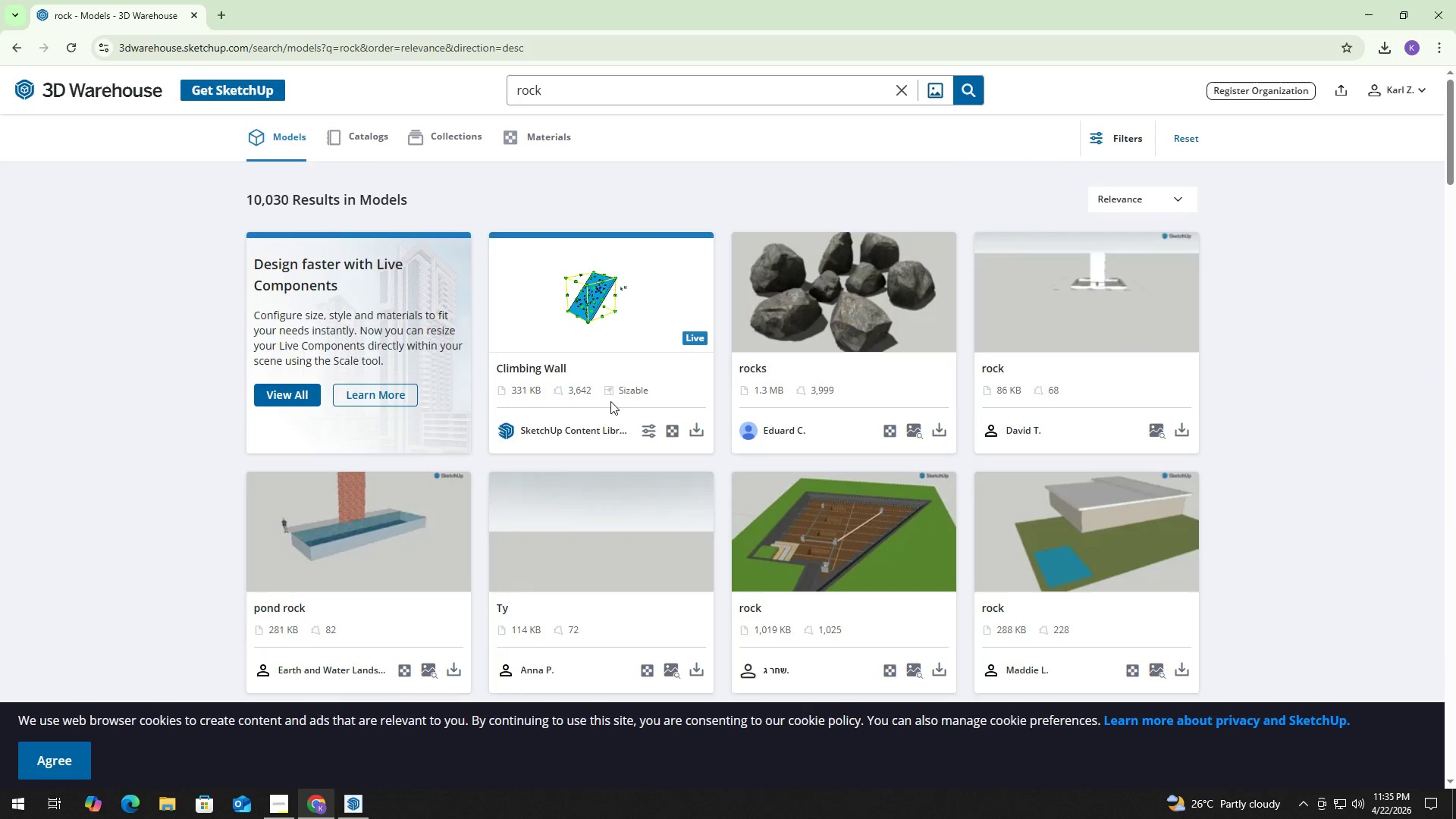 
scroll: coordinate [605, 485], scroll_direction: down, amount: 19.0
 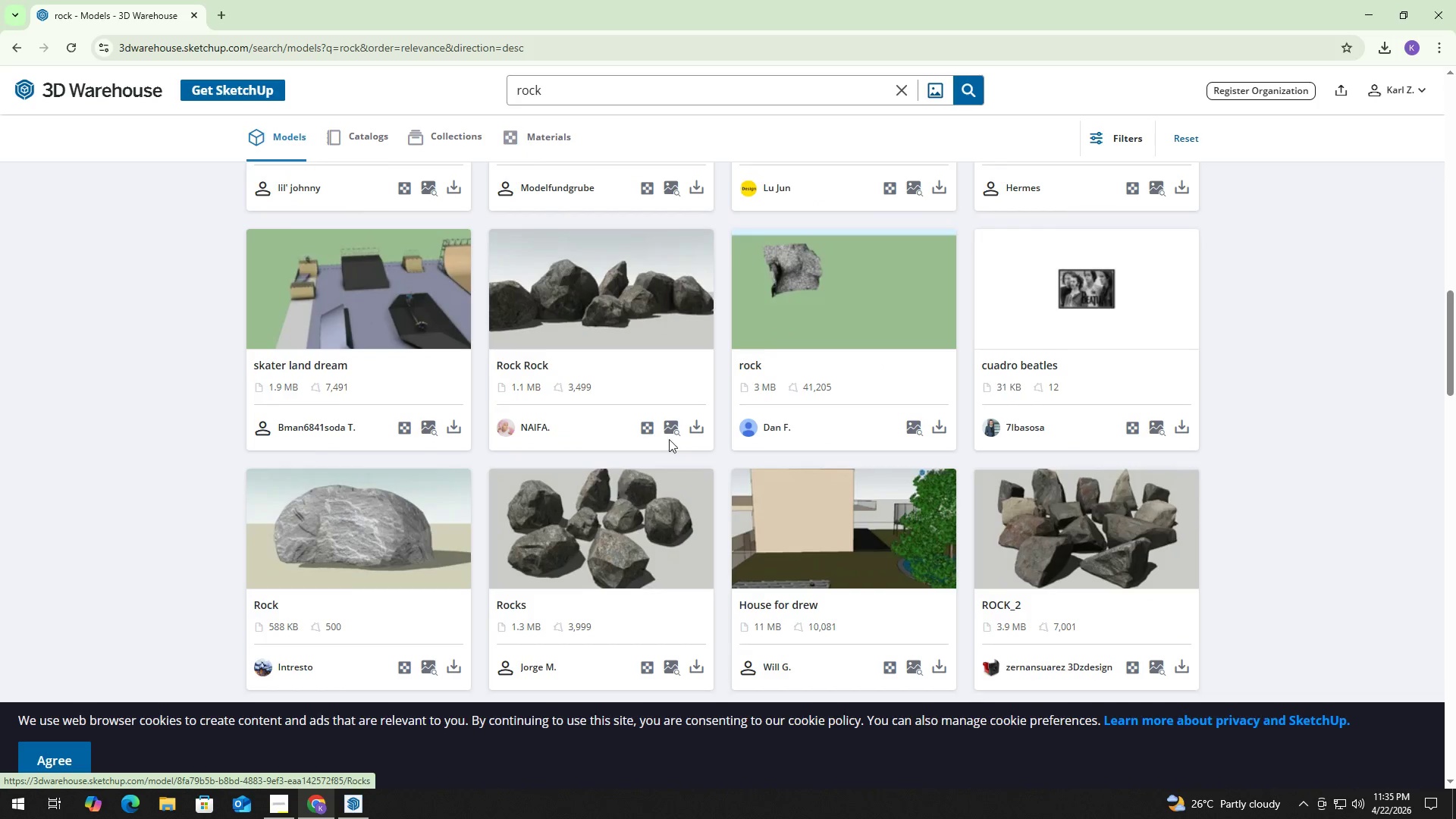 
mouse_move([694, 438])
 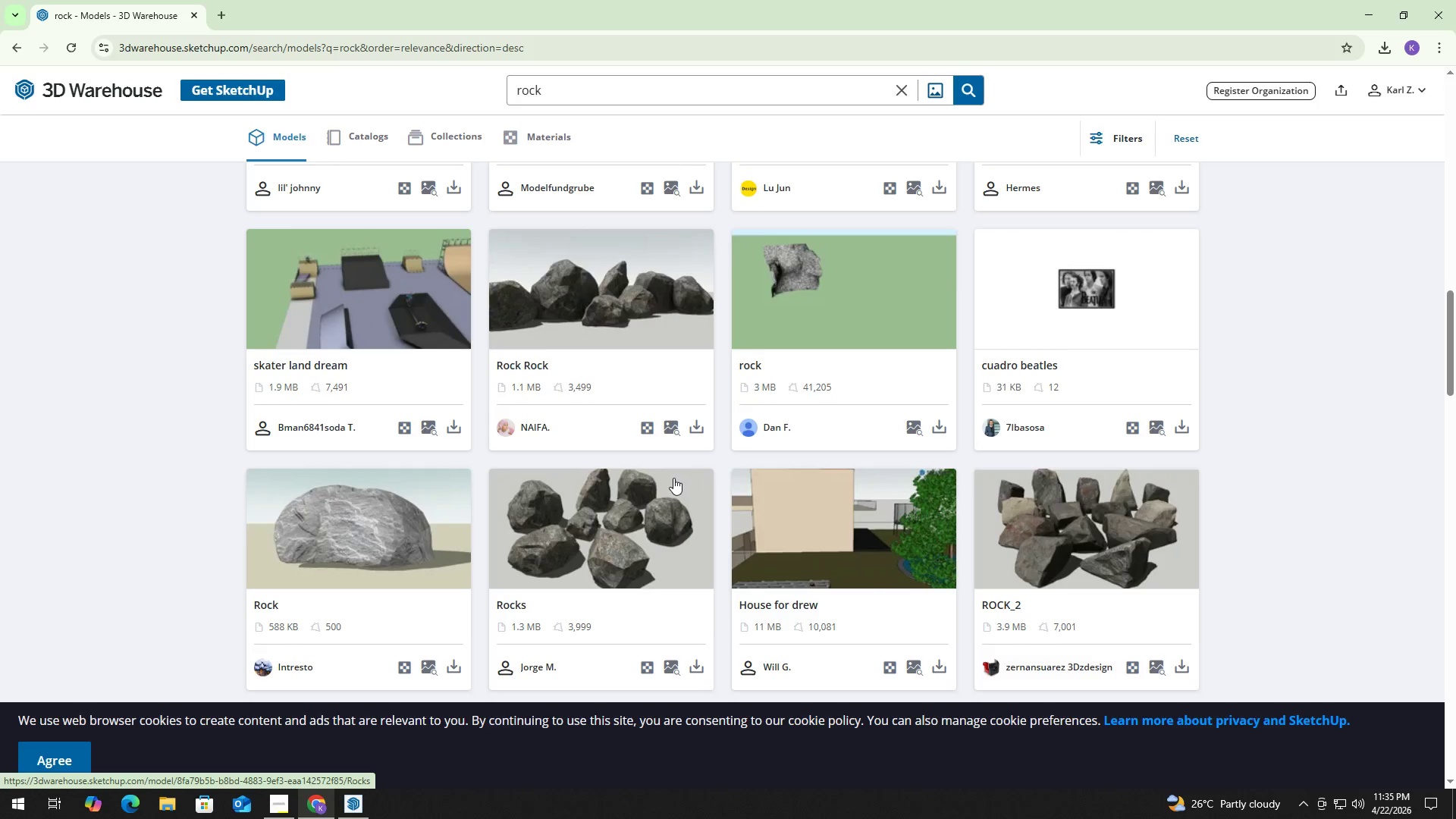 
scroll: coordinate [667, 452], scroll_direction: down, amount: 7.0
 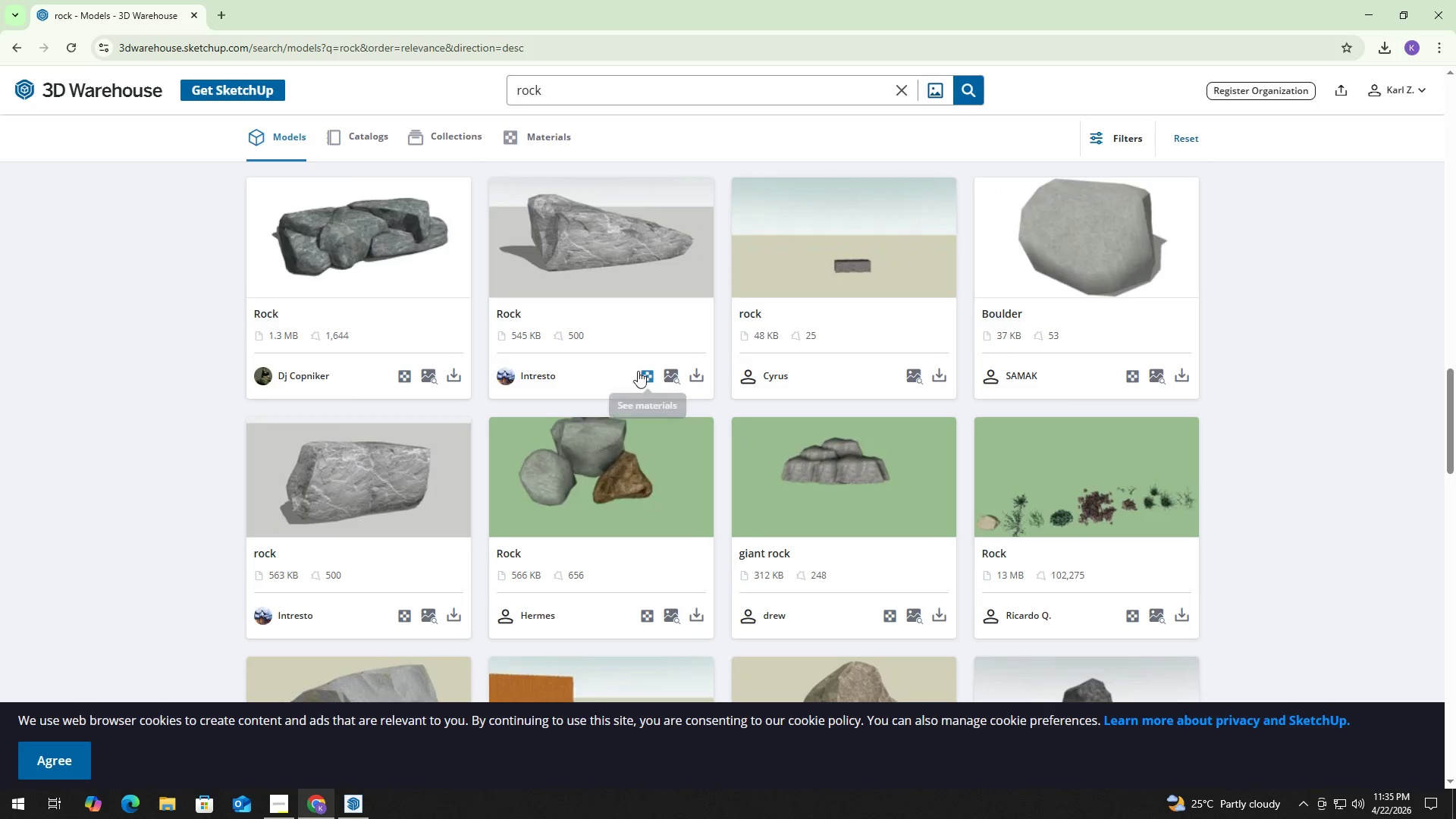 
scroll: coordinate [684, 465], scroll_direction: up, amount: 7.0
 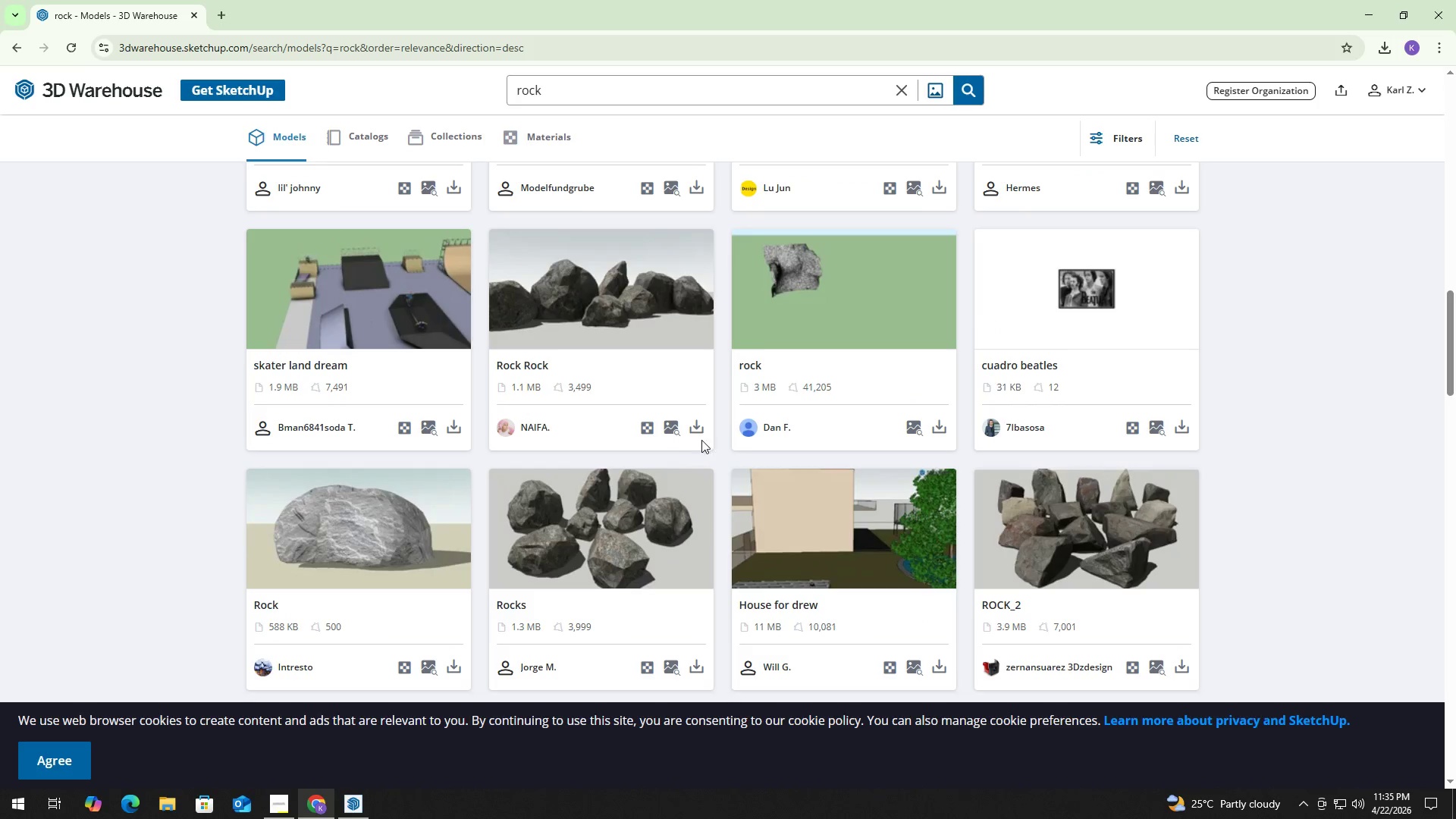 
left_click([700, 429])
 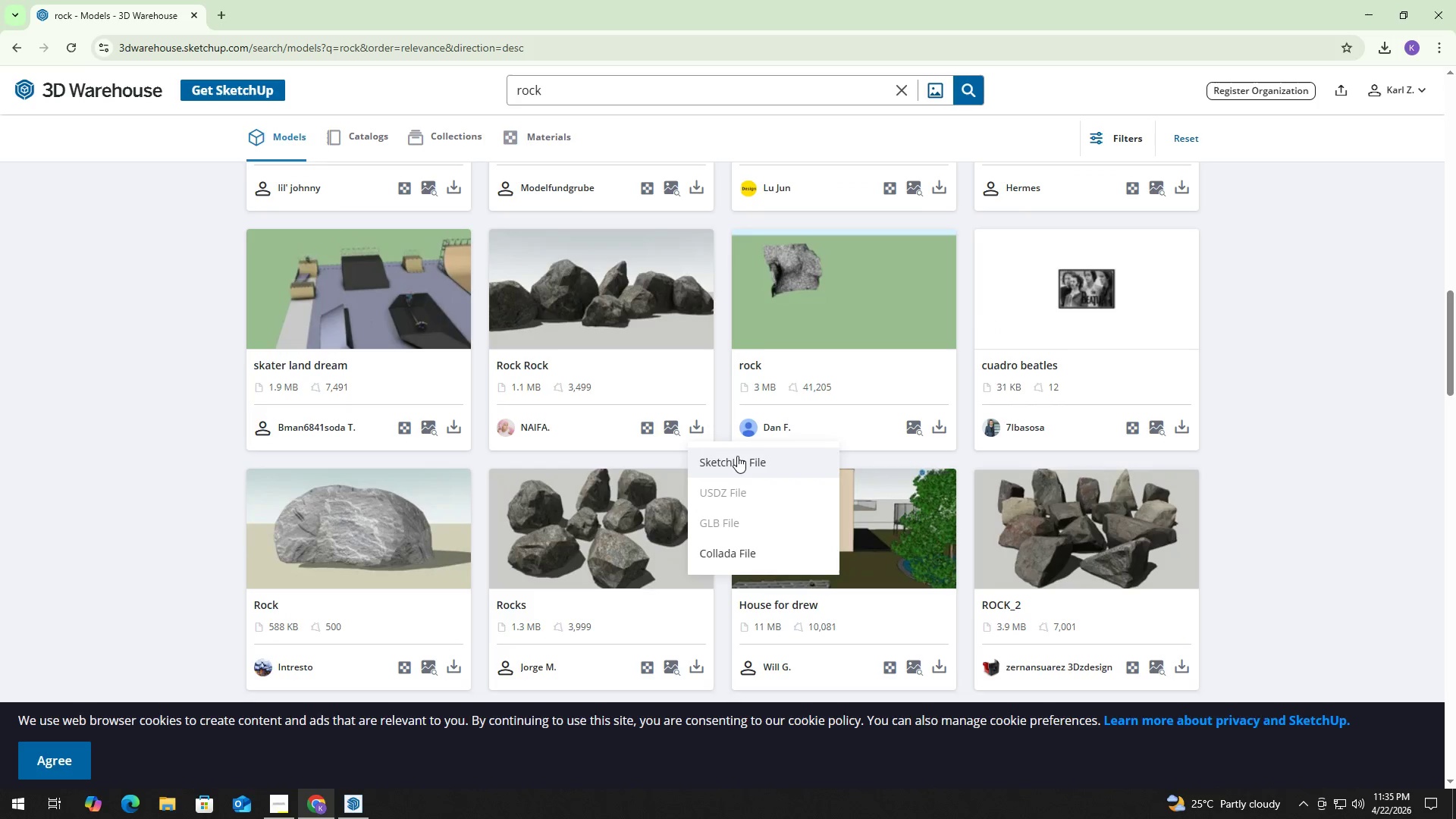 
left_click([739, 460])
 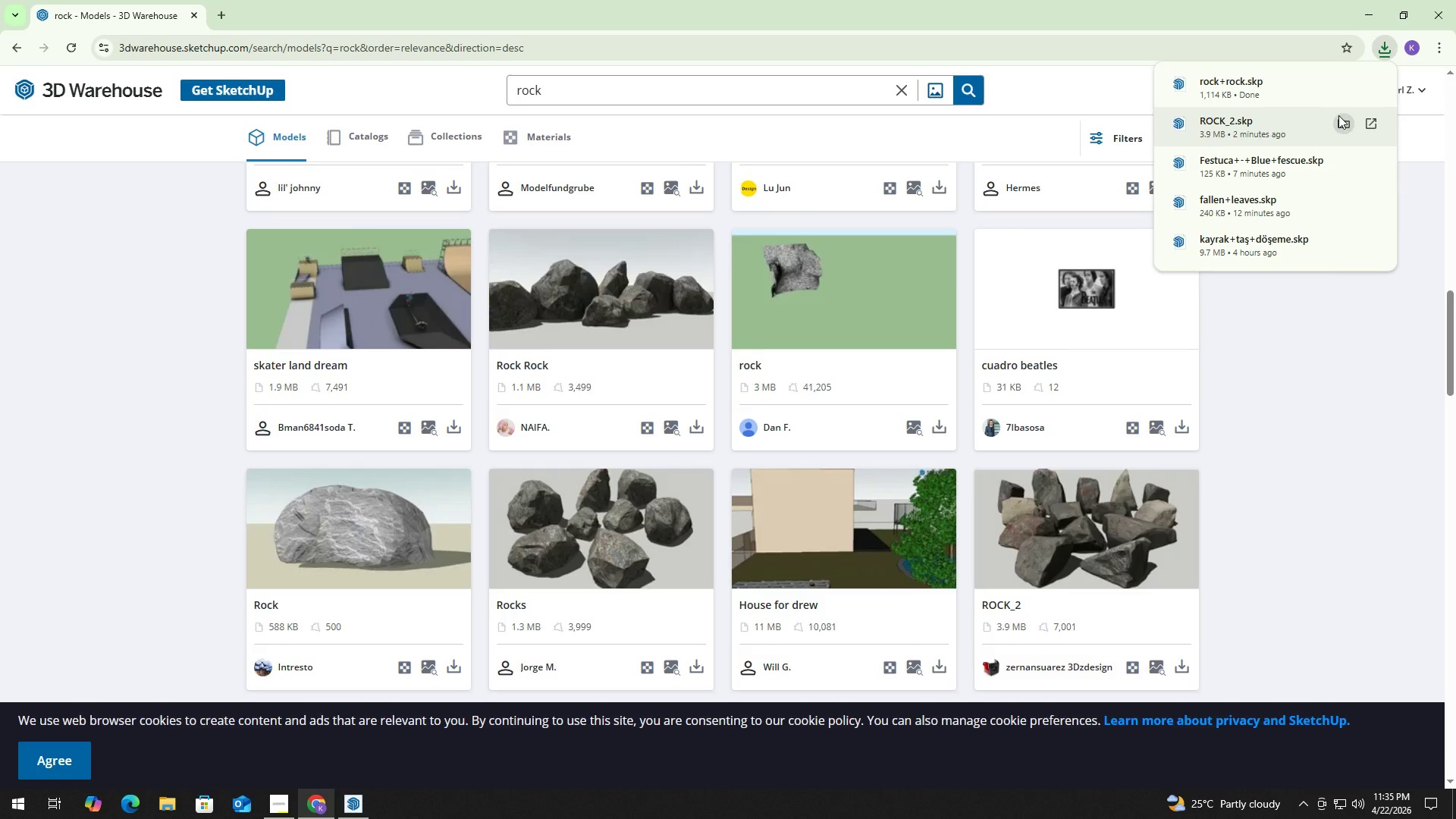 
key(Alt+Tab)
 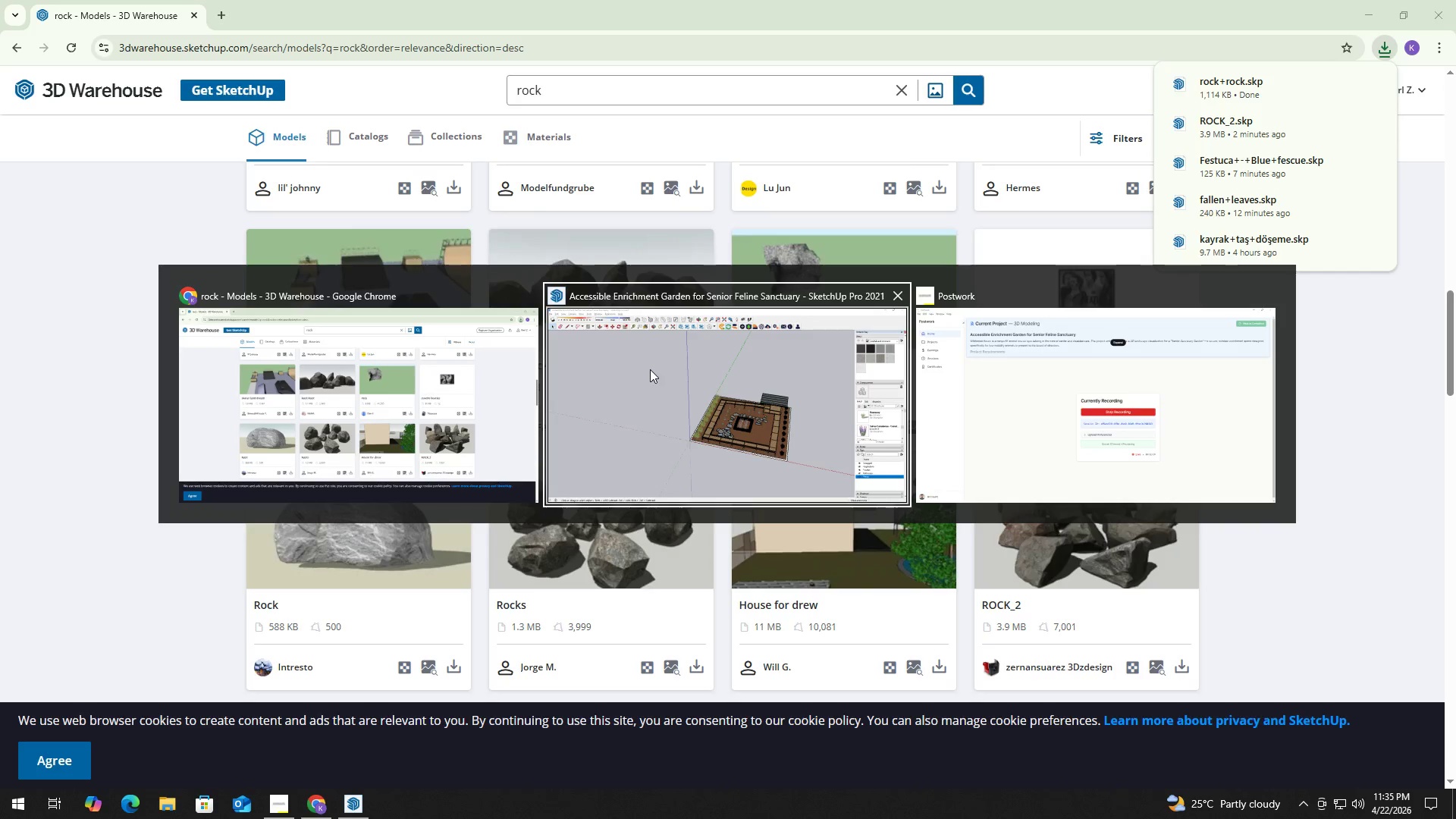 
left_click([699, 372])
 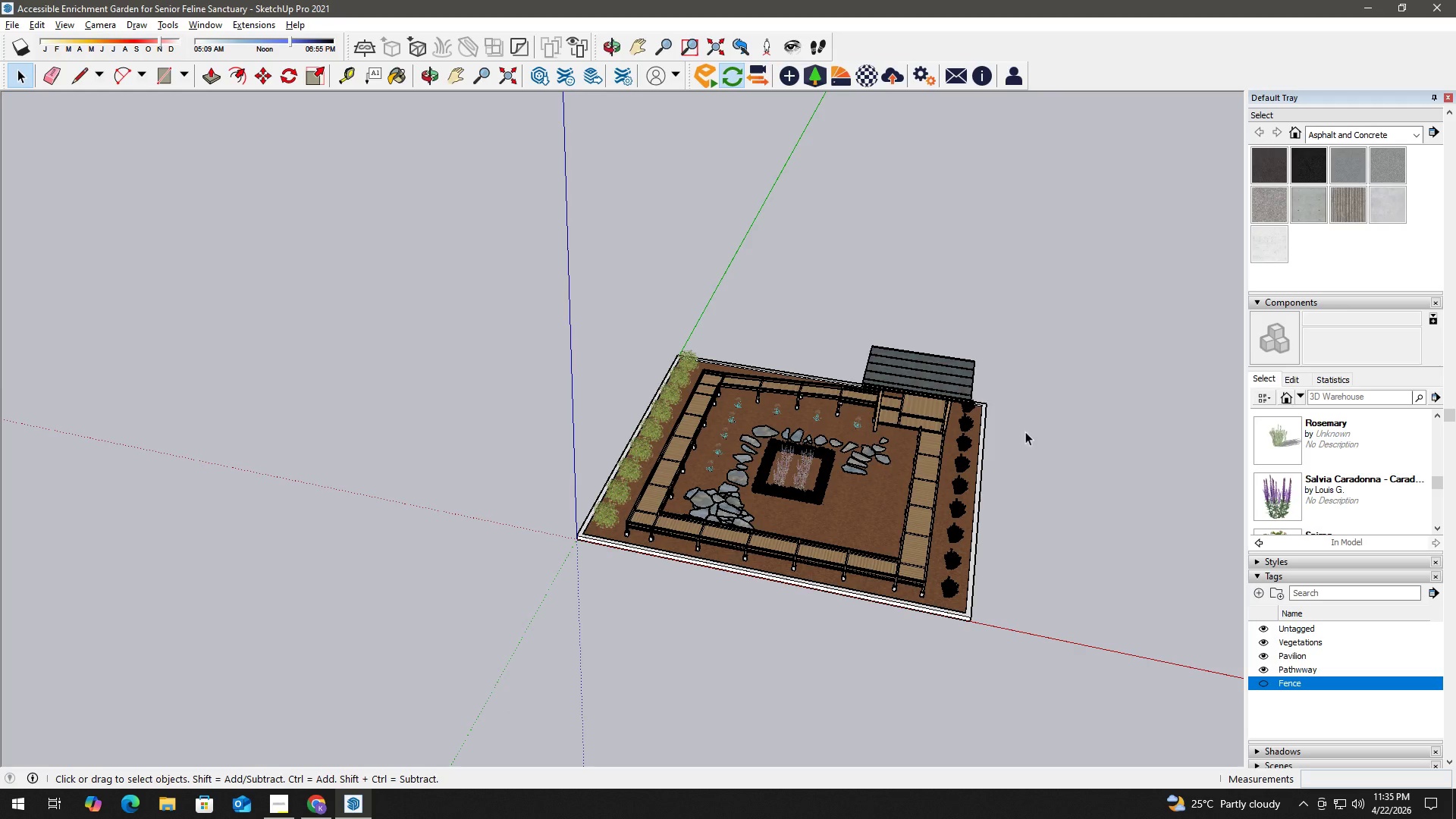 
left_click([1050, 428])
 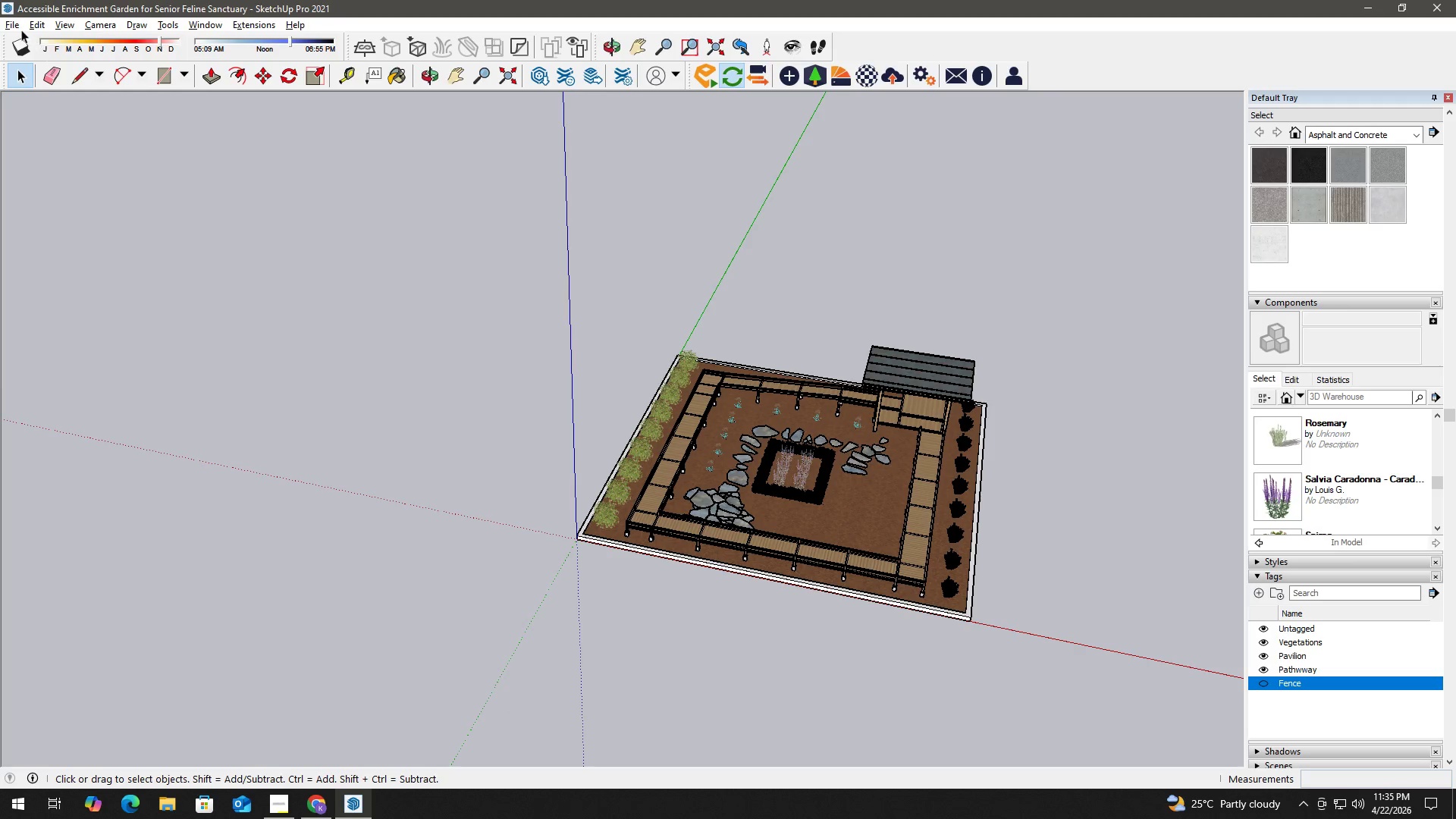 
left_click([11, 25])
 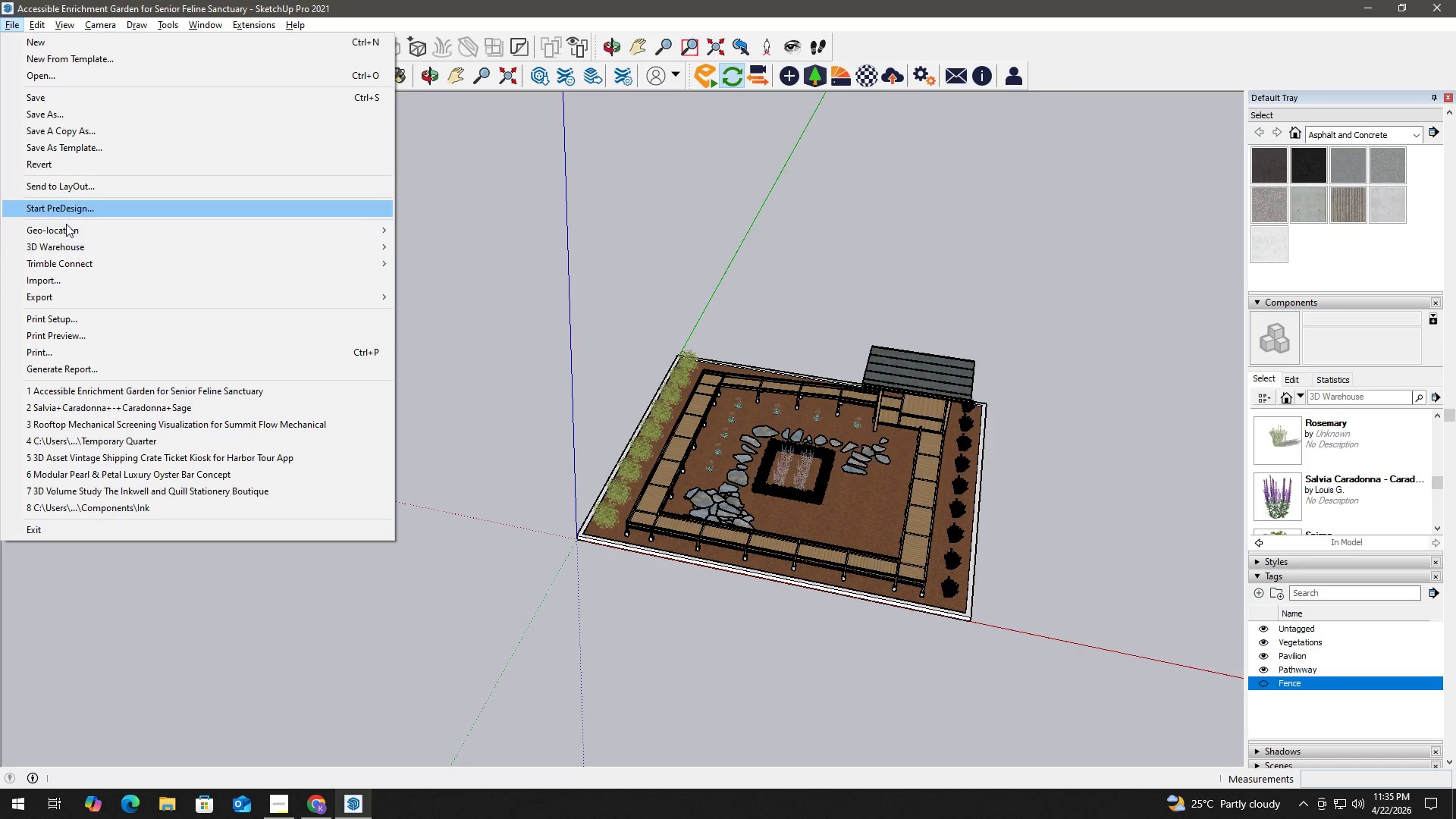 
left_click([65, 277])
 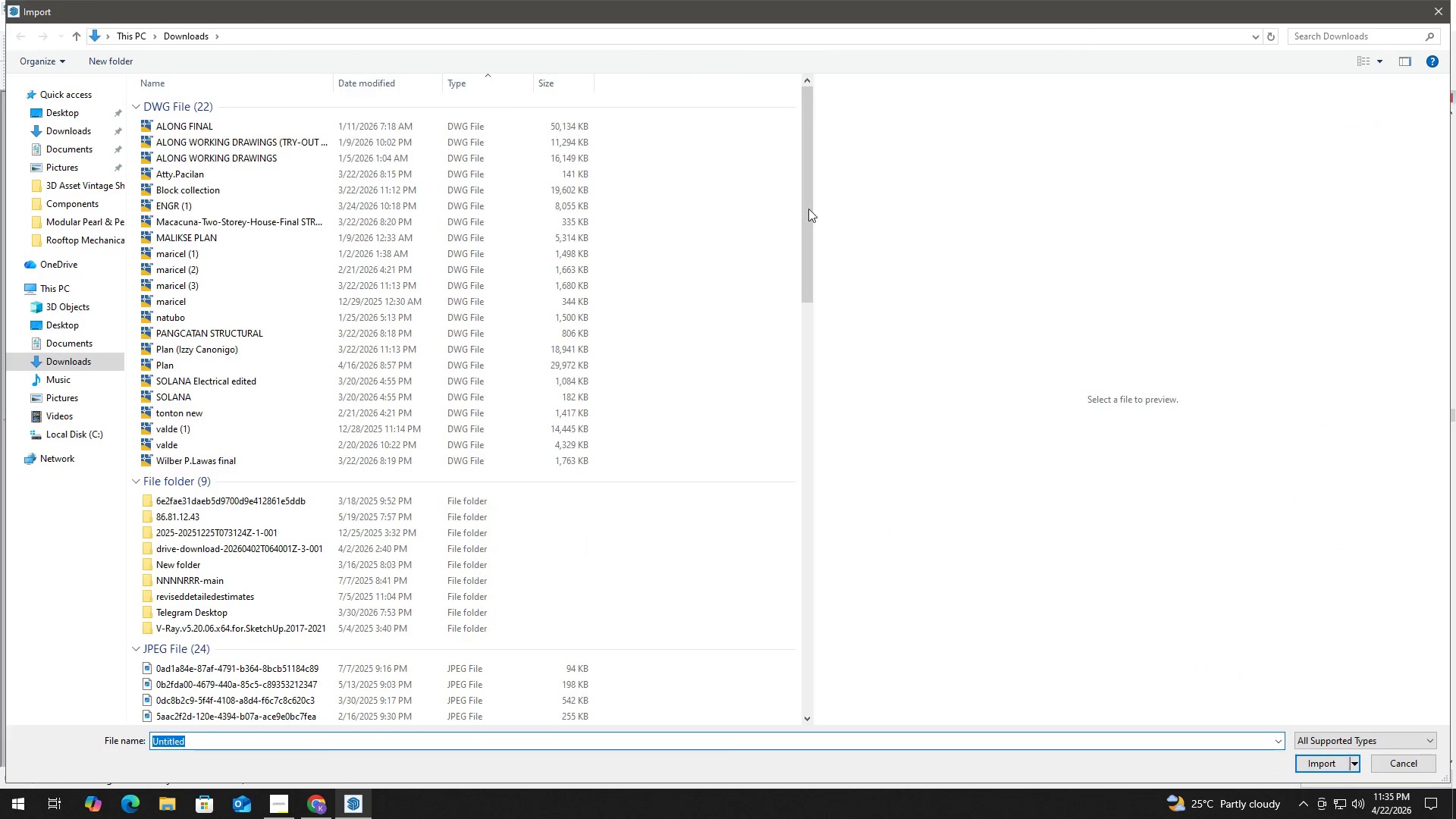 
left_click_drag(start_coordinate=[811, 206], to_coordinate=[780, 612])
 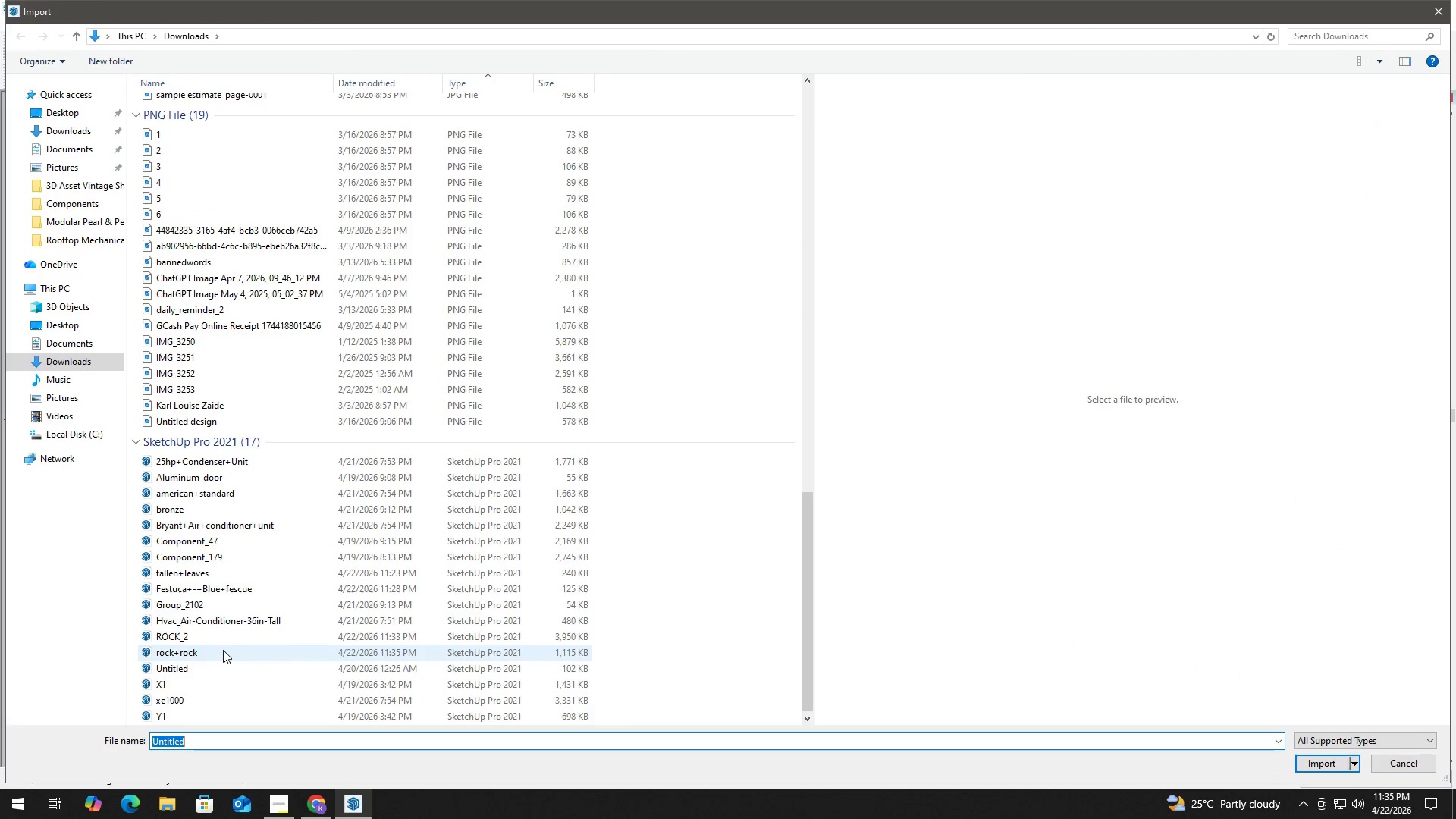 
left_click([223, 650])
 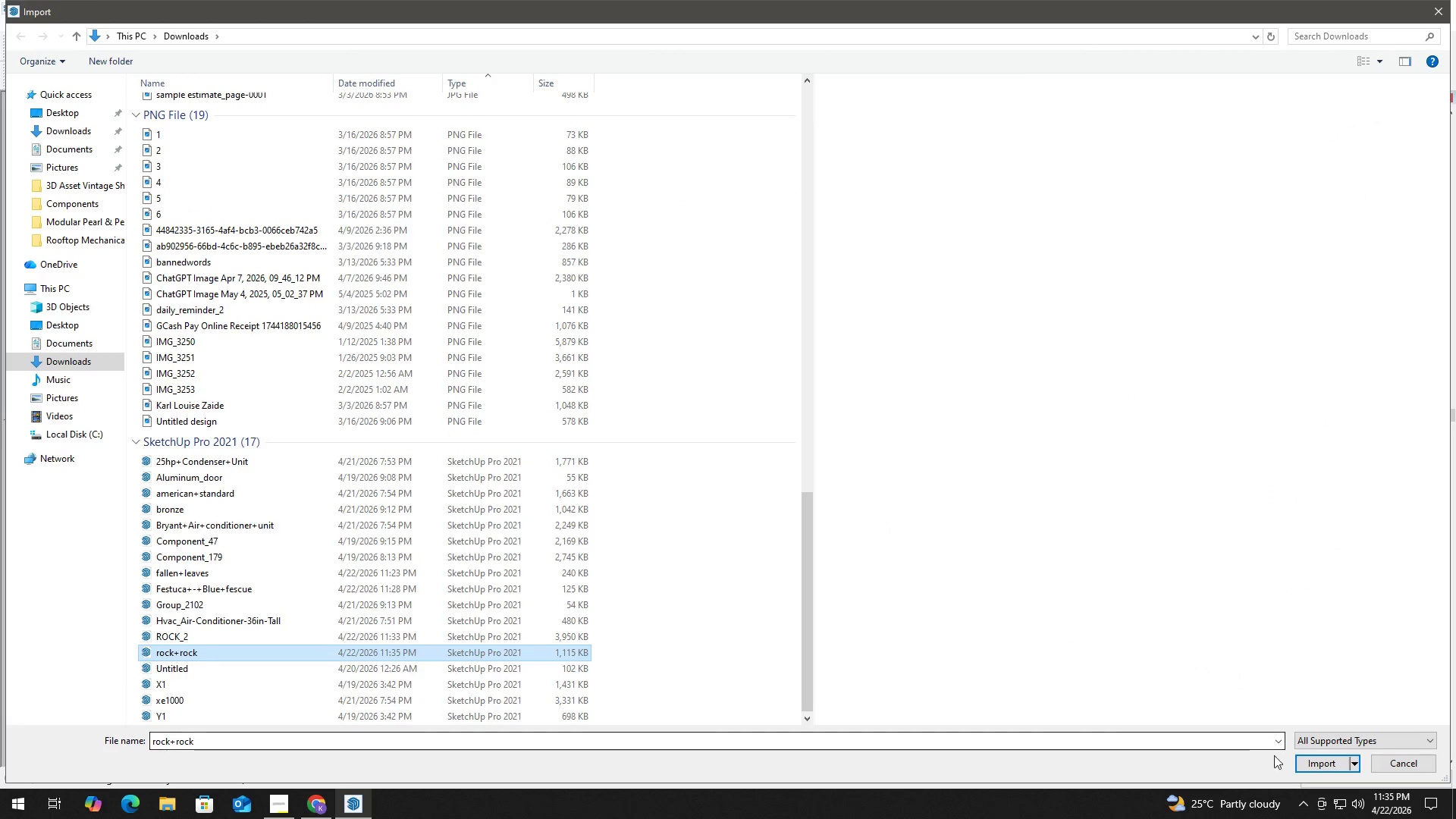 
left_click([1308, 760])
 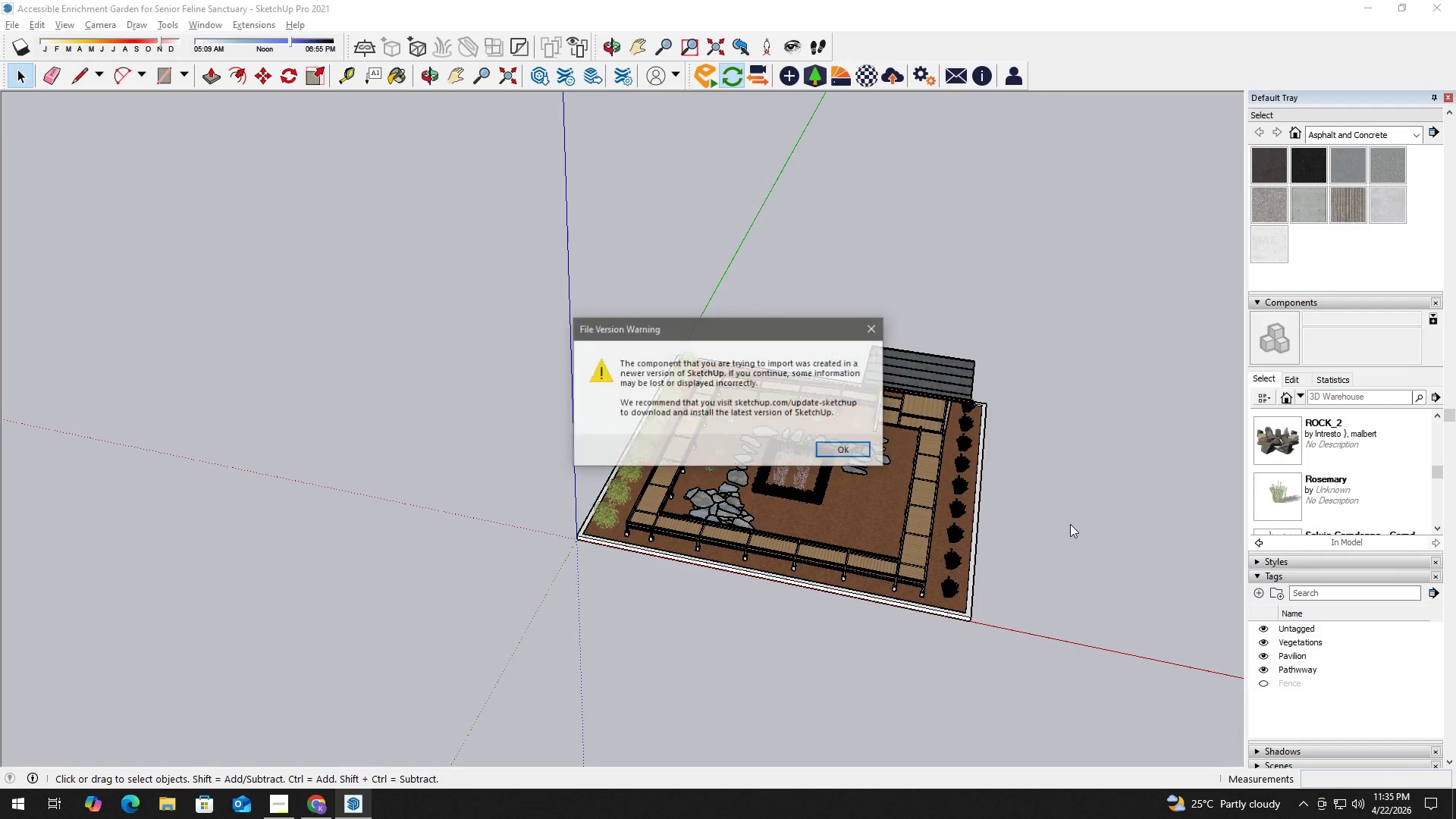 
left_click([846, 447])
 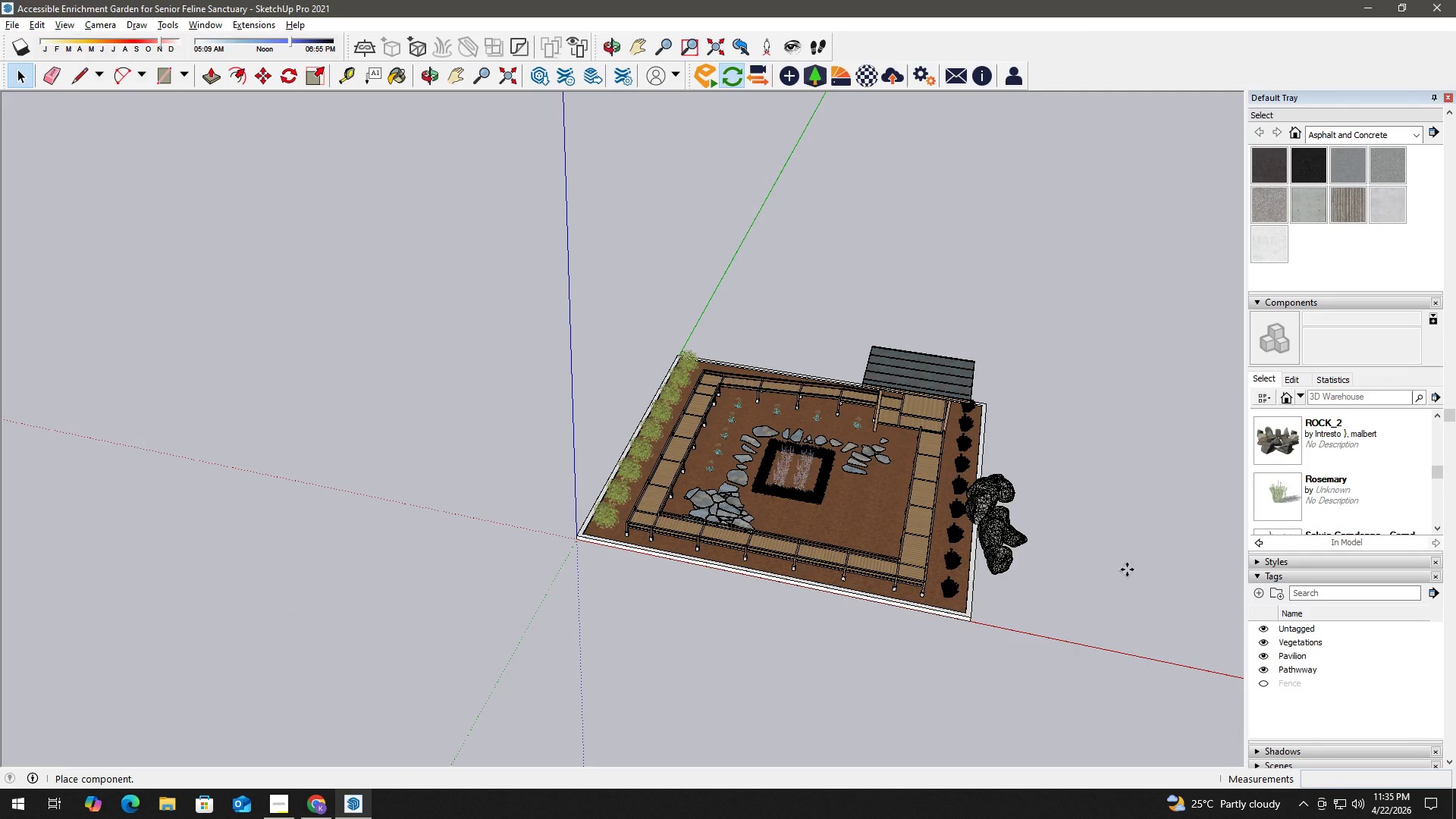 
wait(6.53)
 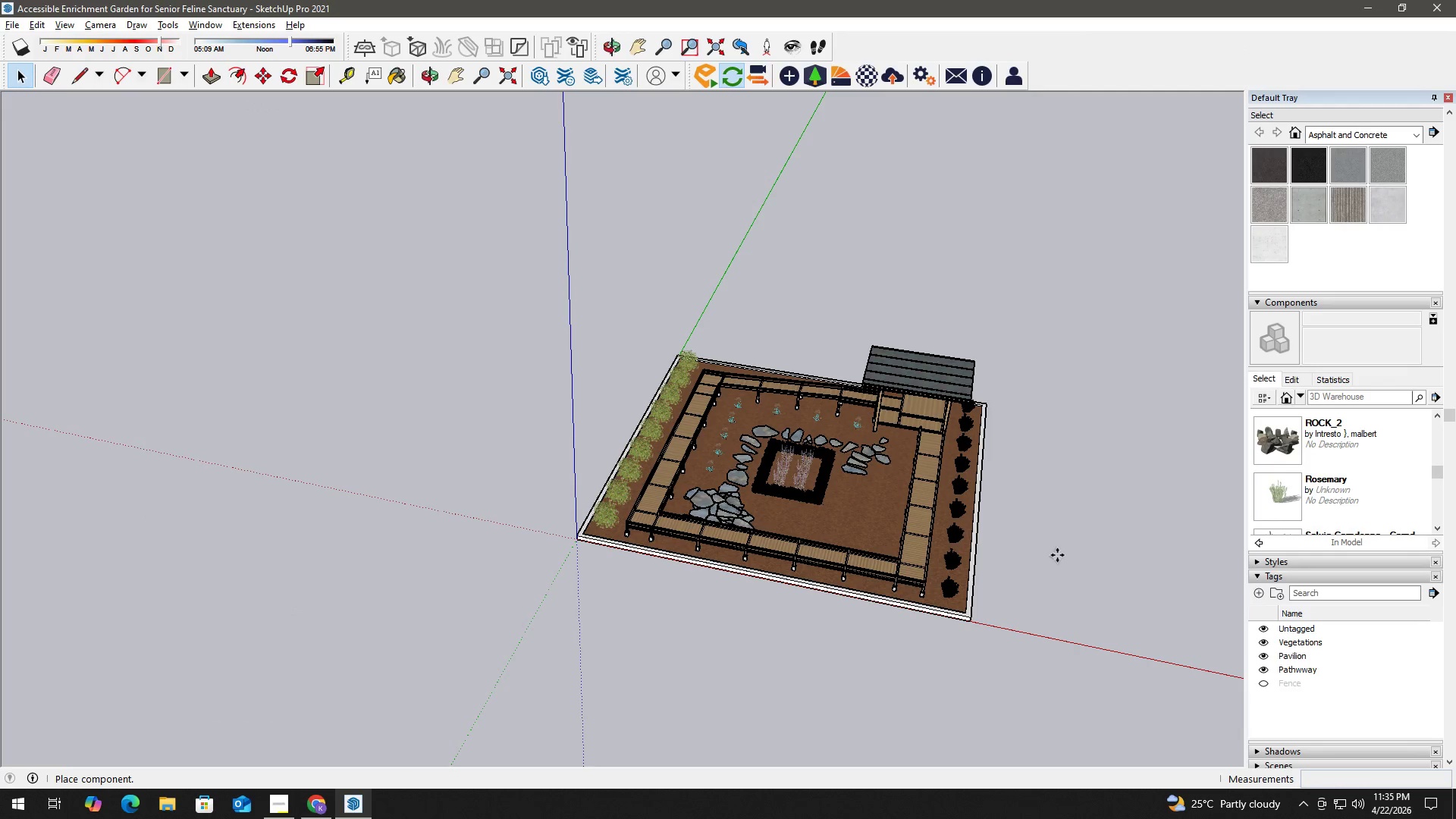 
left_click([1168, 574])
 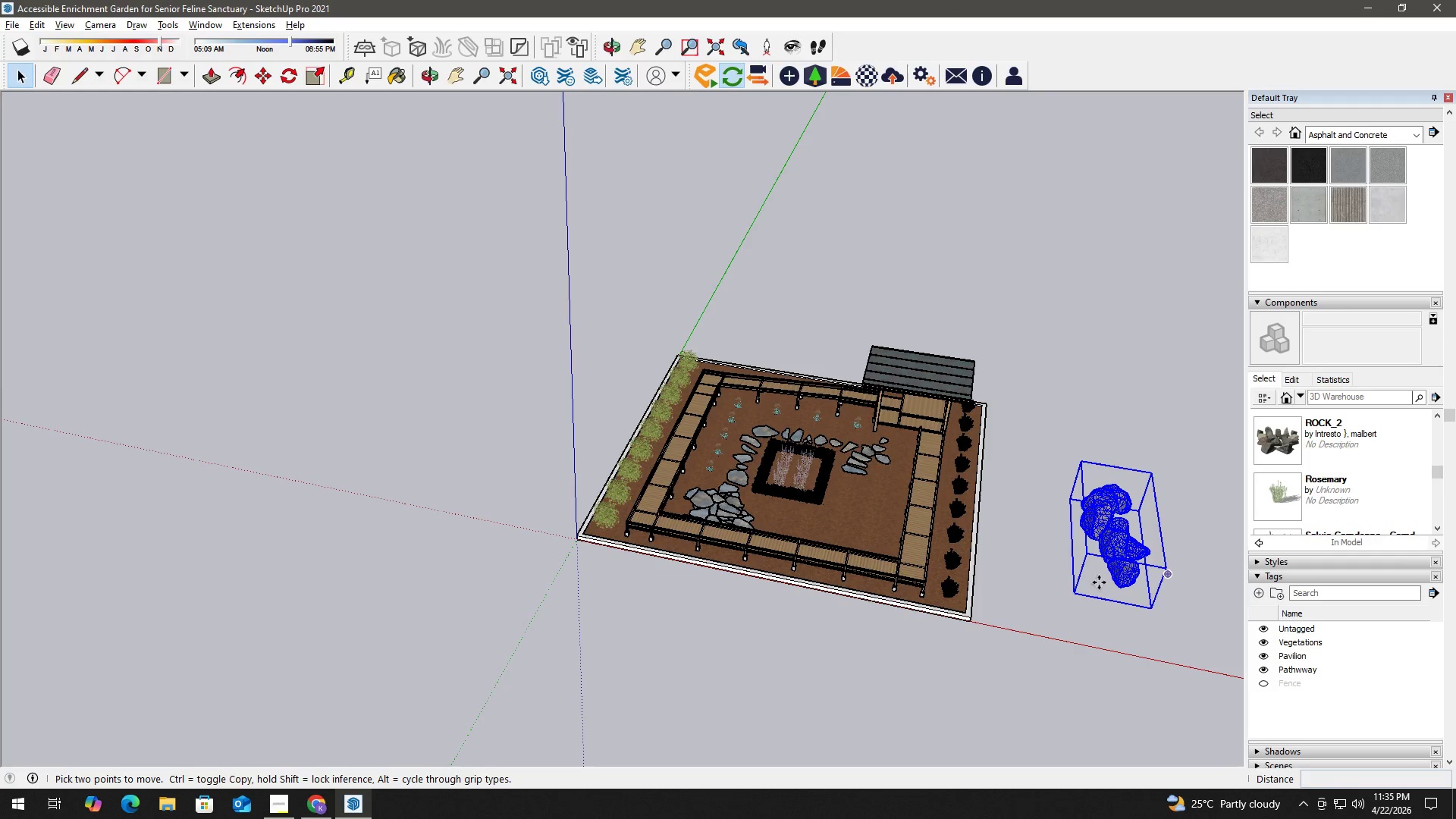 
key(Space)
 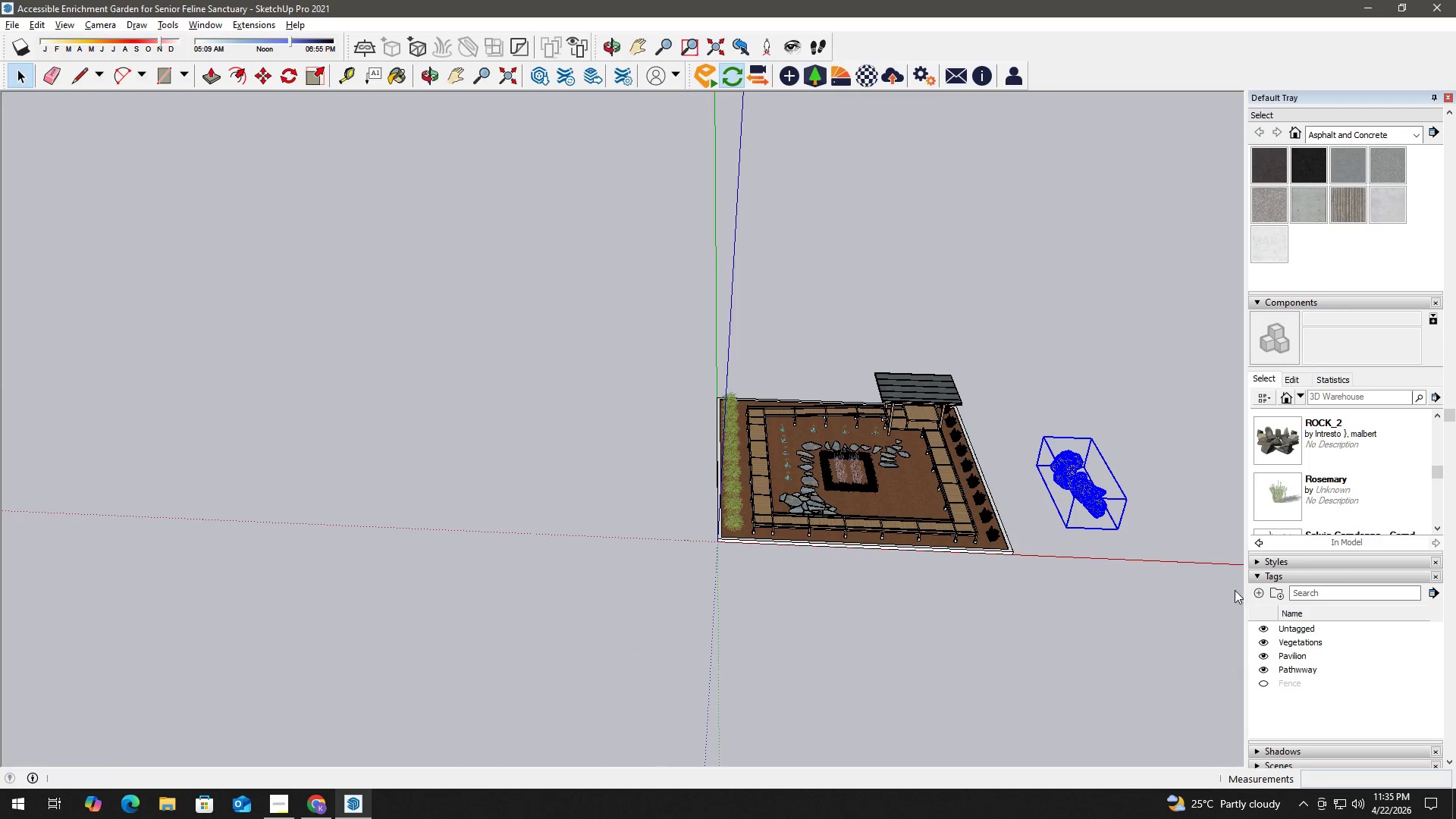 
scroll: coordinate [782, 580], scroll_direction: down, amount: 27.0
 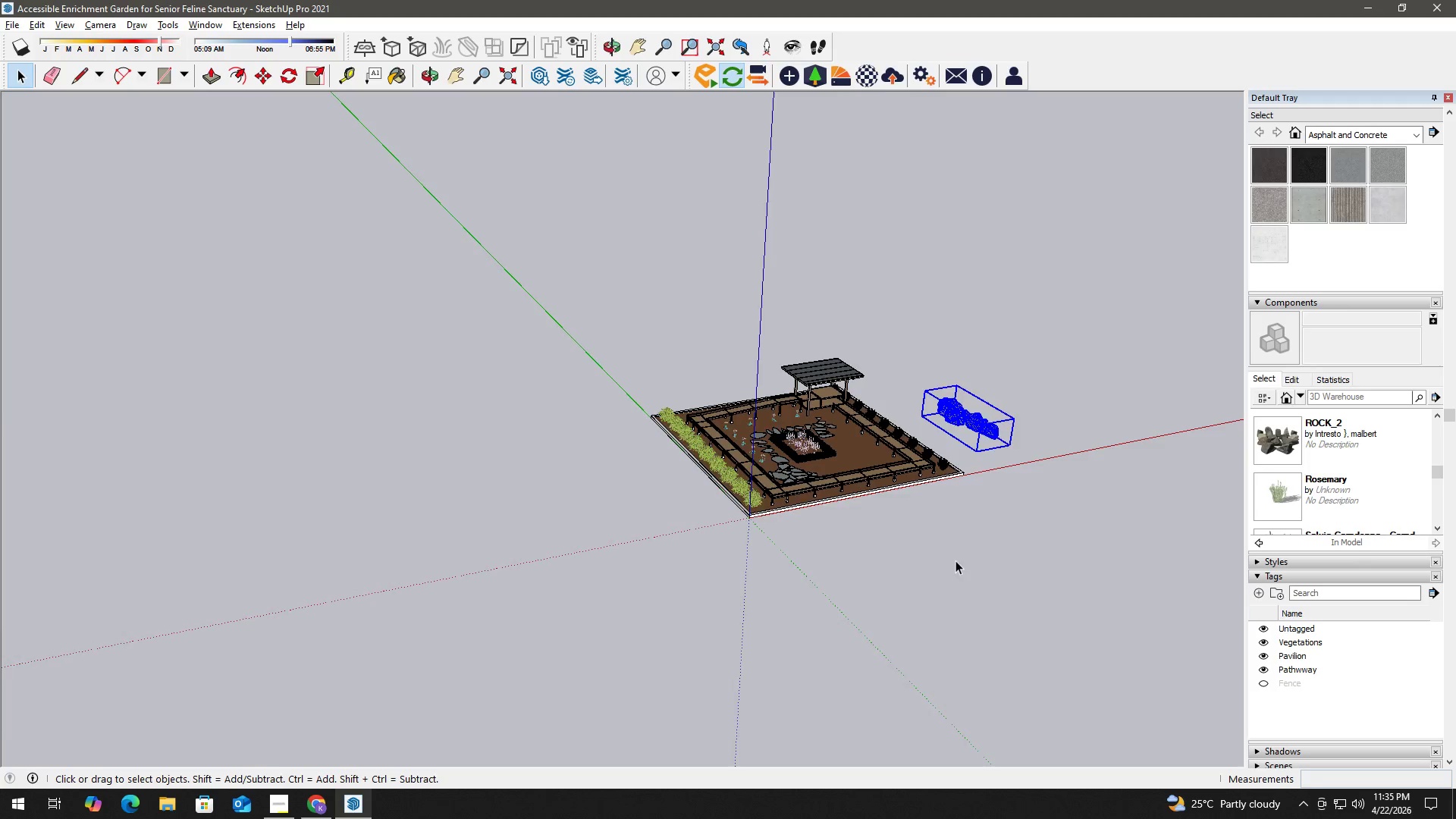 
scroll: coordinate [1075, 413], scroll_direction: up, amount: 20.0
 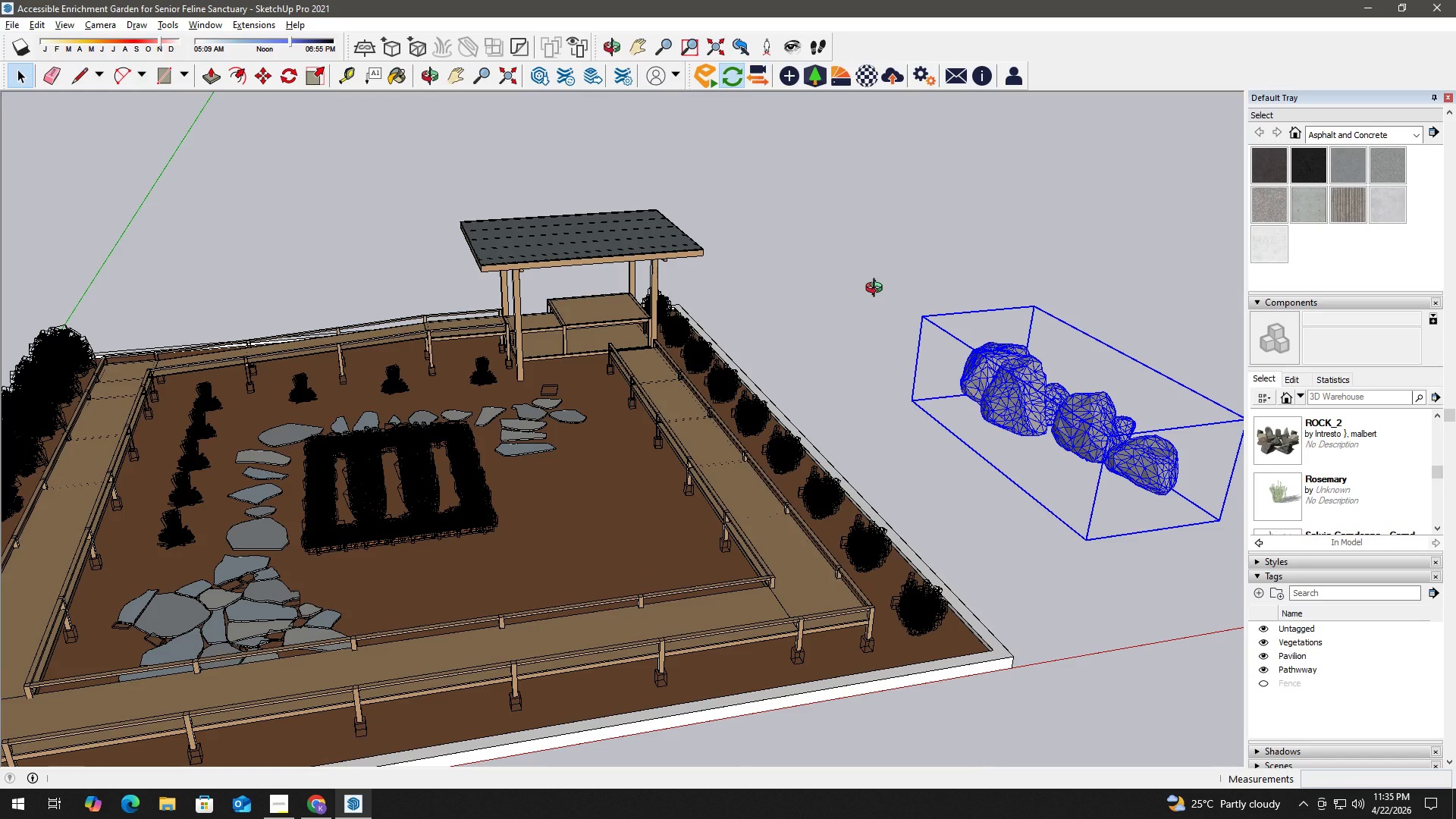 
key(Space)
 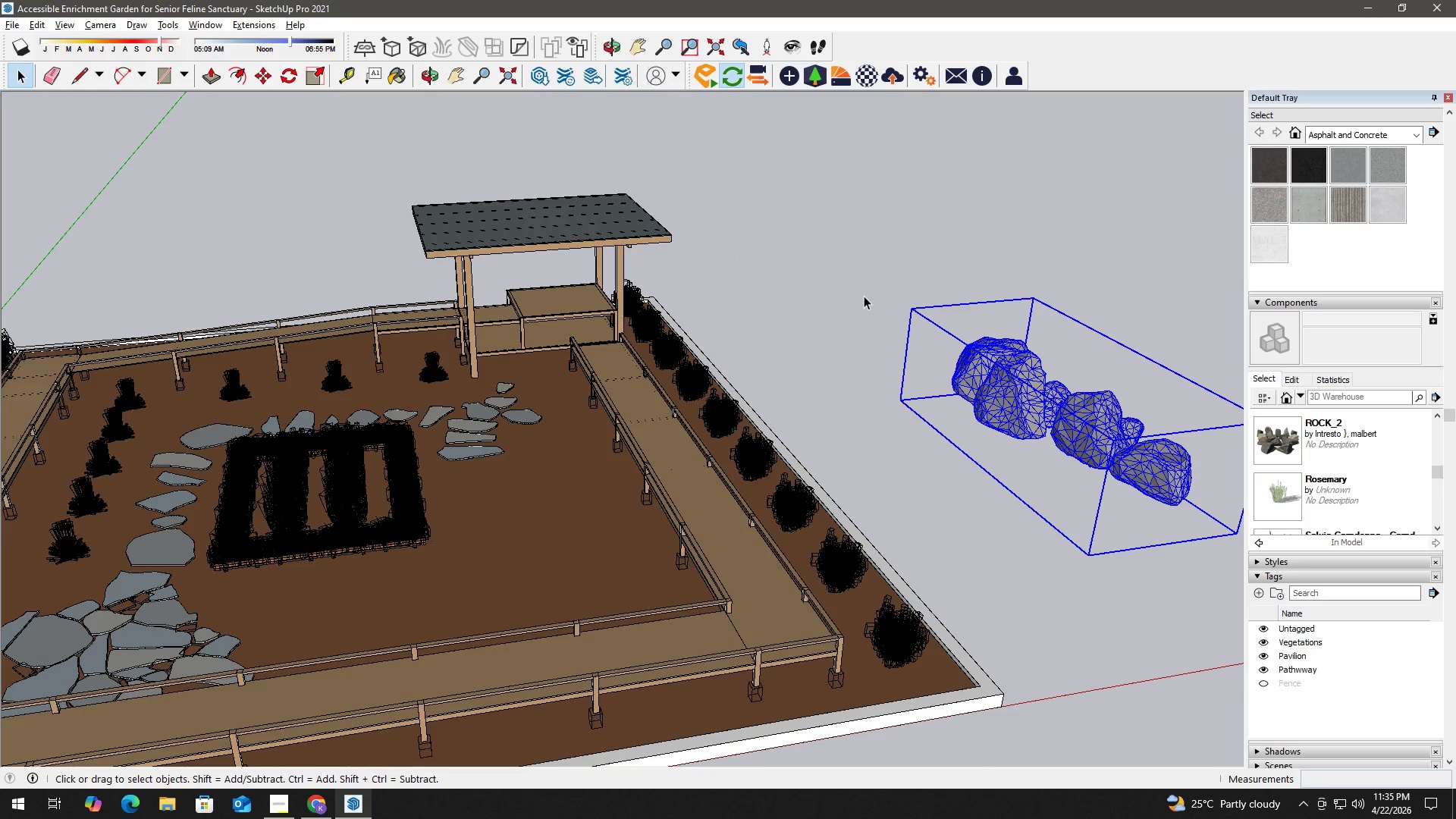 
left_click([864, 296])
 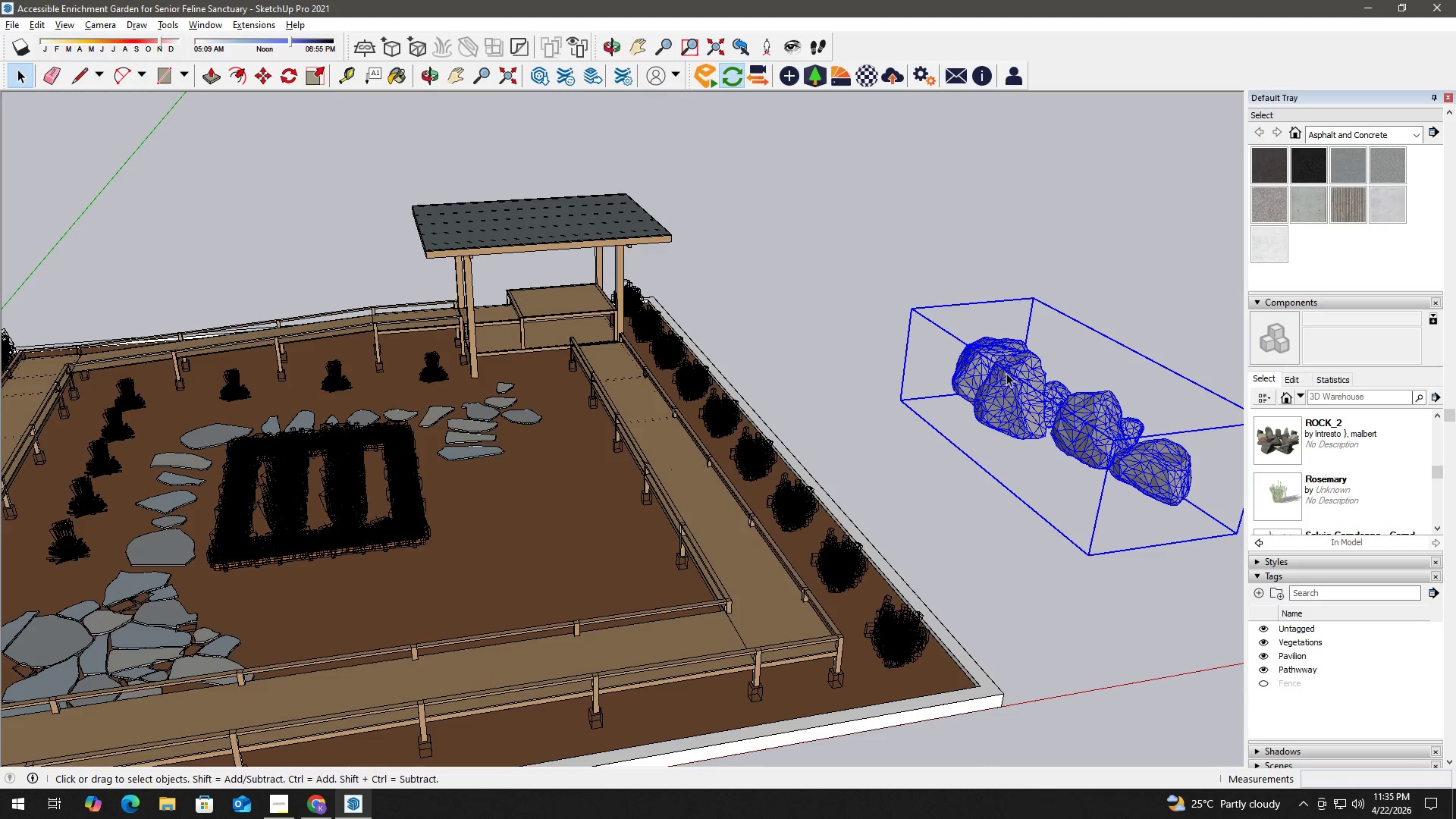 
right_click([1006, 373])
 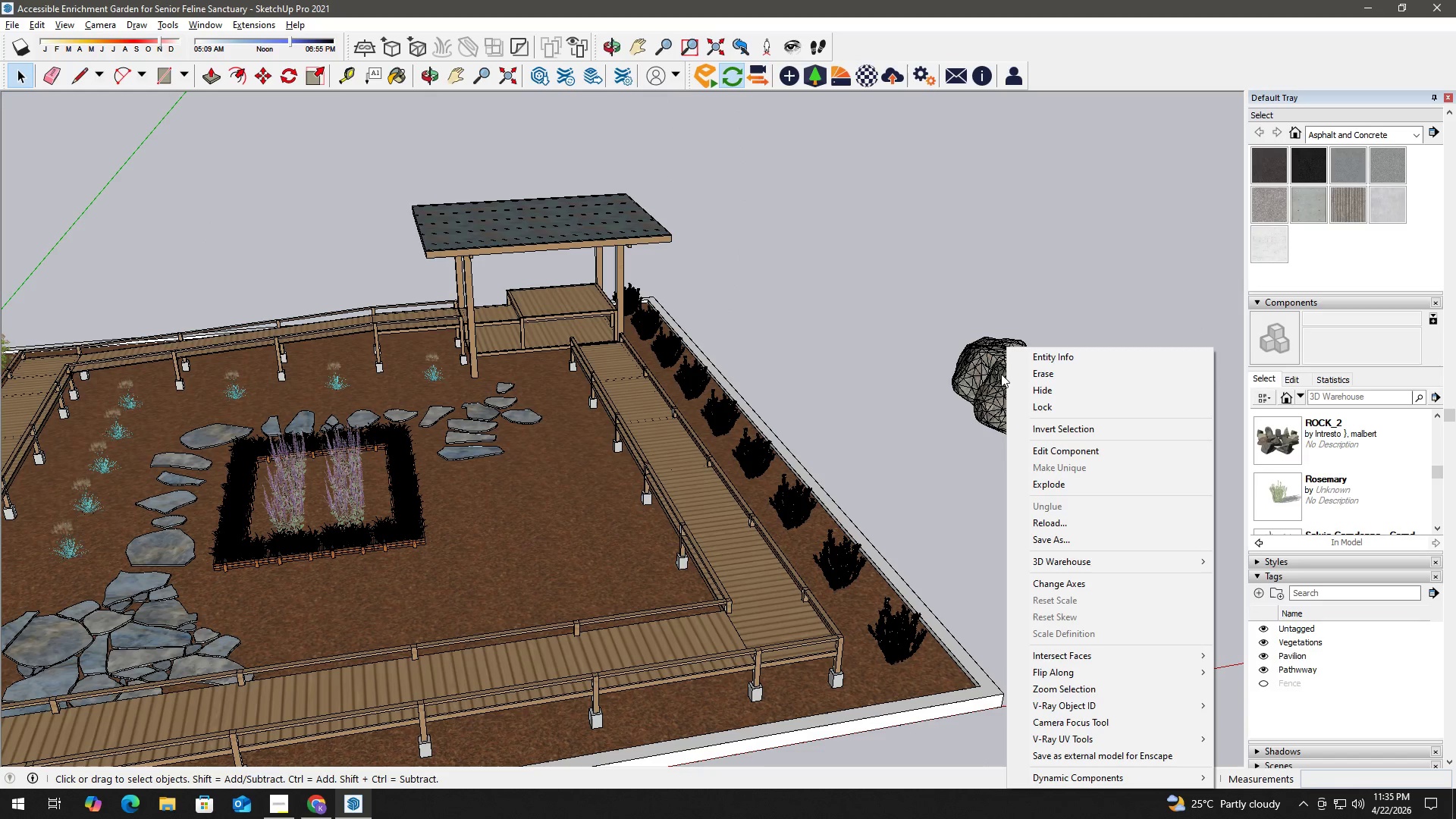 
left_click([977, 376])
 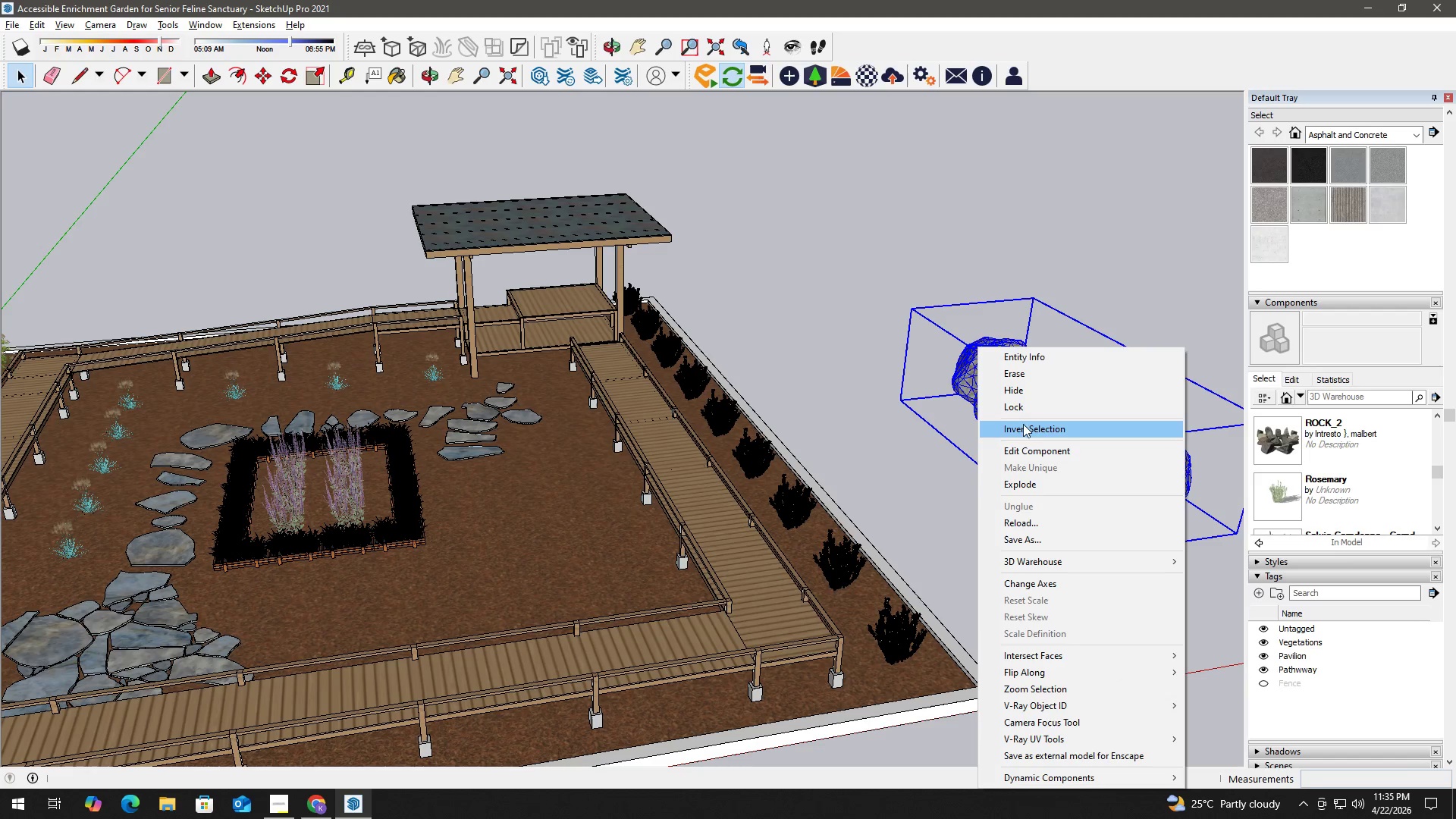 
left_click([1059, 484])
 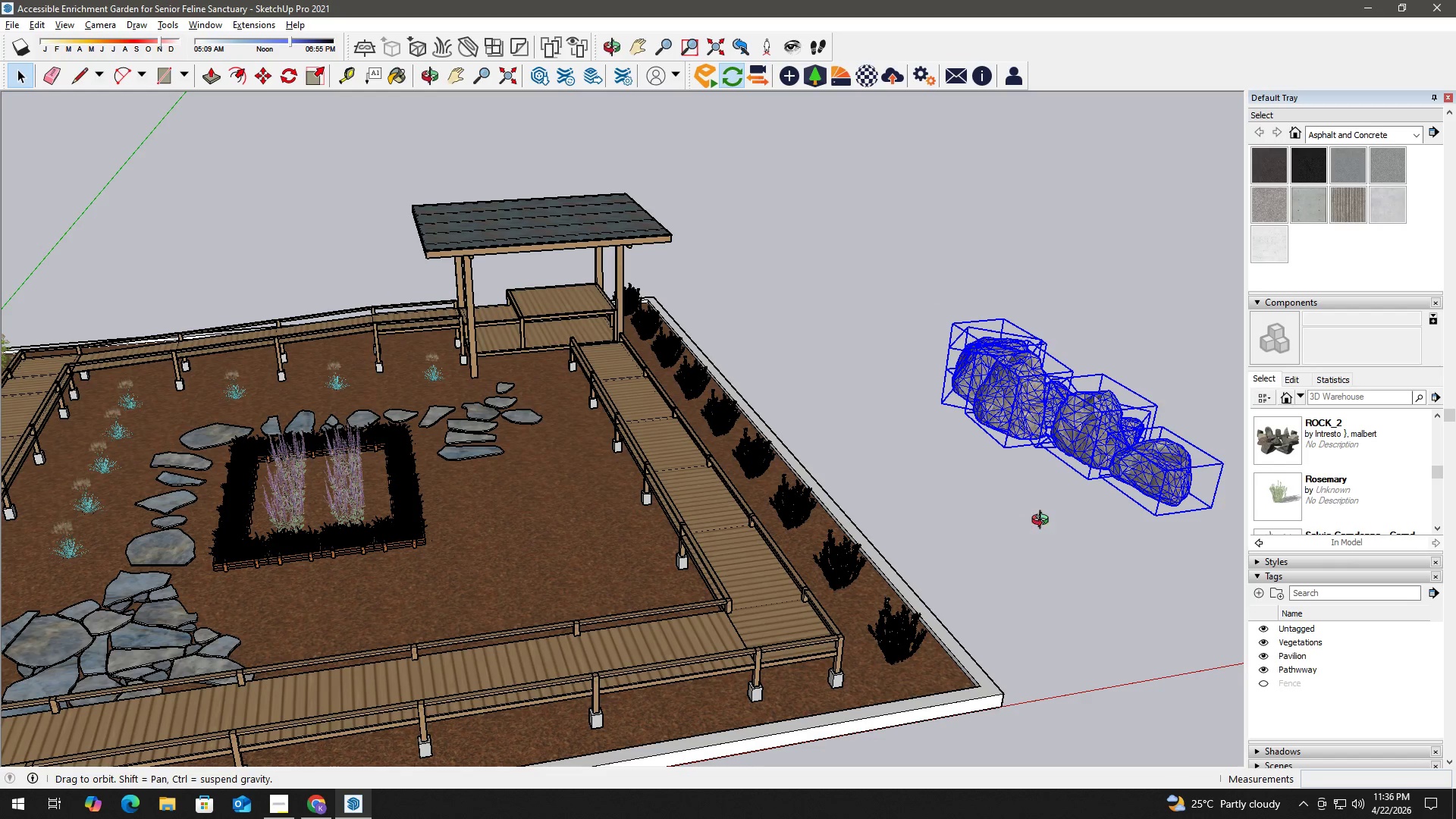 
wait(8.94)
 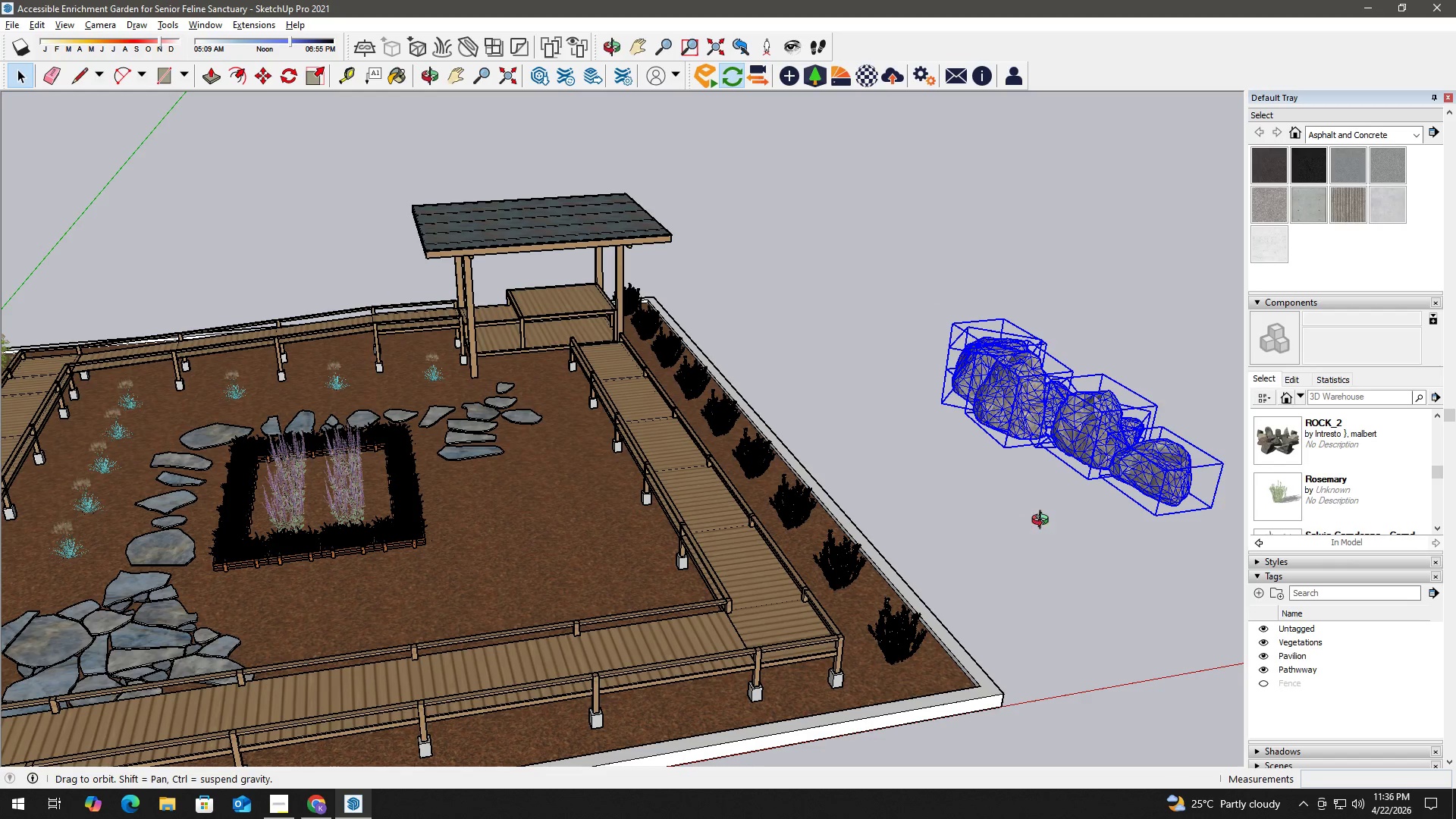 
scroll: coordinate [1072, 544], scroll_direction: down, amount: 3.0
 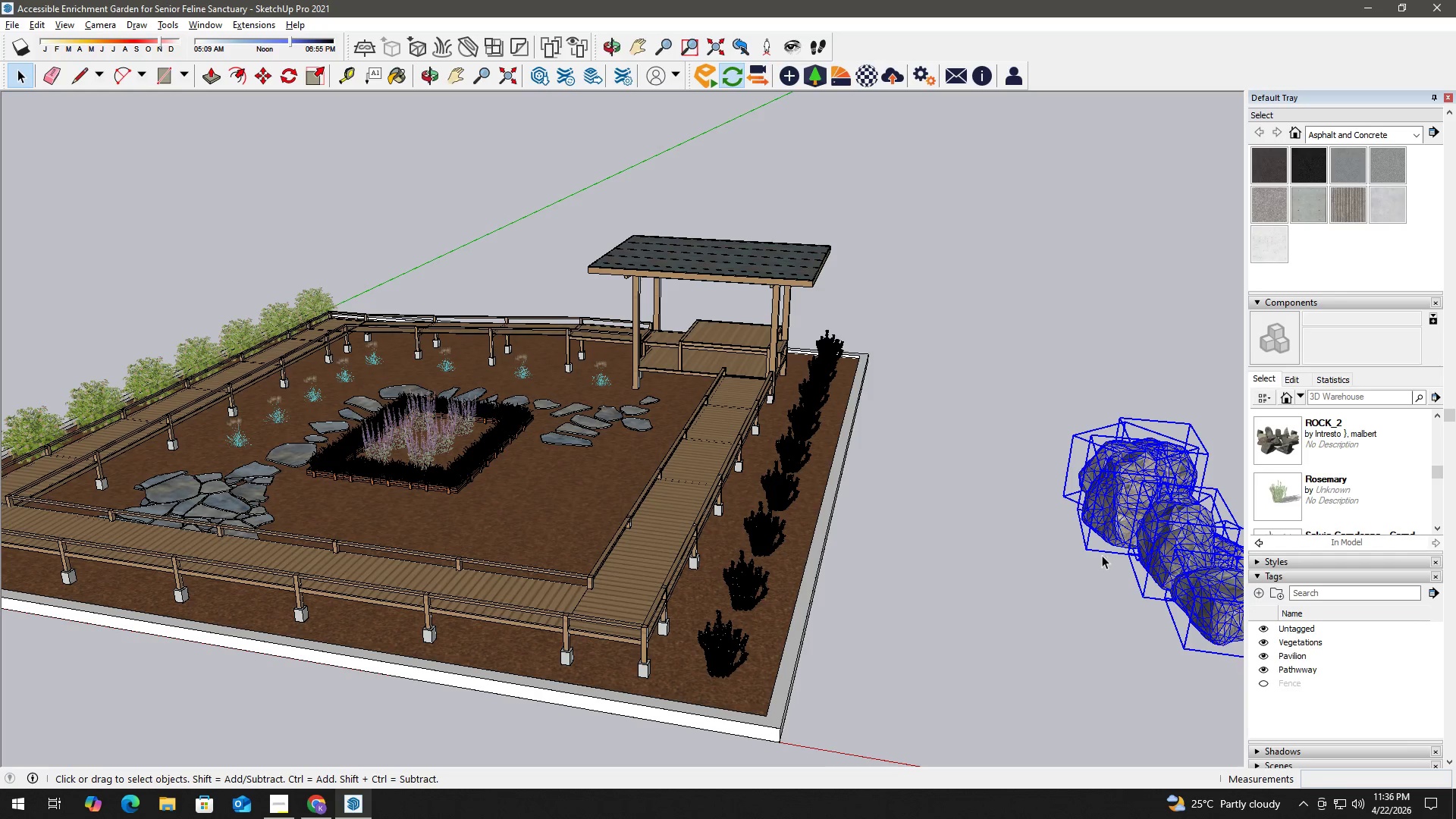 
key(H)
 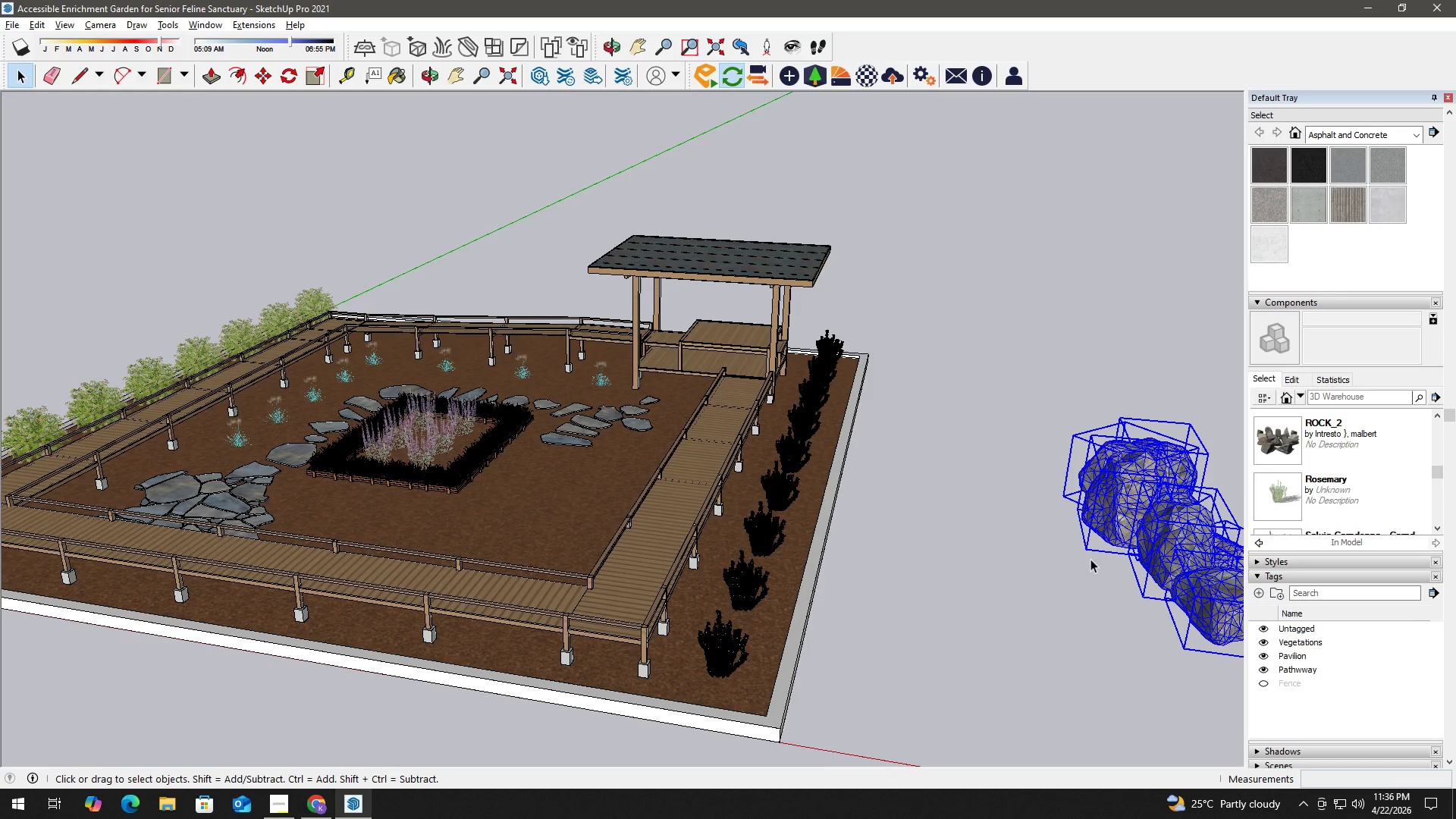 
left_click_drag(start_coordinate=[1090, 558], to_coordinate=[926, 457])
 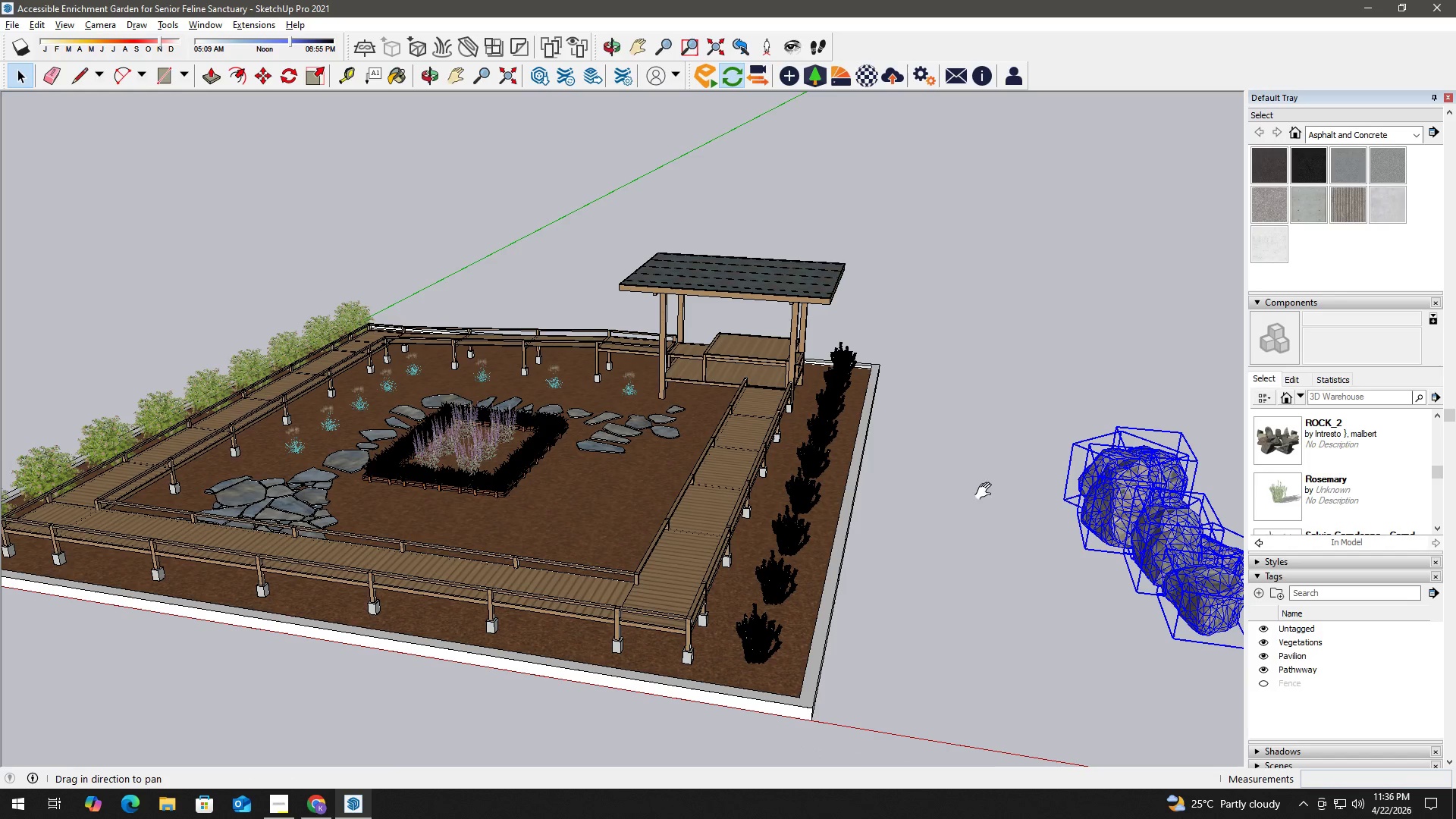 
key(Space)
 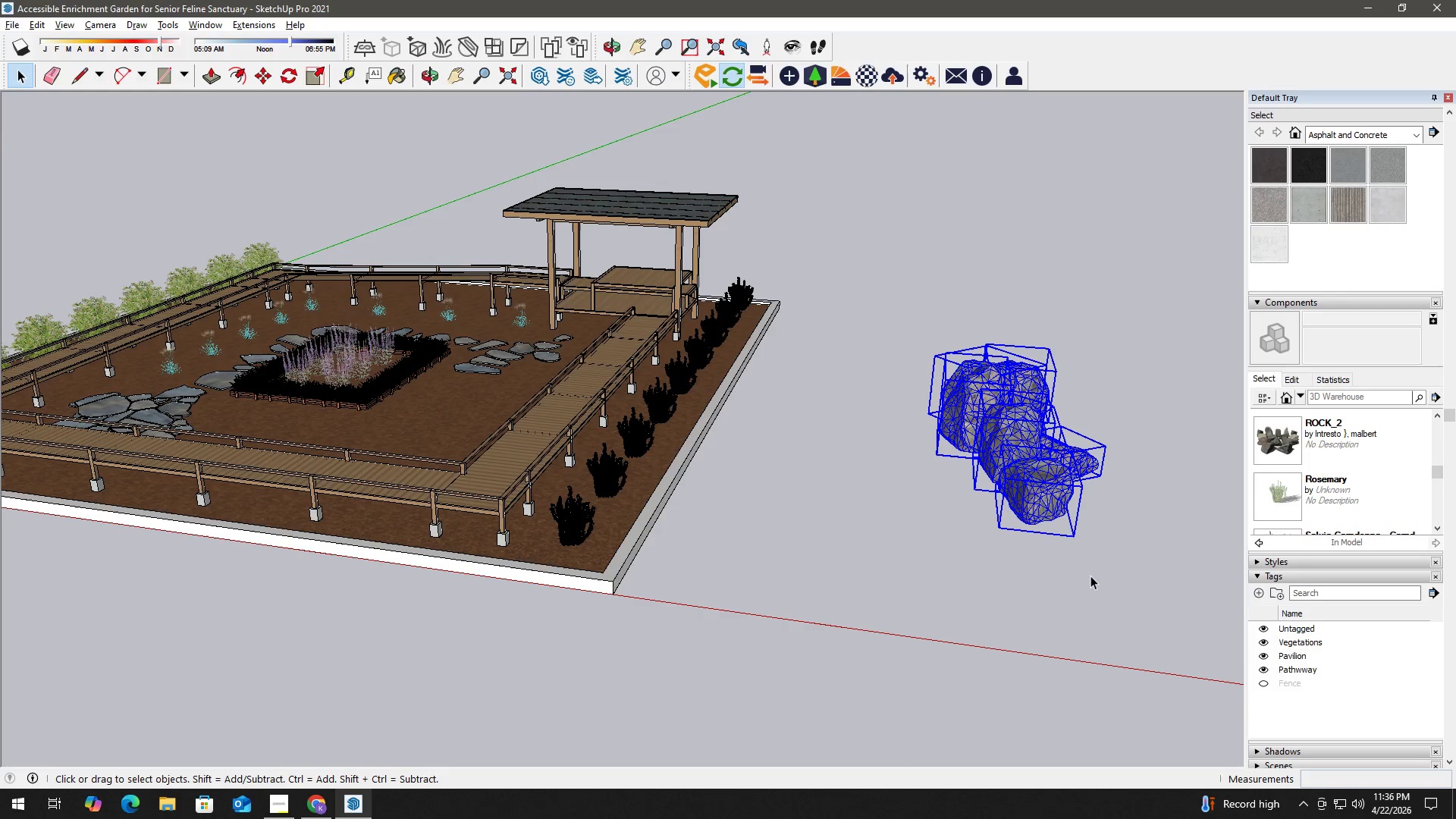 
left_click([1036, 505])
 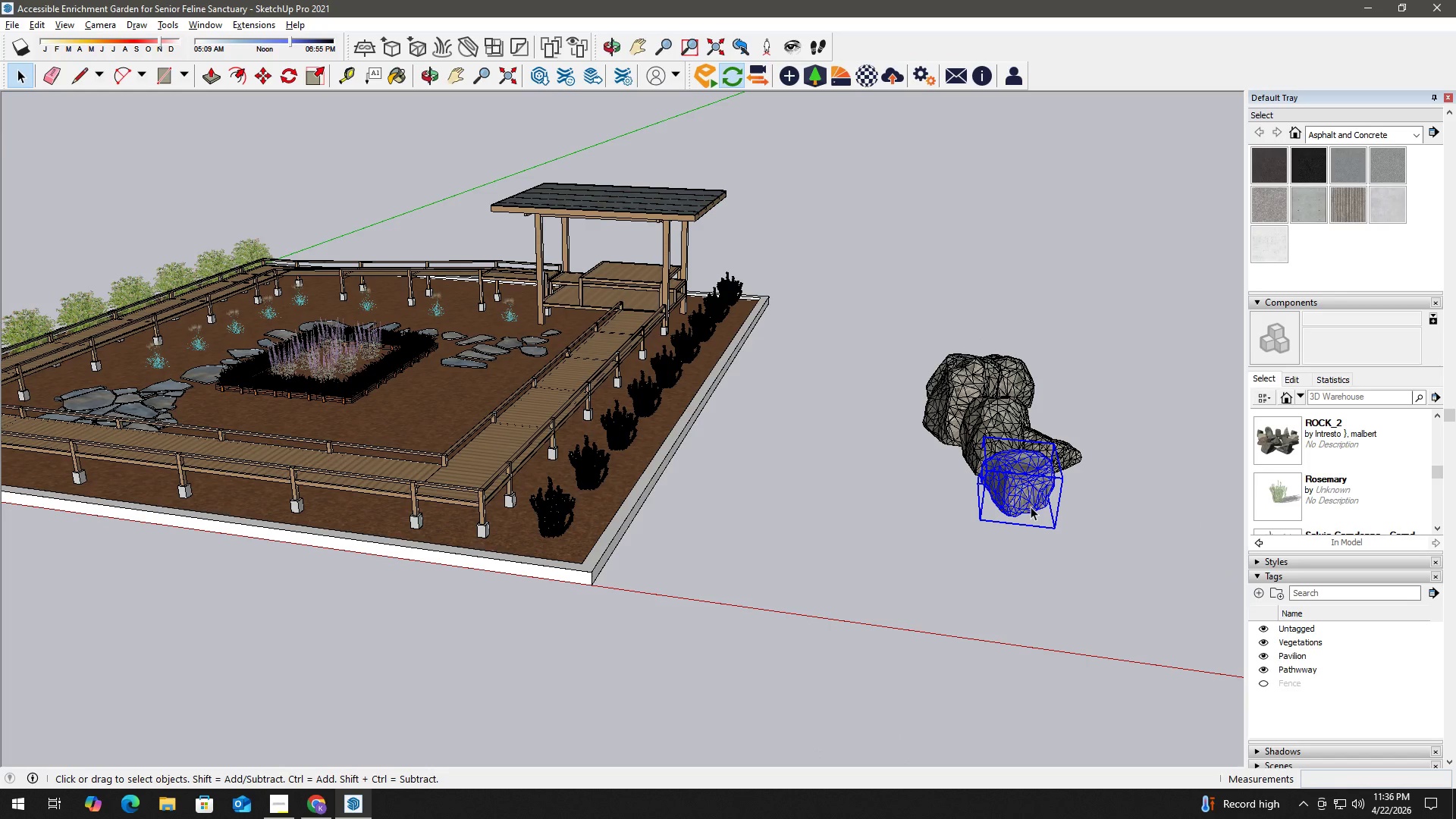 
key(M)
 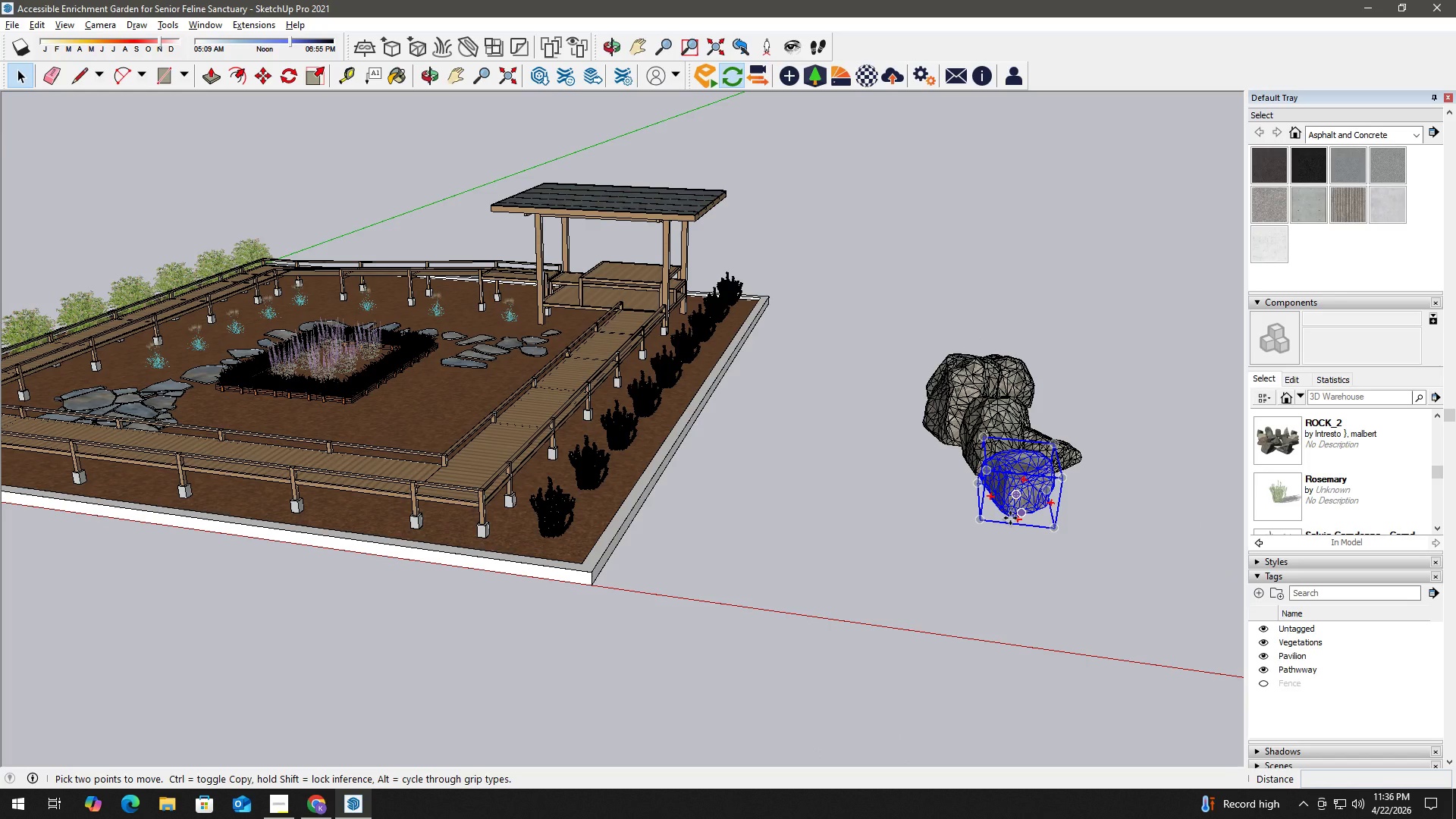 
left_click([1015, 516])
 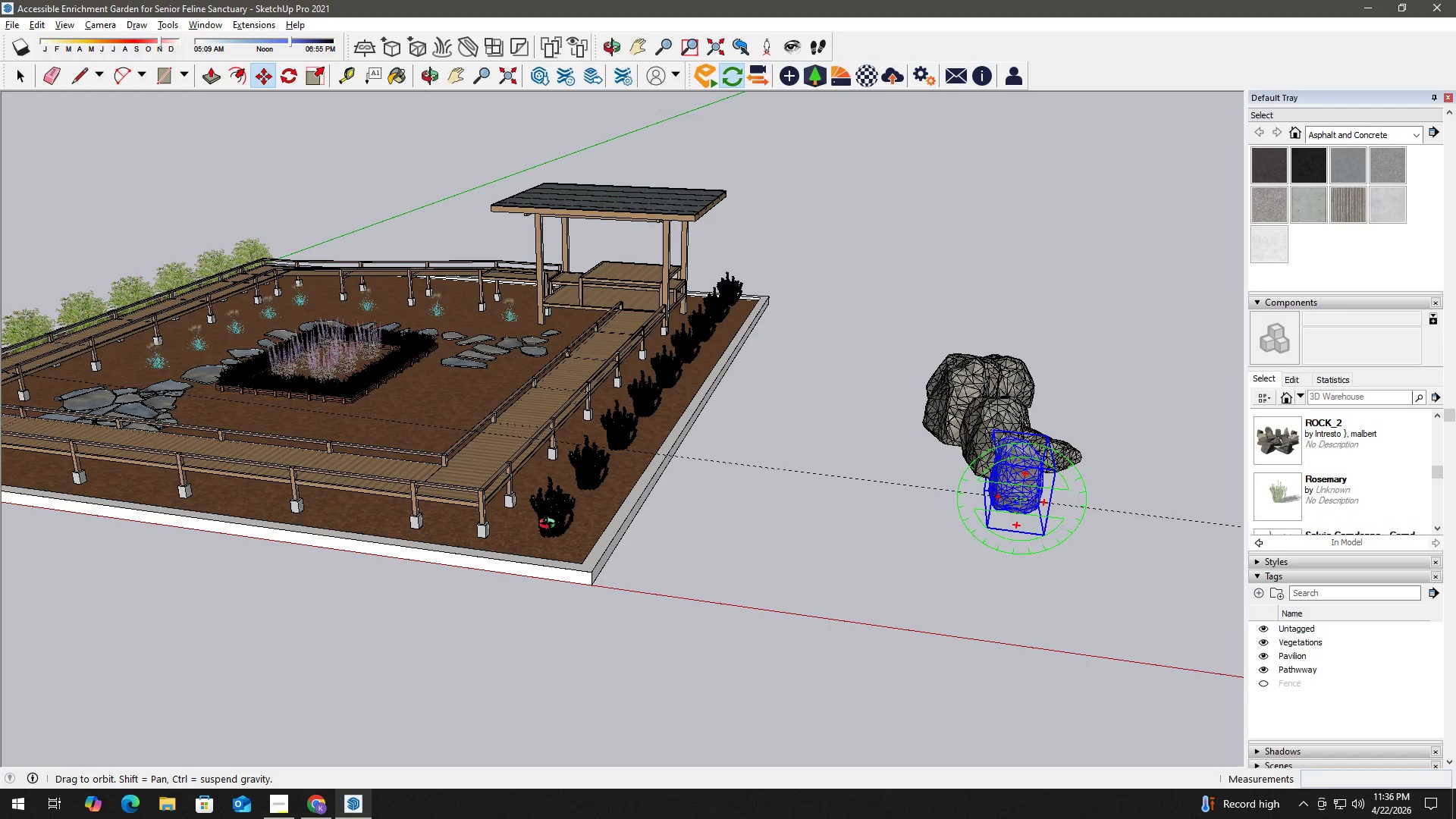 
key(Escape)
 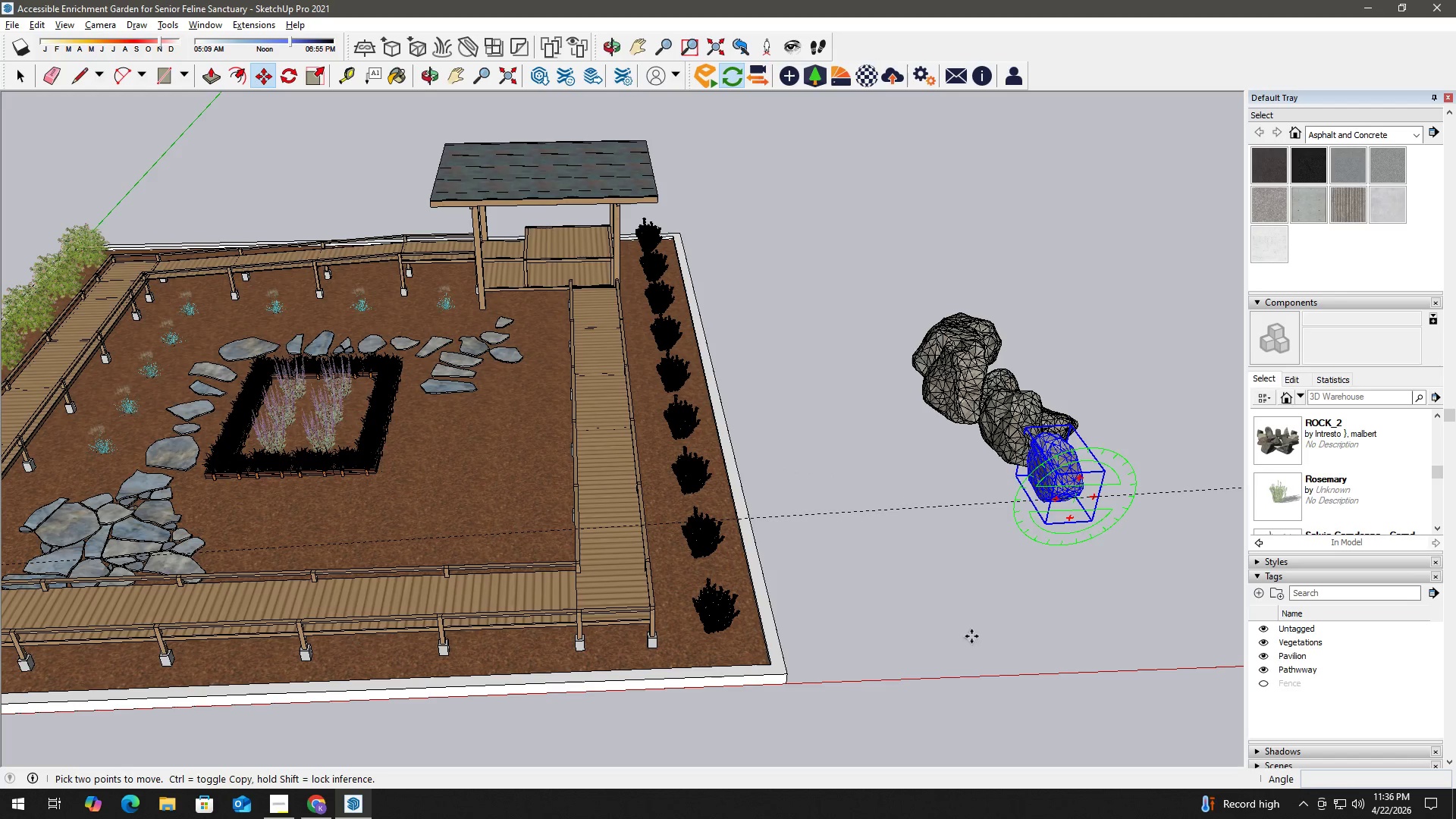 
key(Space)
 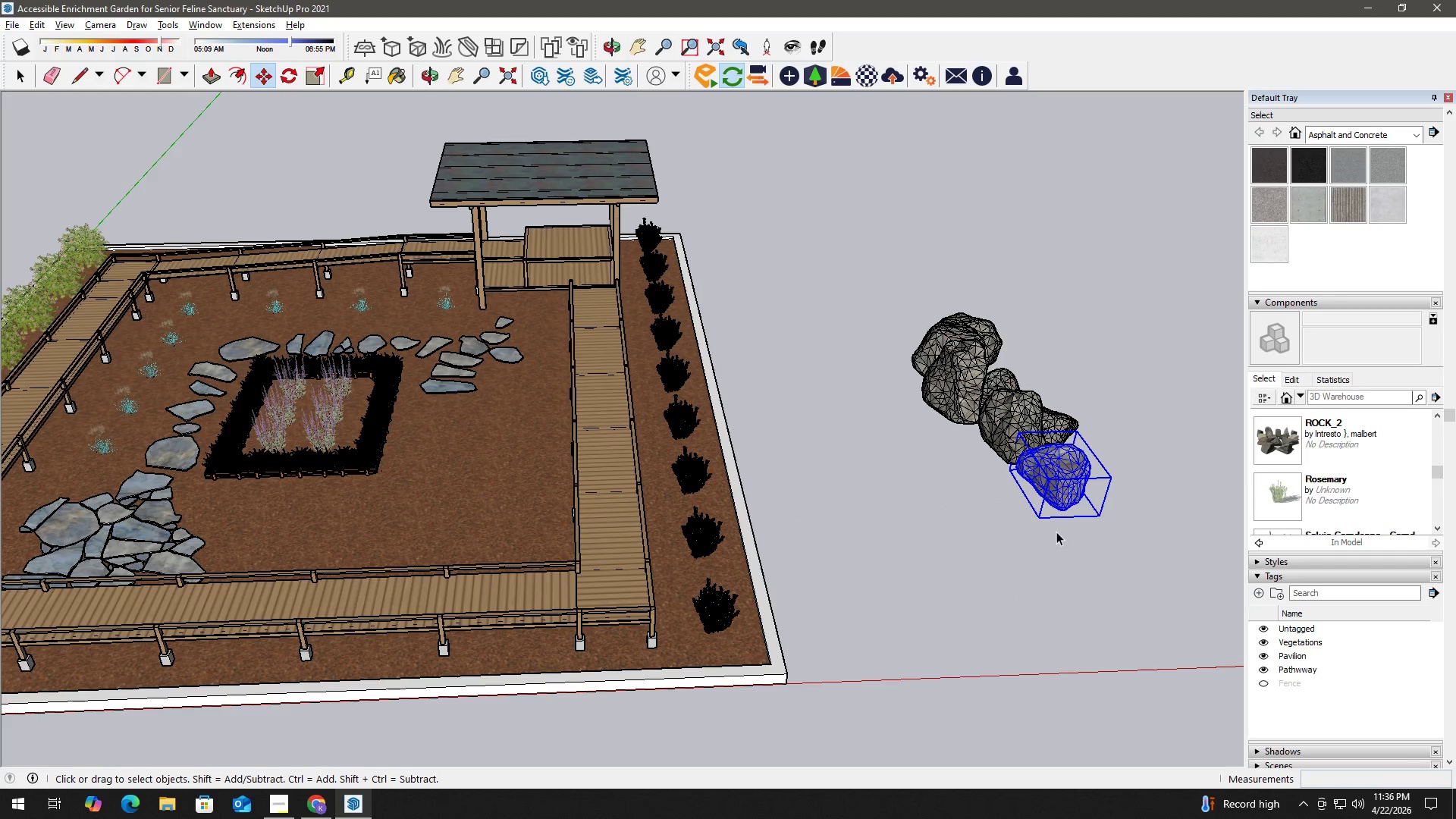 
key(M)
 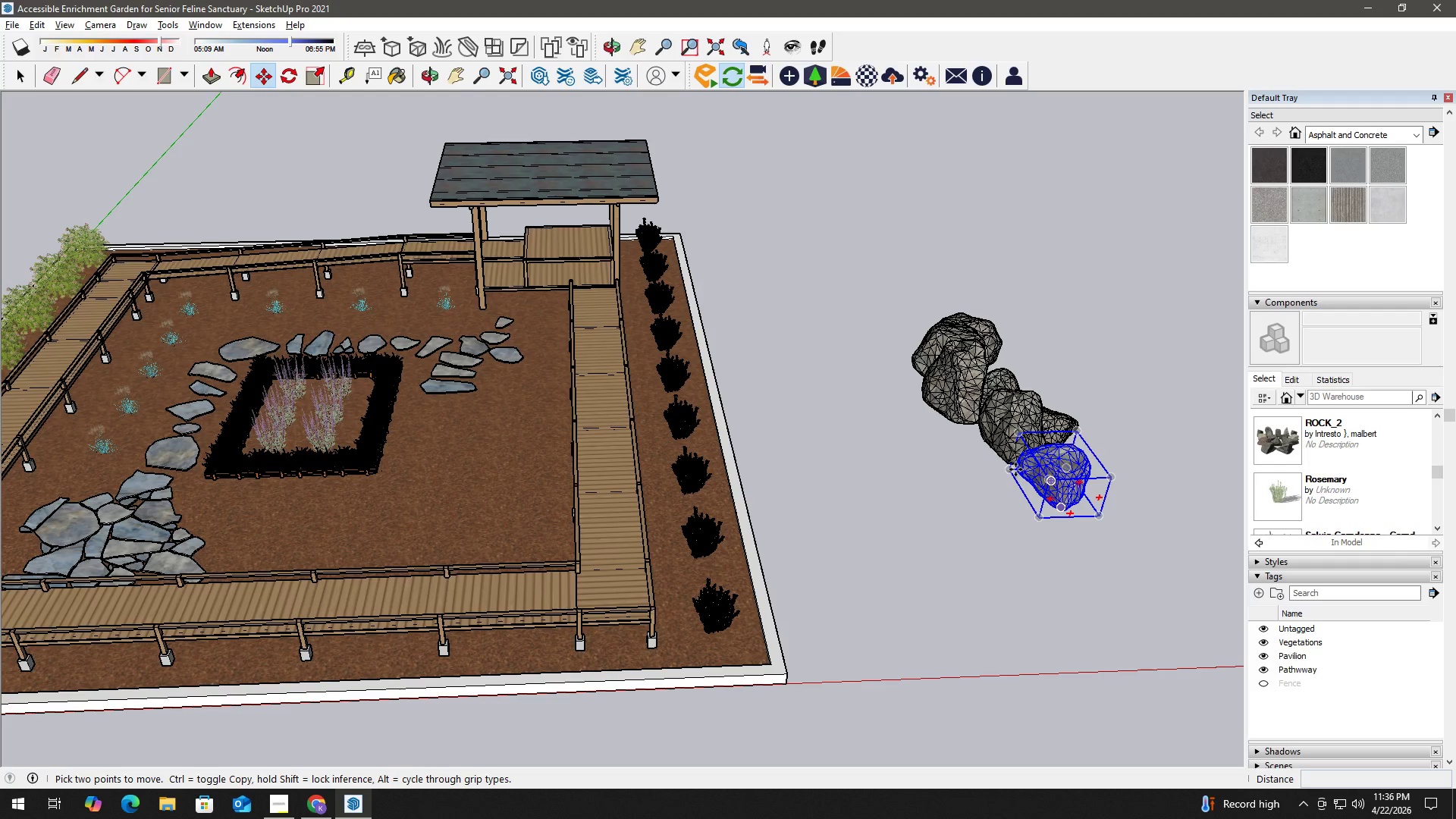 
left_click([1010, 471])
 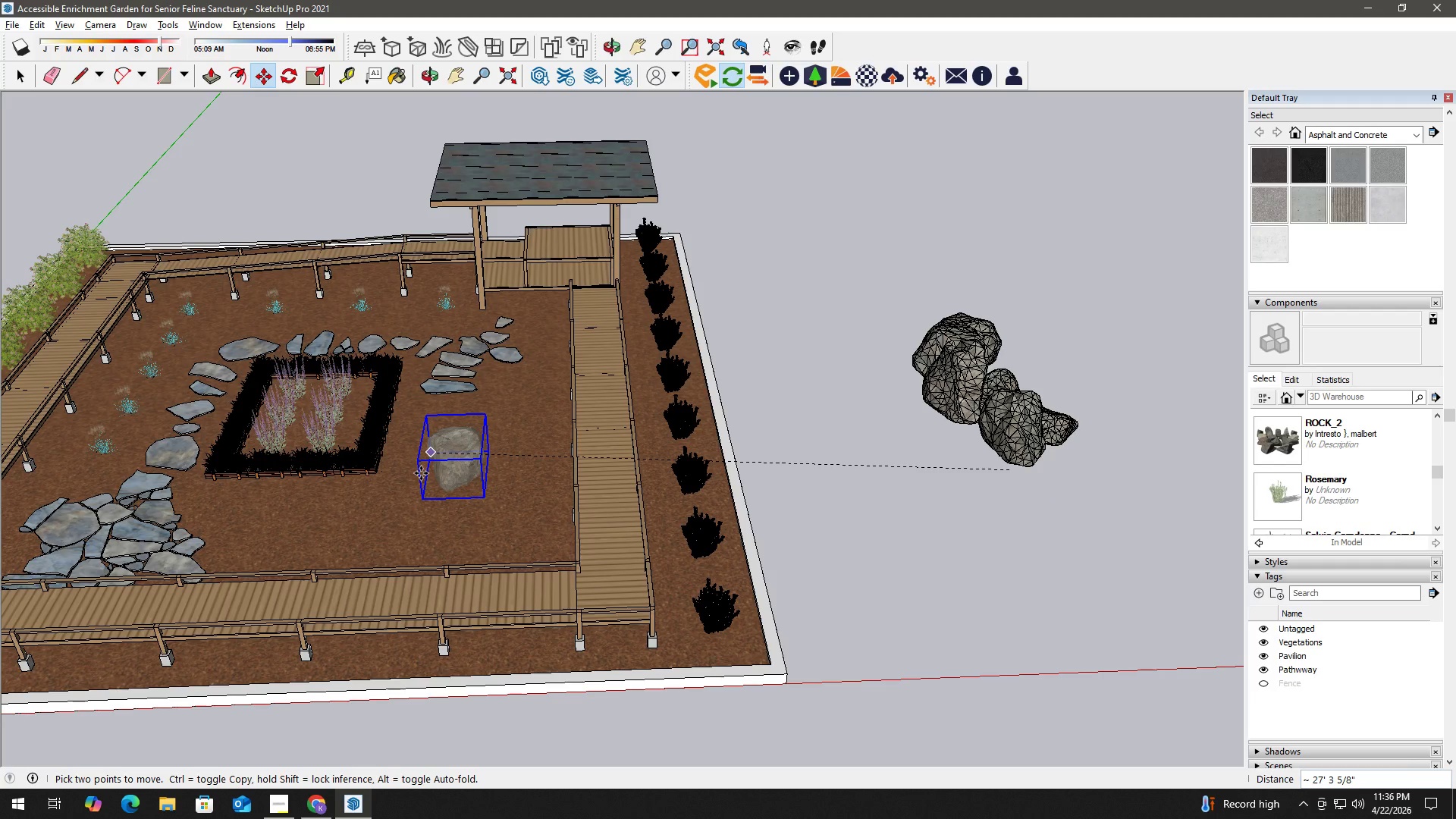 
wait(11.66)
 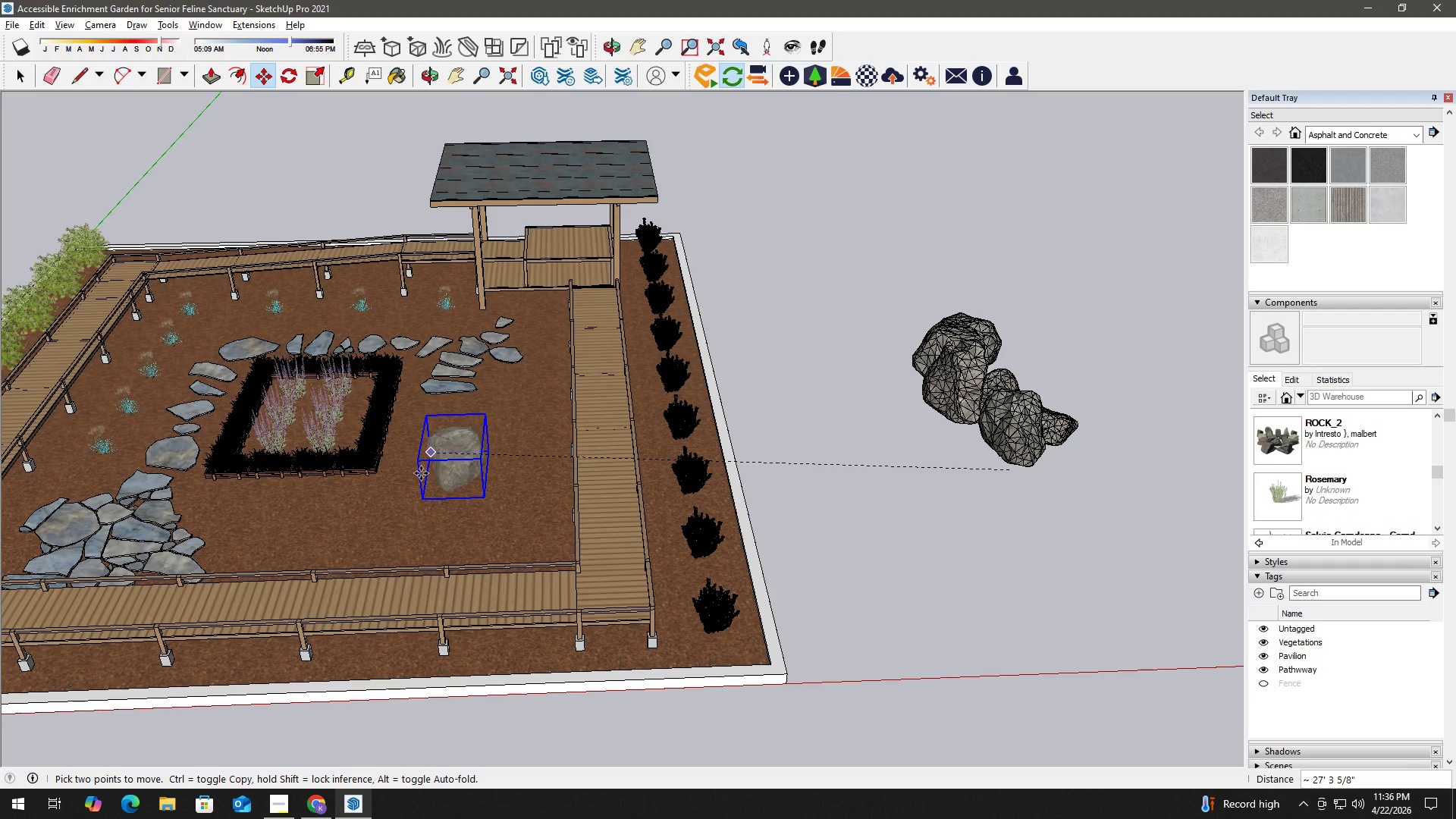 
key(Space)
 